 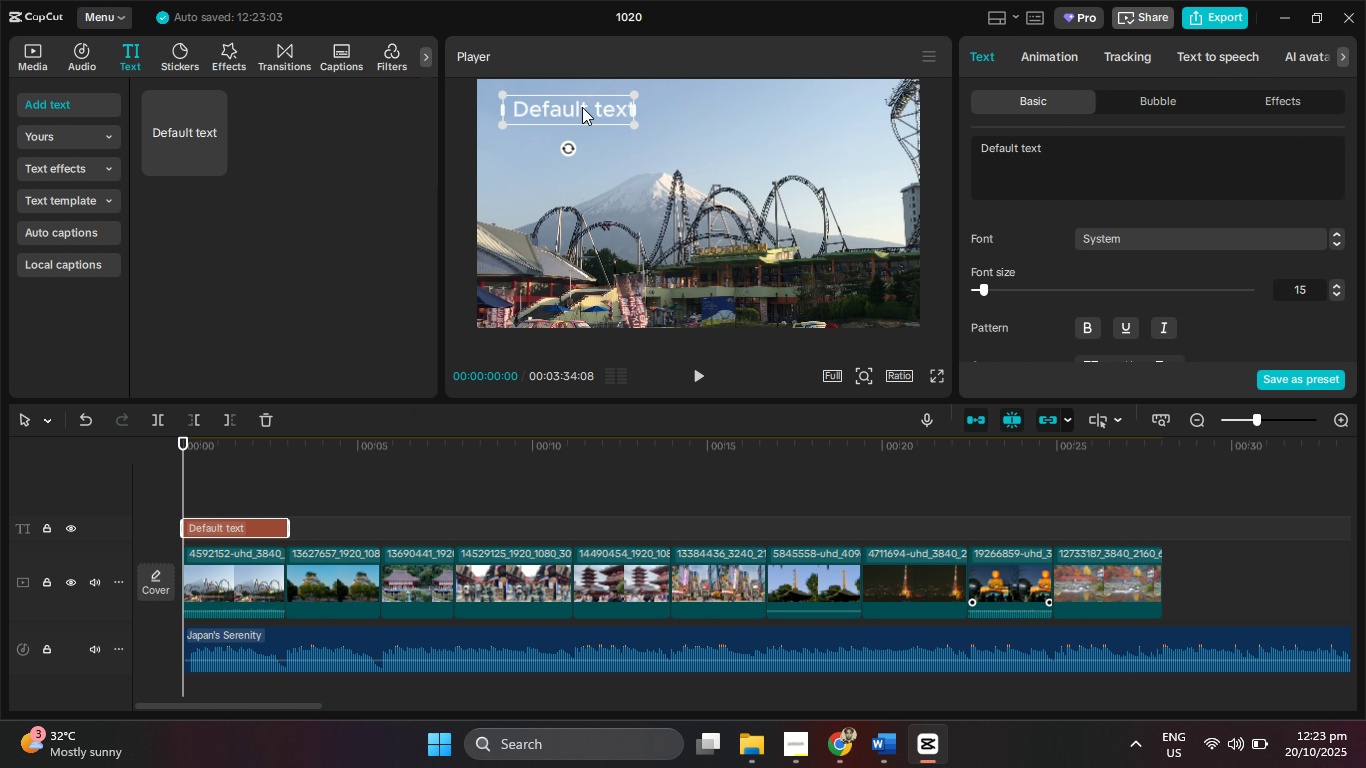 
left_click_drag(start_coordinate=[619, 110], to_coordinate=[574, 103])
 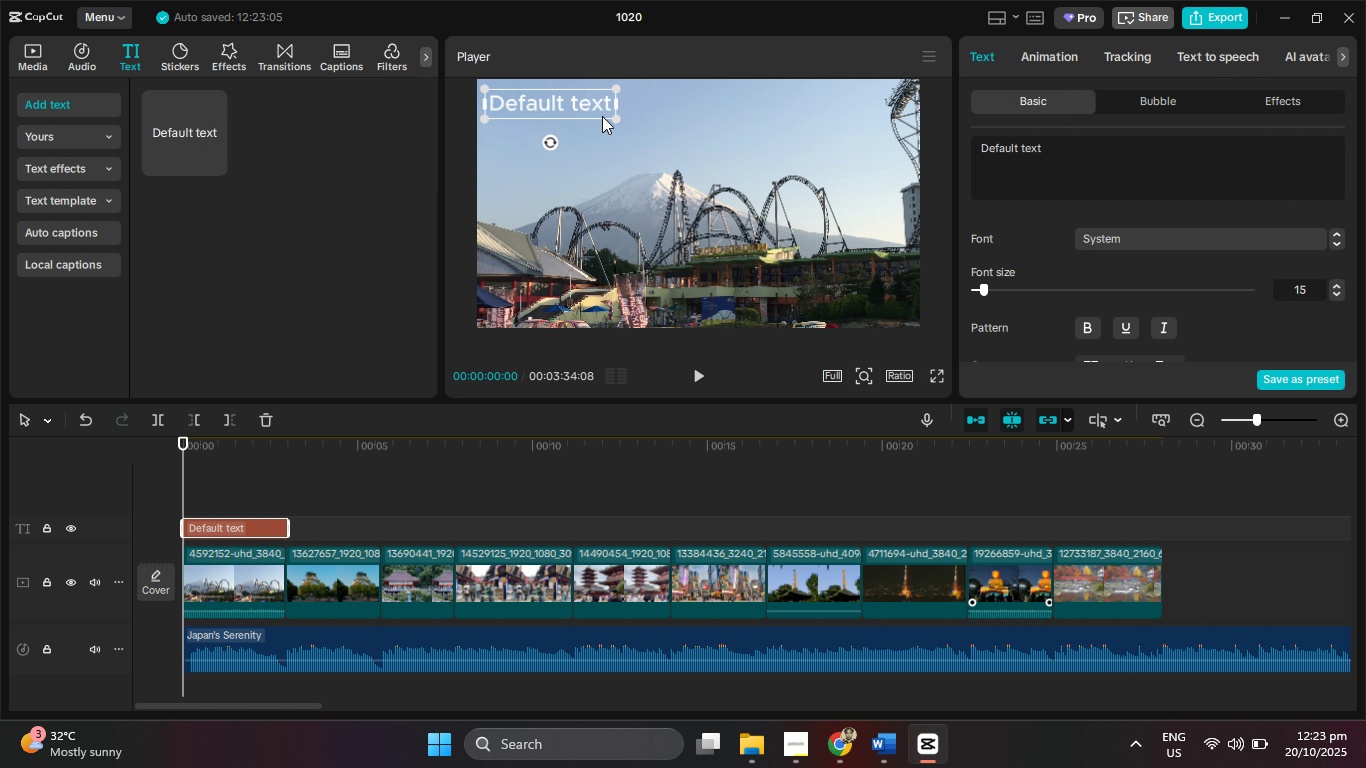 
left_click_drag(start_coordinate=[610, 113], to_coordinate=[604, 111])
 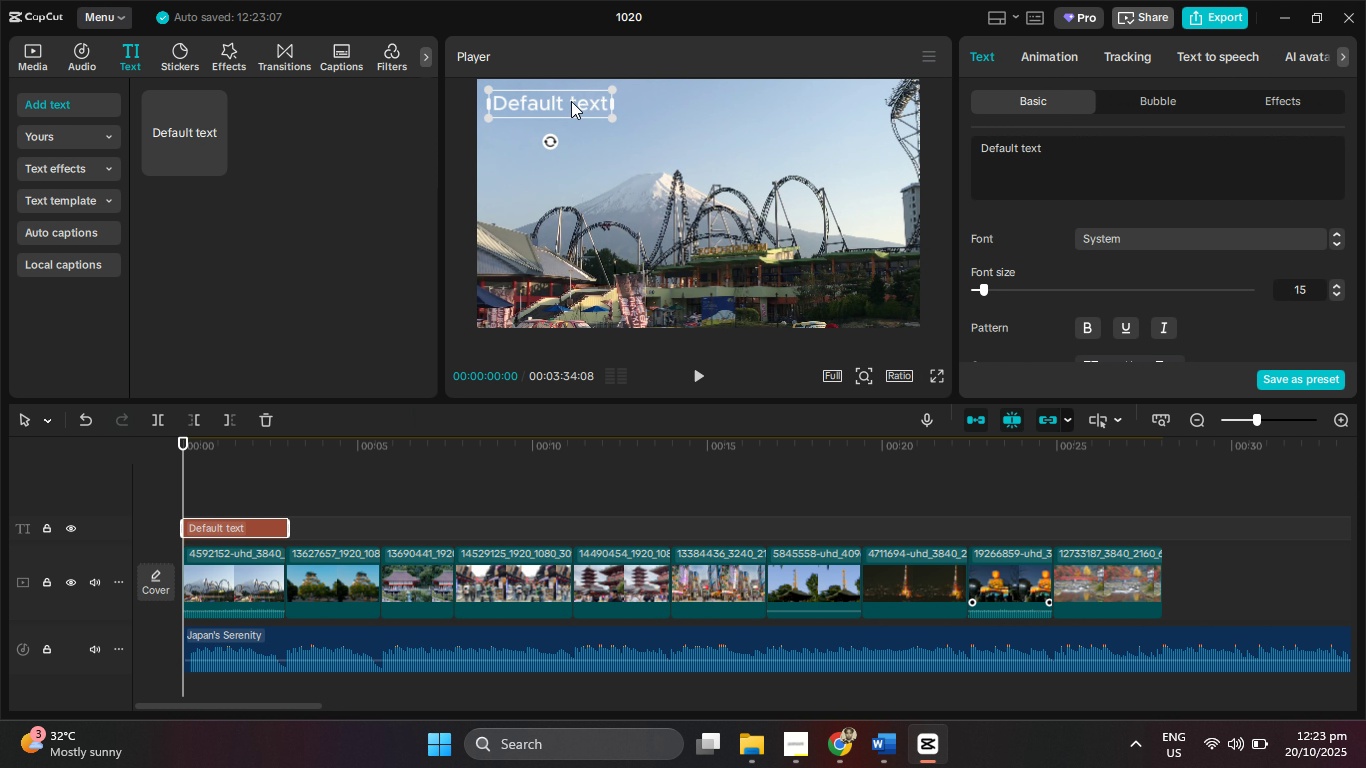 
left_click_drag(start_coordinate=[574, 101], to_coordinate=[569, 98])
 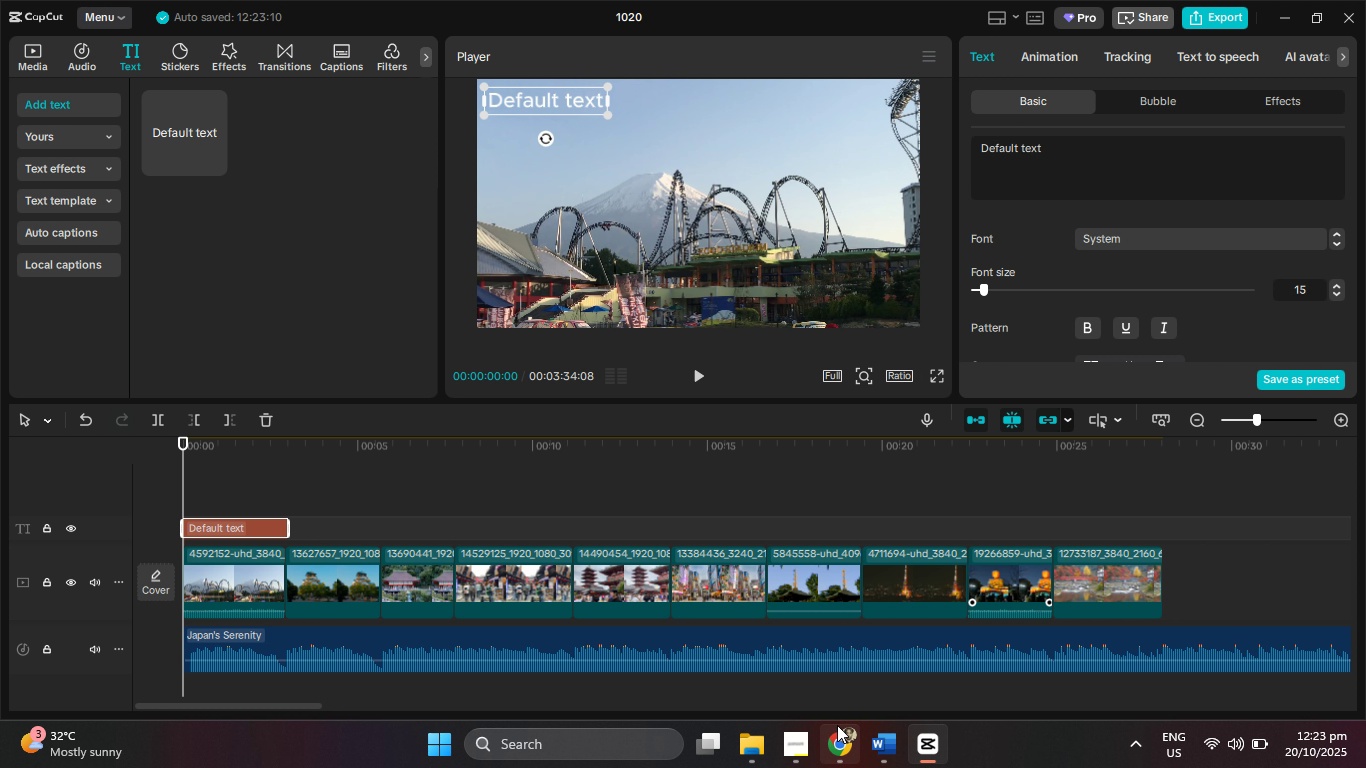 
left_click_drag(start_coordinate=[811, 0], to_coordinate=[822, 143])
 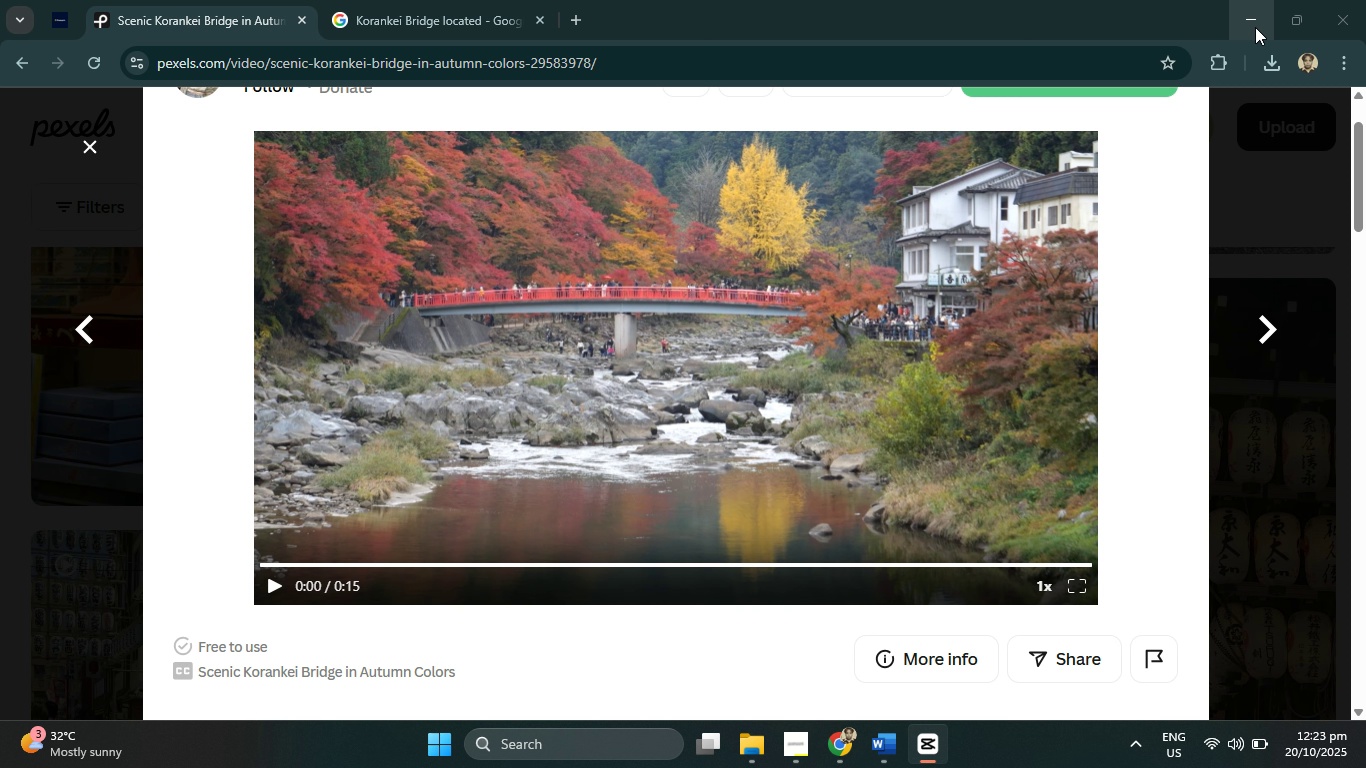 
left_click([1255, 27])
 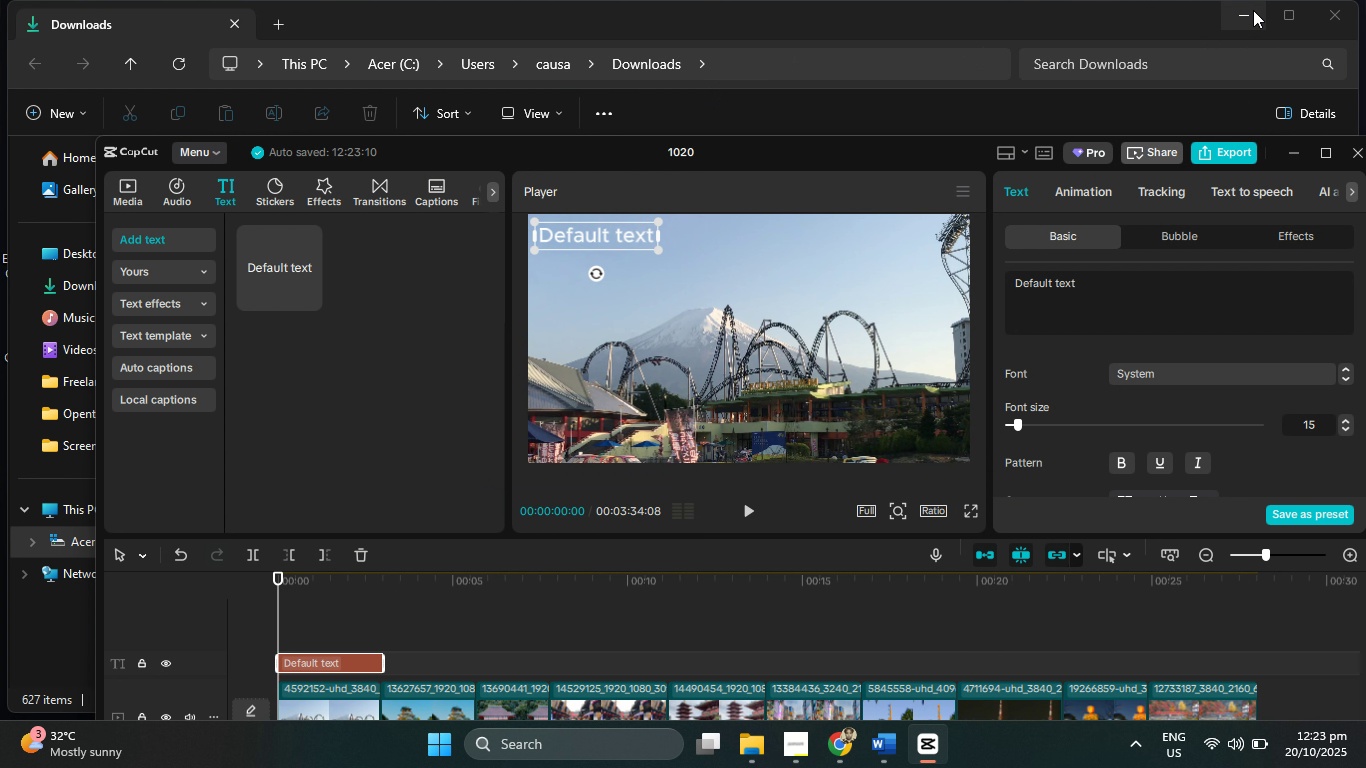 
left_click([1259, 13])
 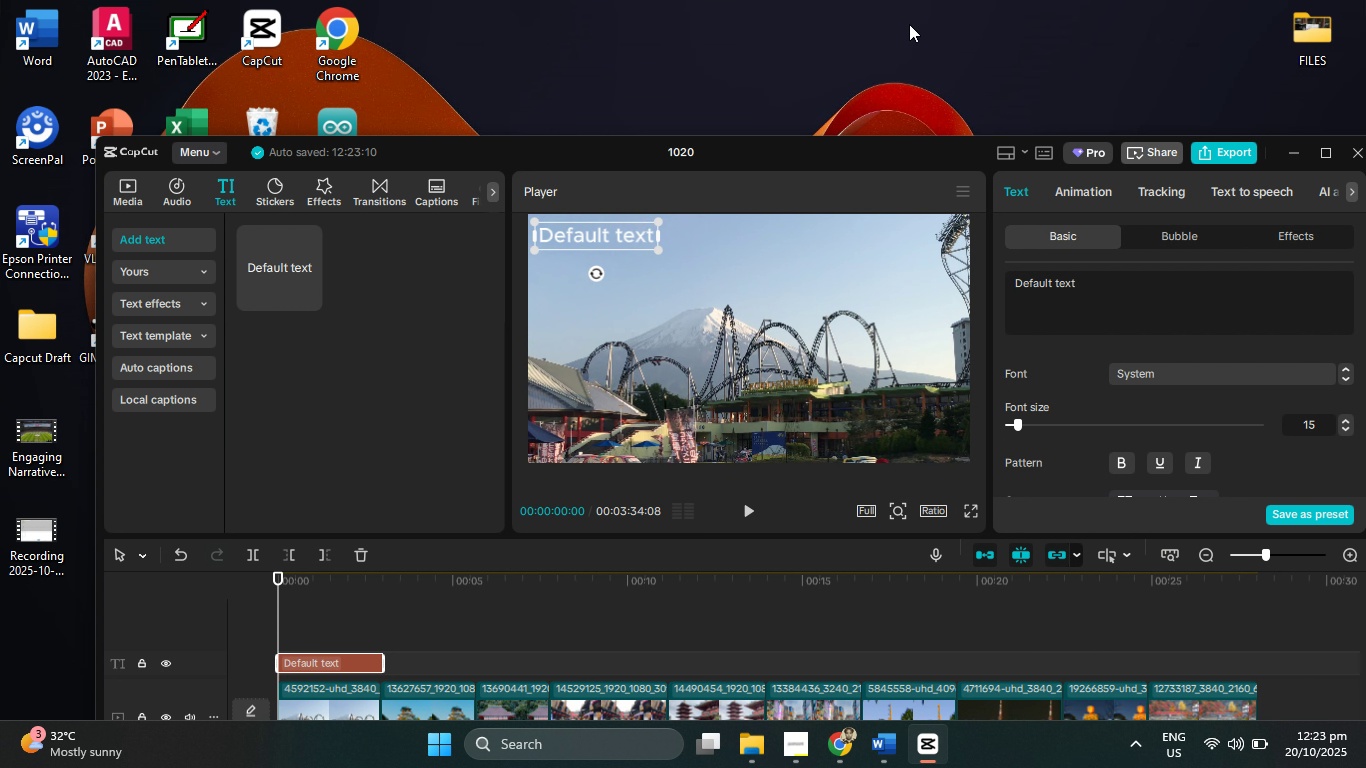 
right_click([903, 24])
 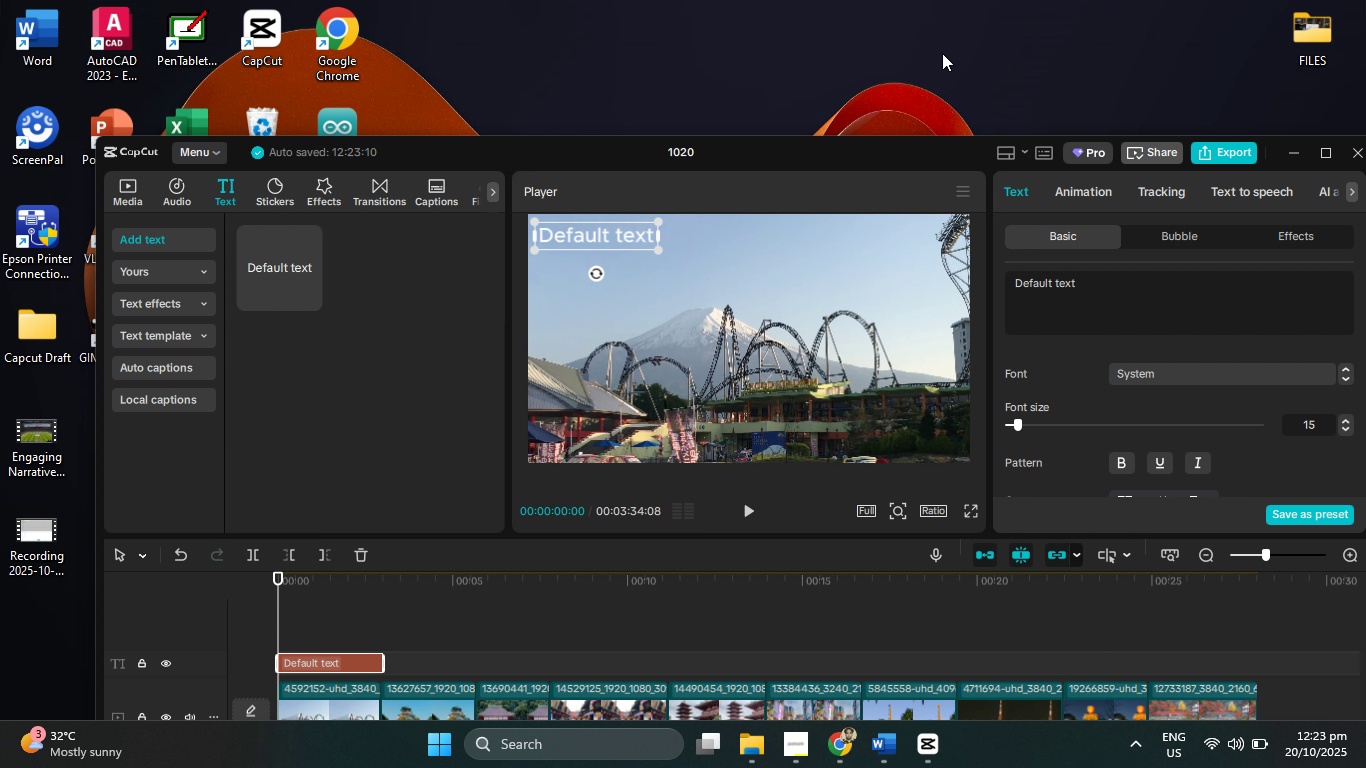 
right_click([931, 45])
 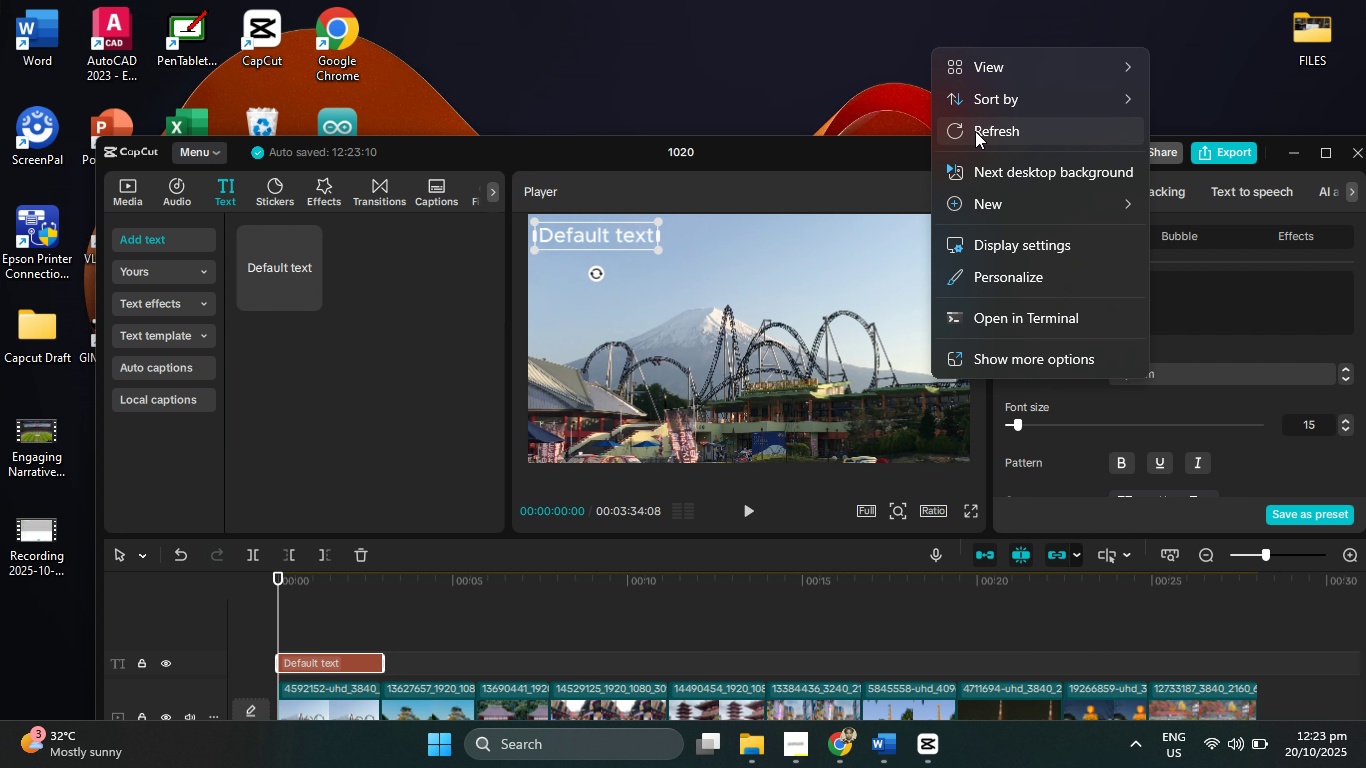 
left_click([976, 131])
 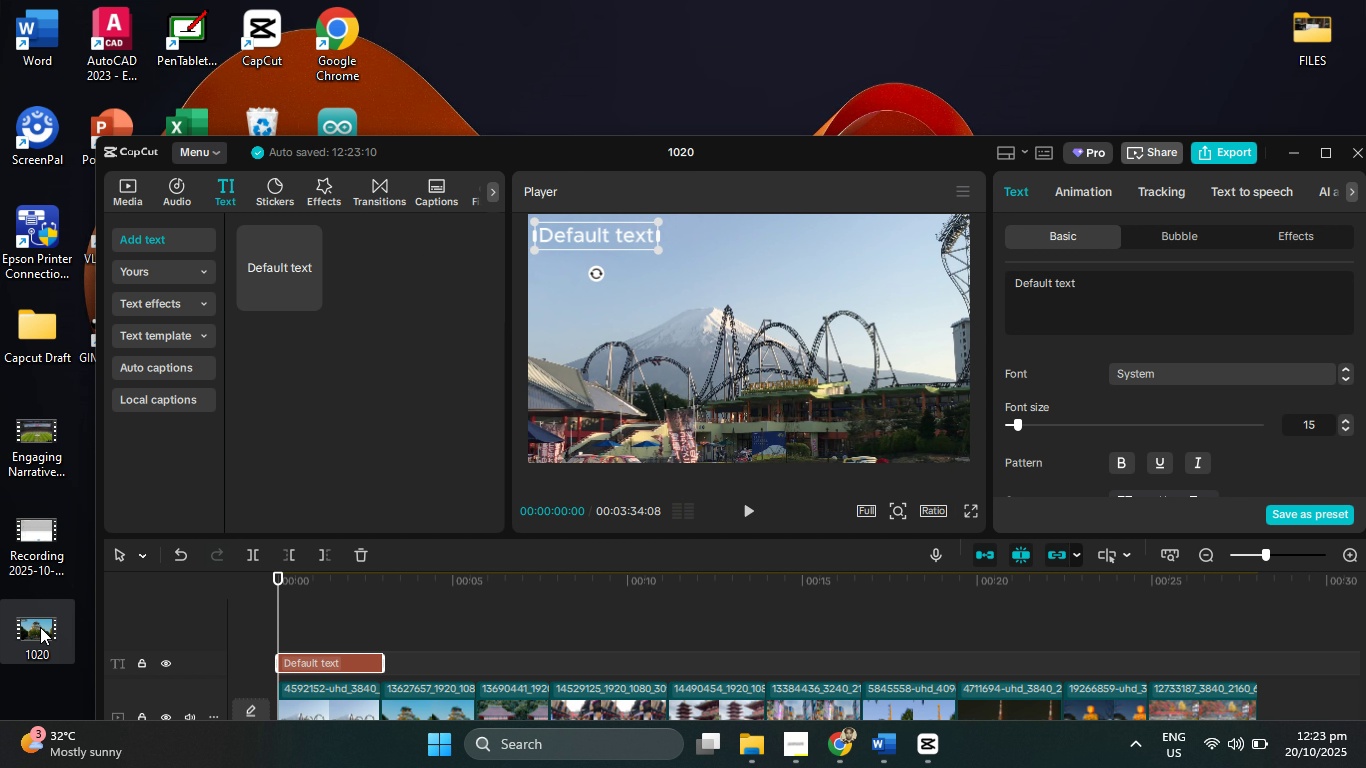 
double_click([40, 627])
 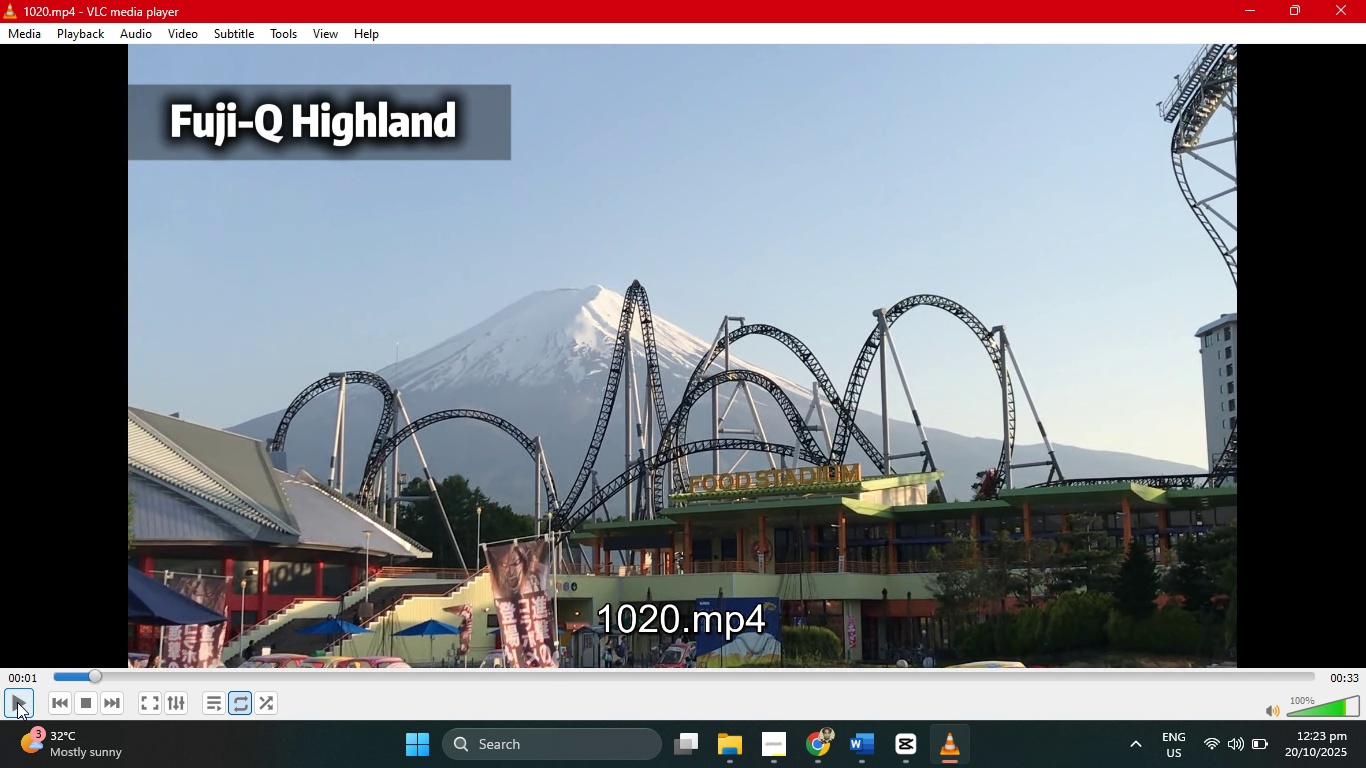 
wait(5.48)
 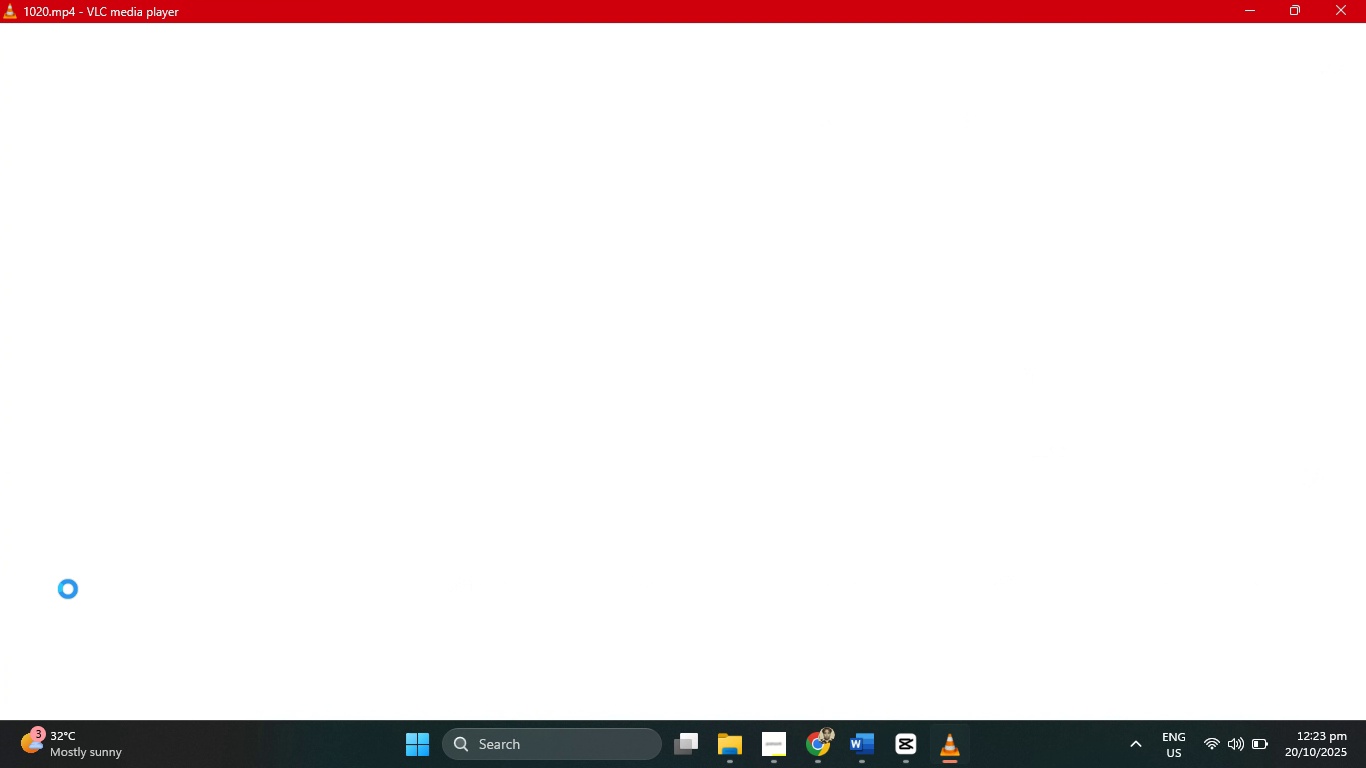 
left_click([864, 754])
 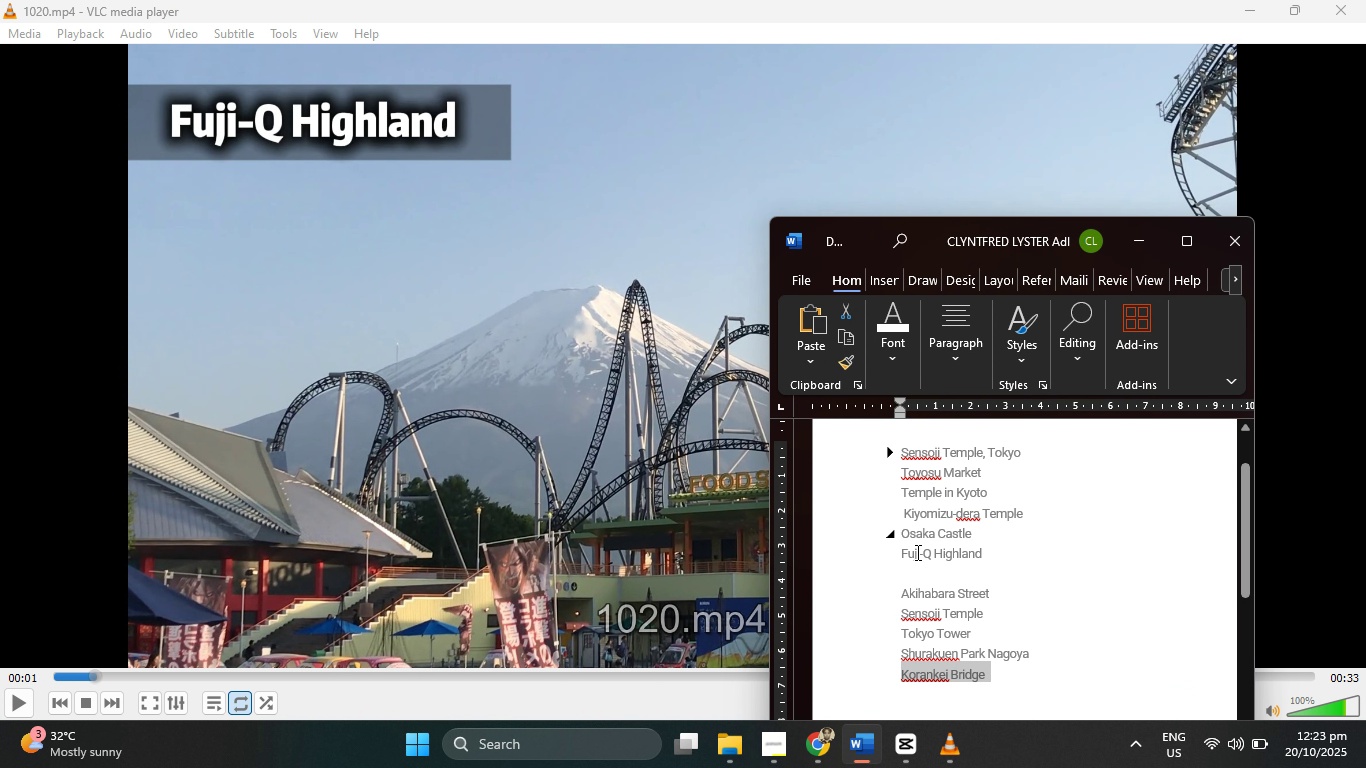 
left_click_drag(start_coordinate=[901, 557], to_coordinate=[985, 560])
 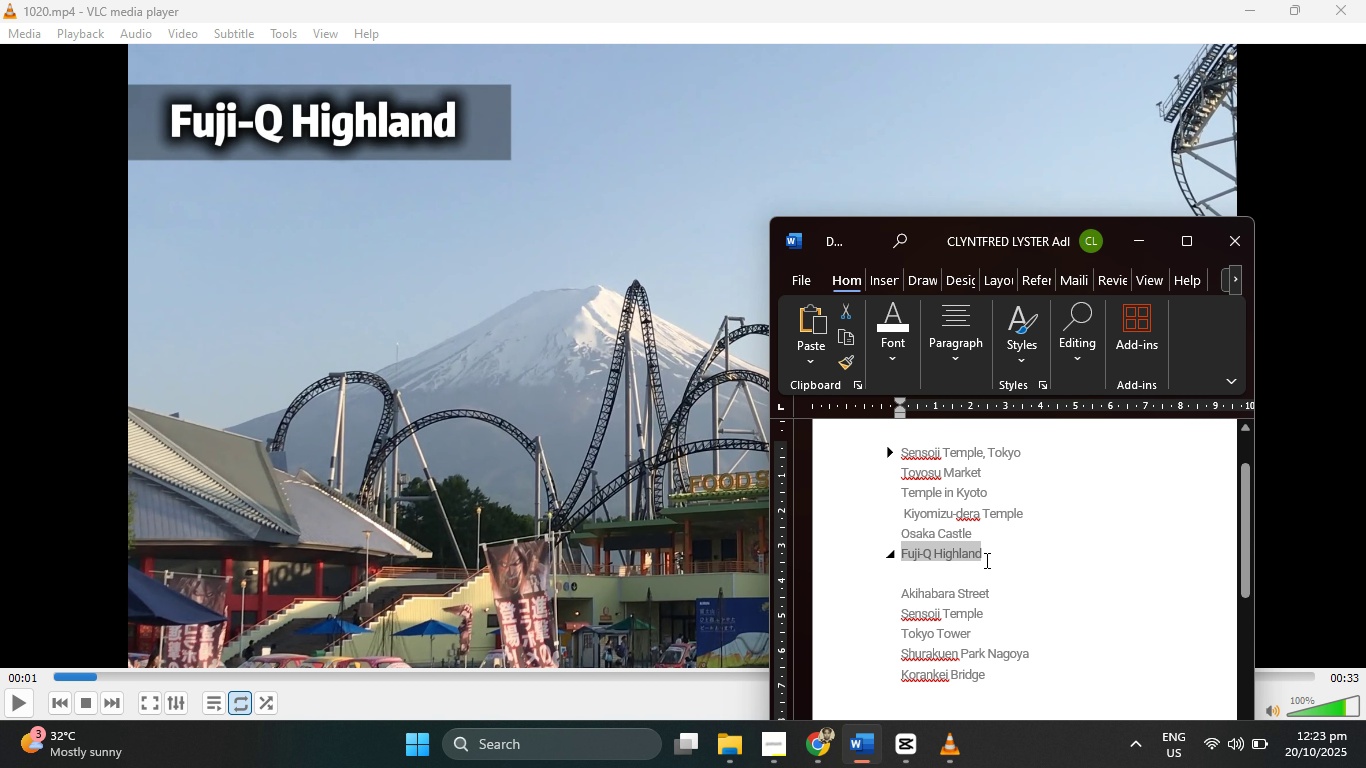 
key(Control+C)
 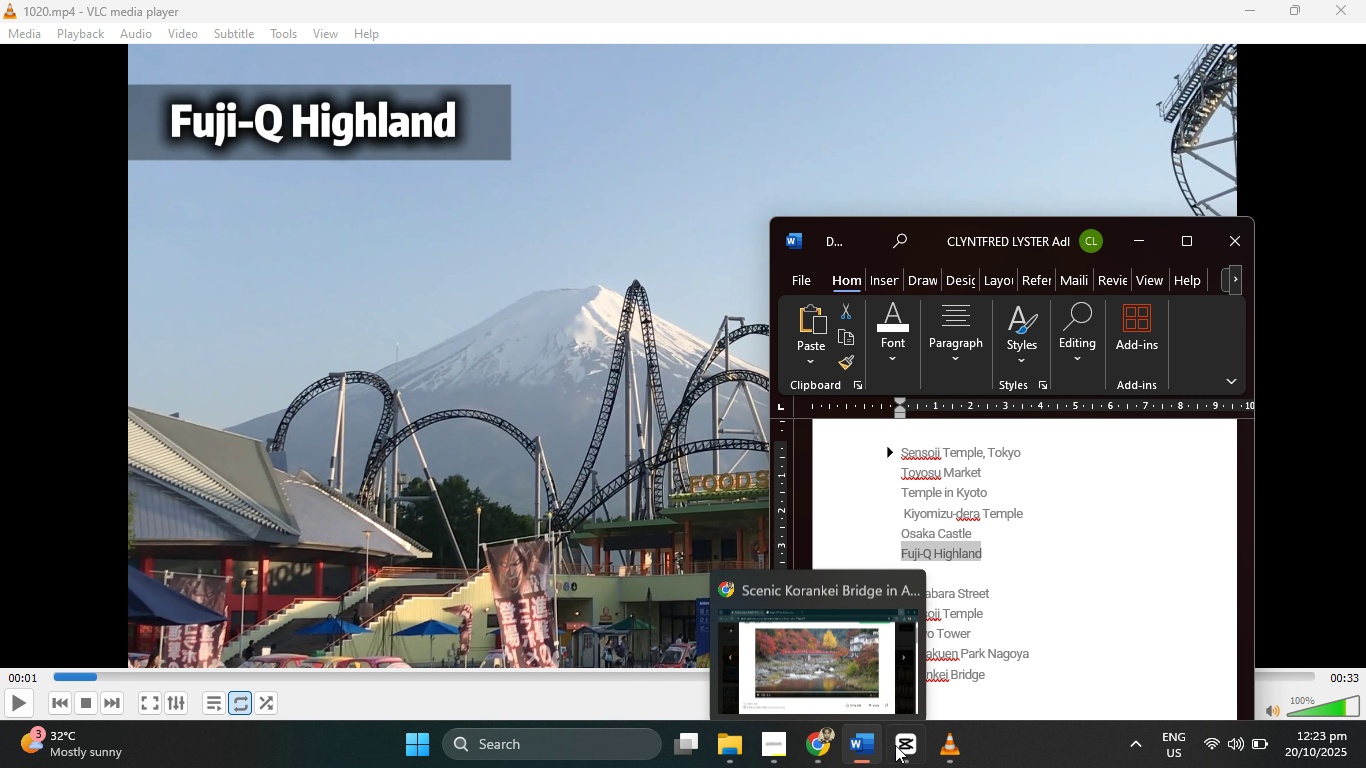 
left_click([898, 745])
 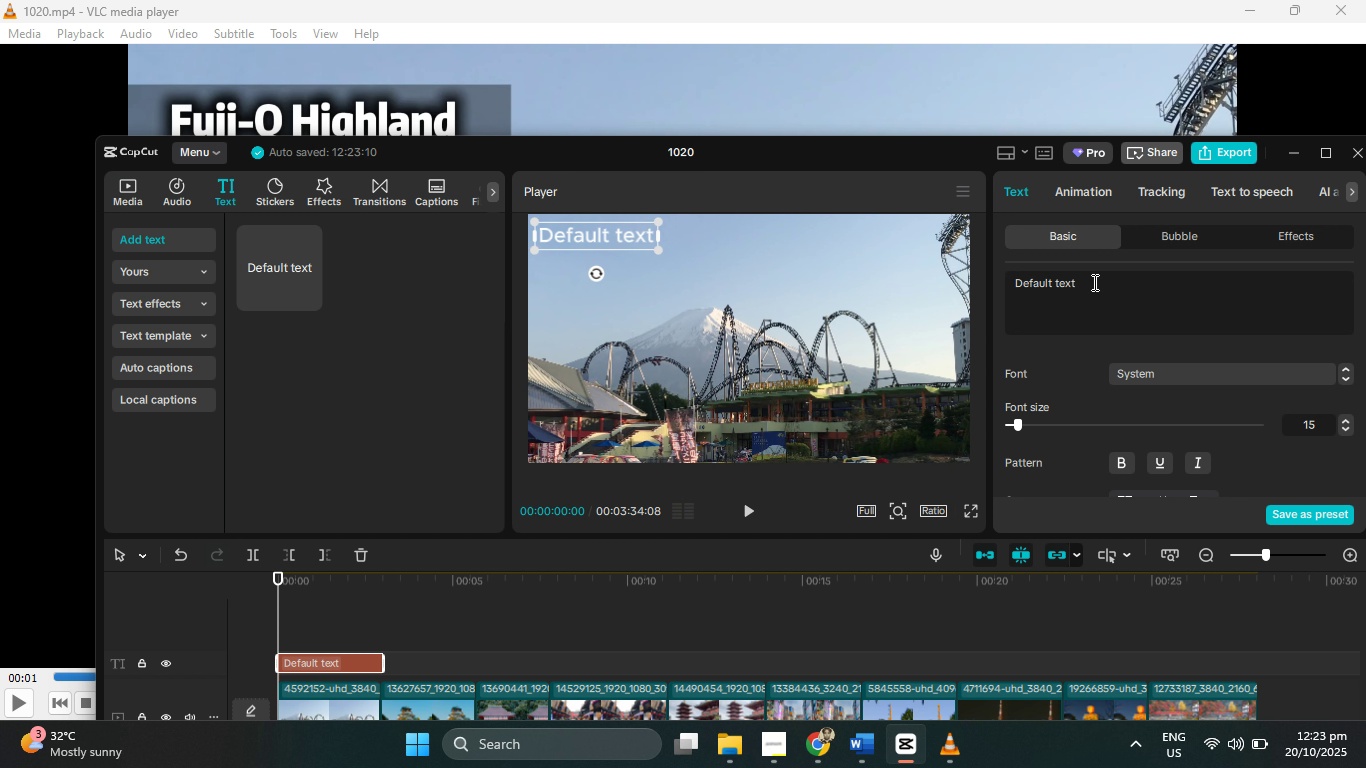 
left_click_drag(start_coordinate=[1093, 282], to_coordinate=[1001, 286])
 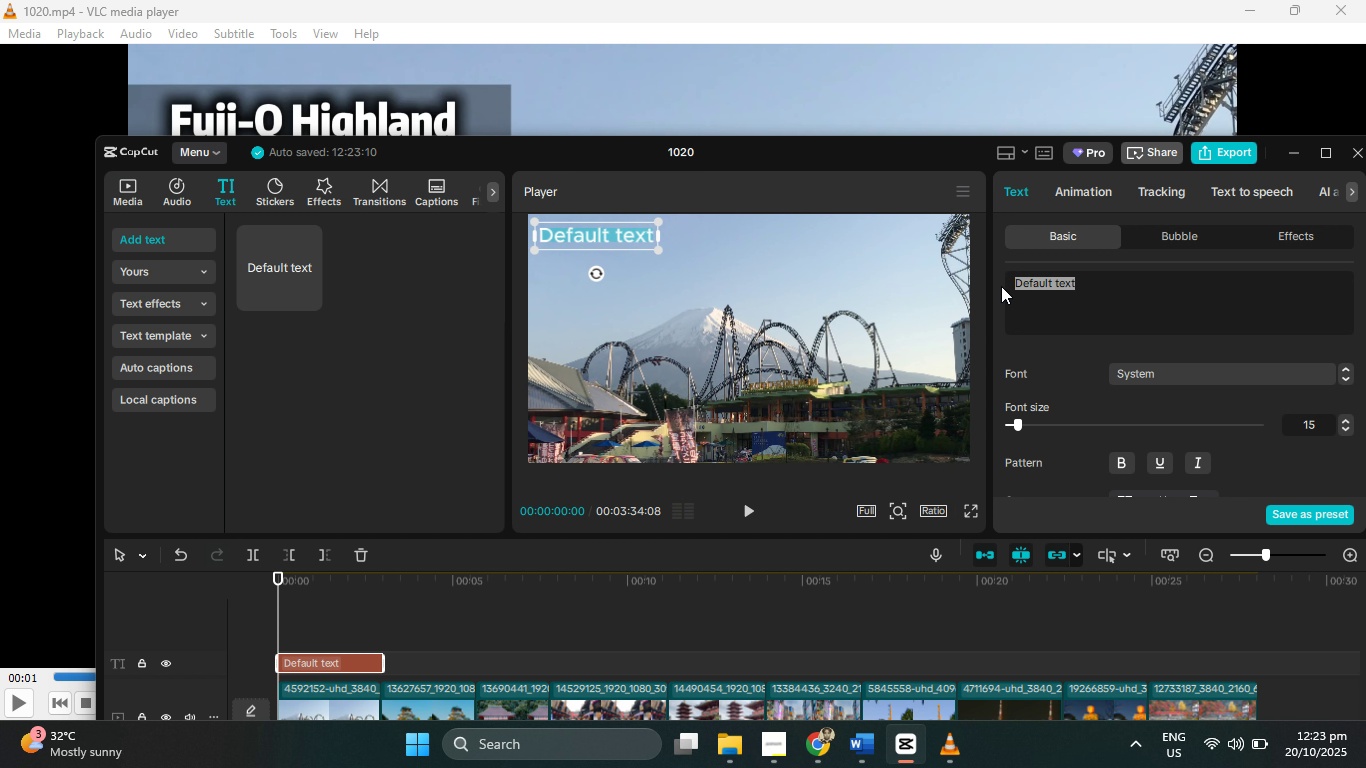 
key(Control+V)
 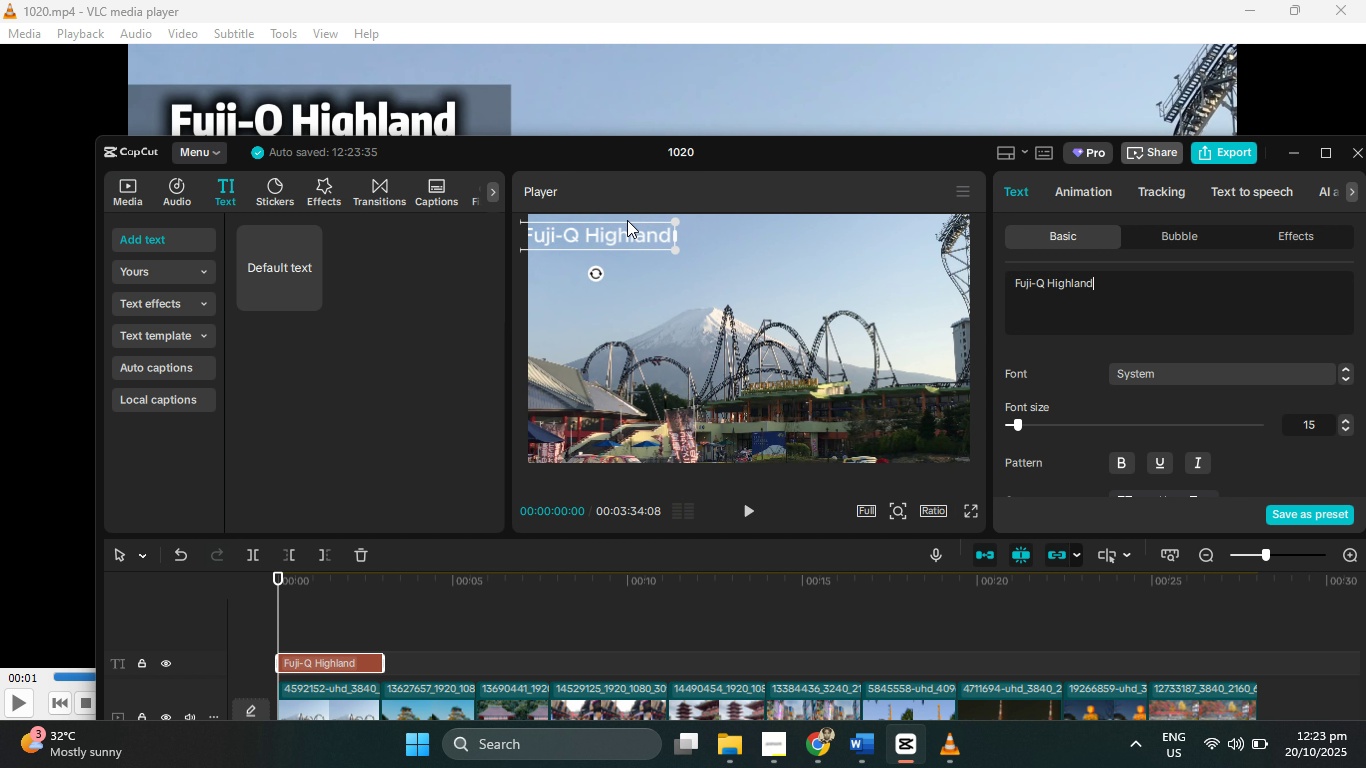 
left_click_drag(start_coordinate=[619, 233], to_coordinate=[632, 241])
 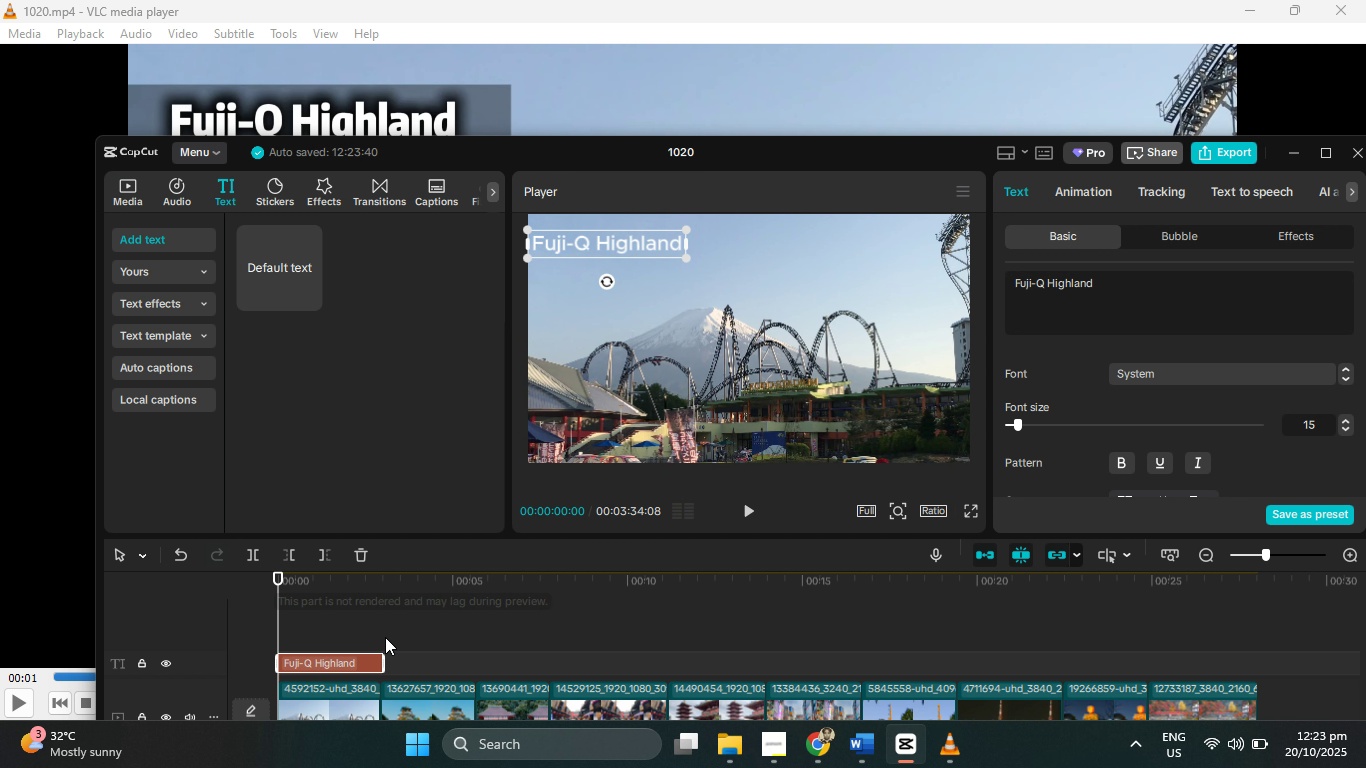 
hold_key(key=ControlLeft, duration=0.48)
 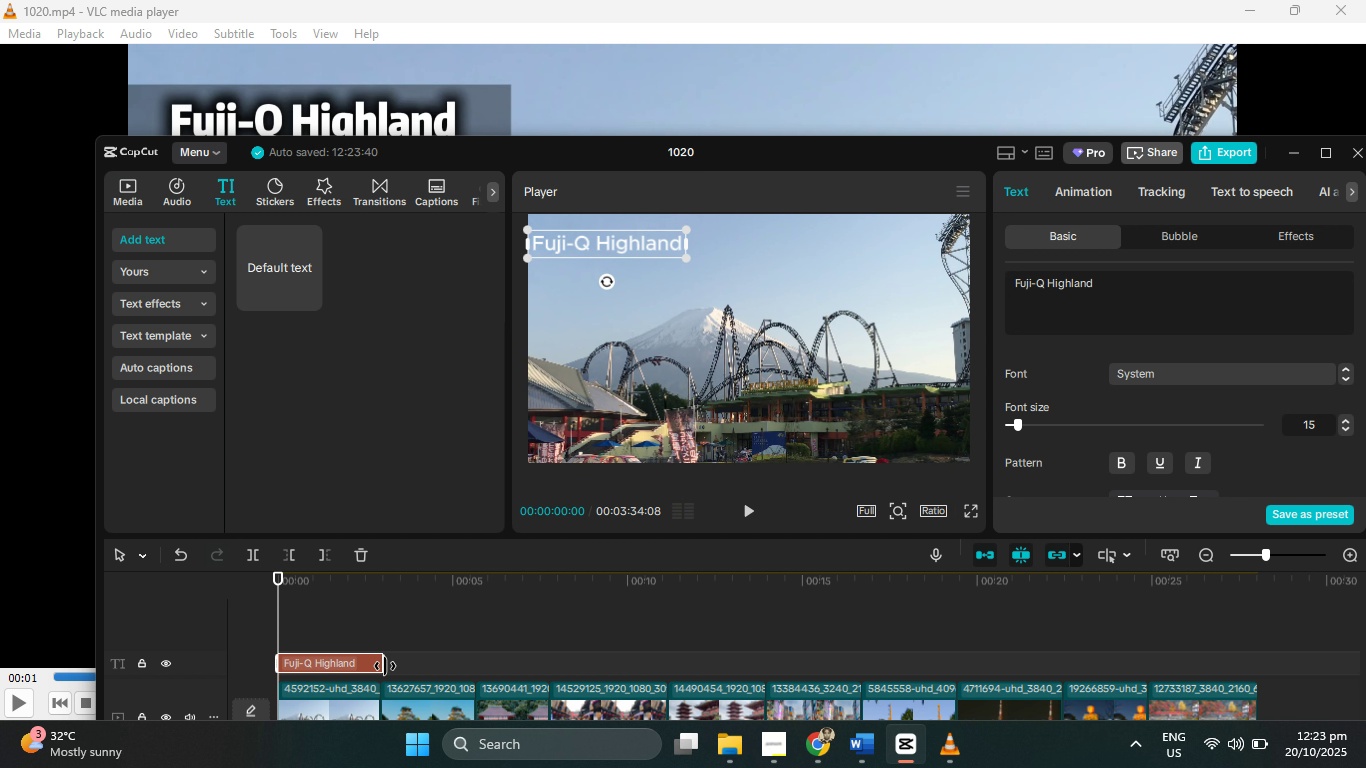 
key(Control+C)
 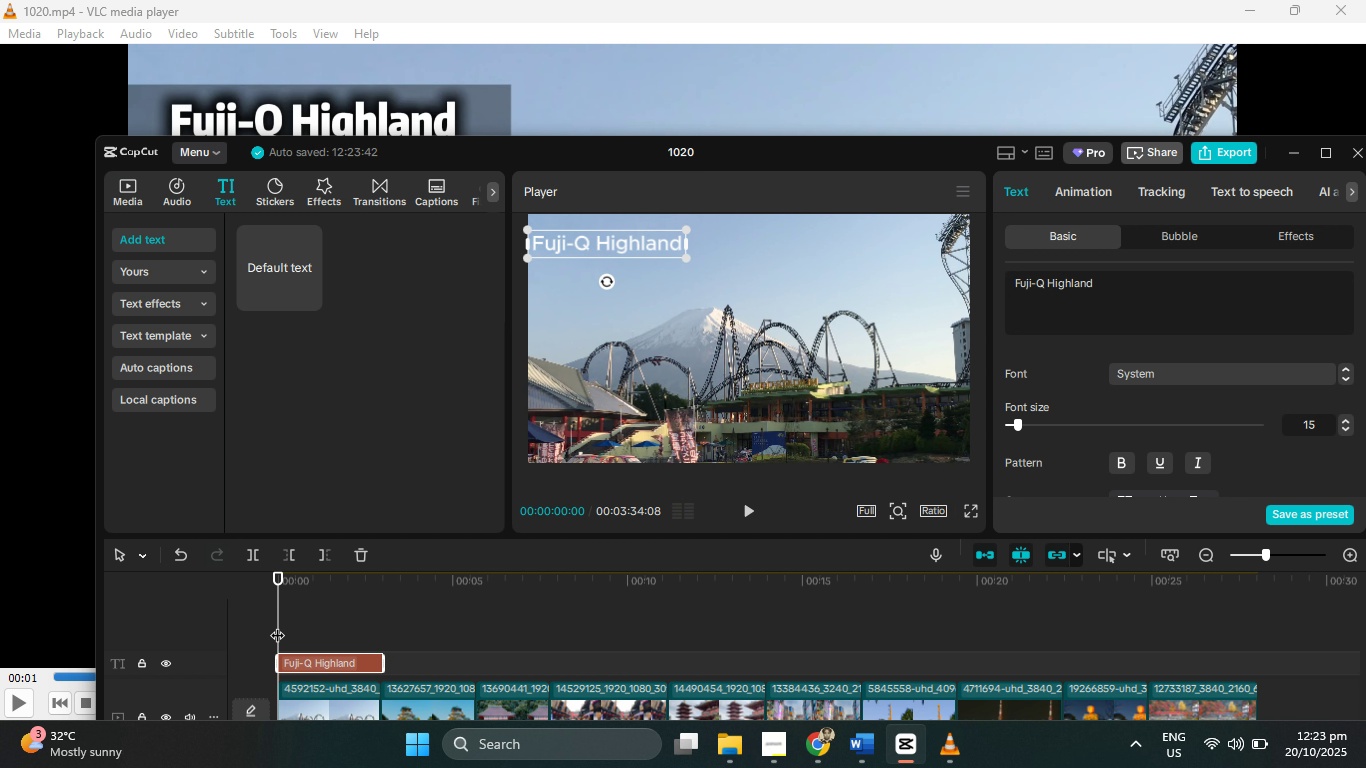 
left_click_drag(start_coordinate=[275, 626], to_coordinate=[379, 646])
 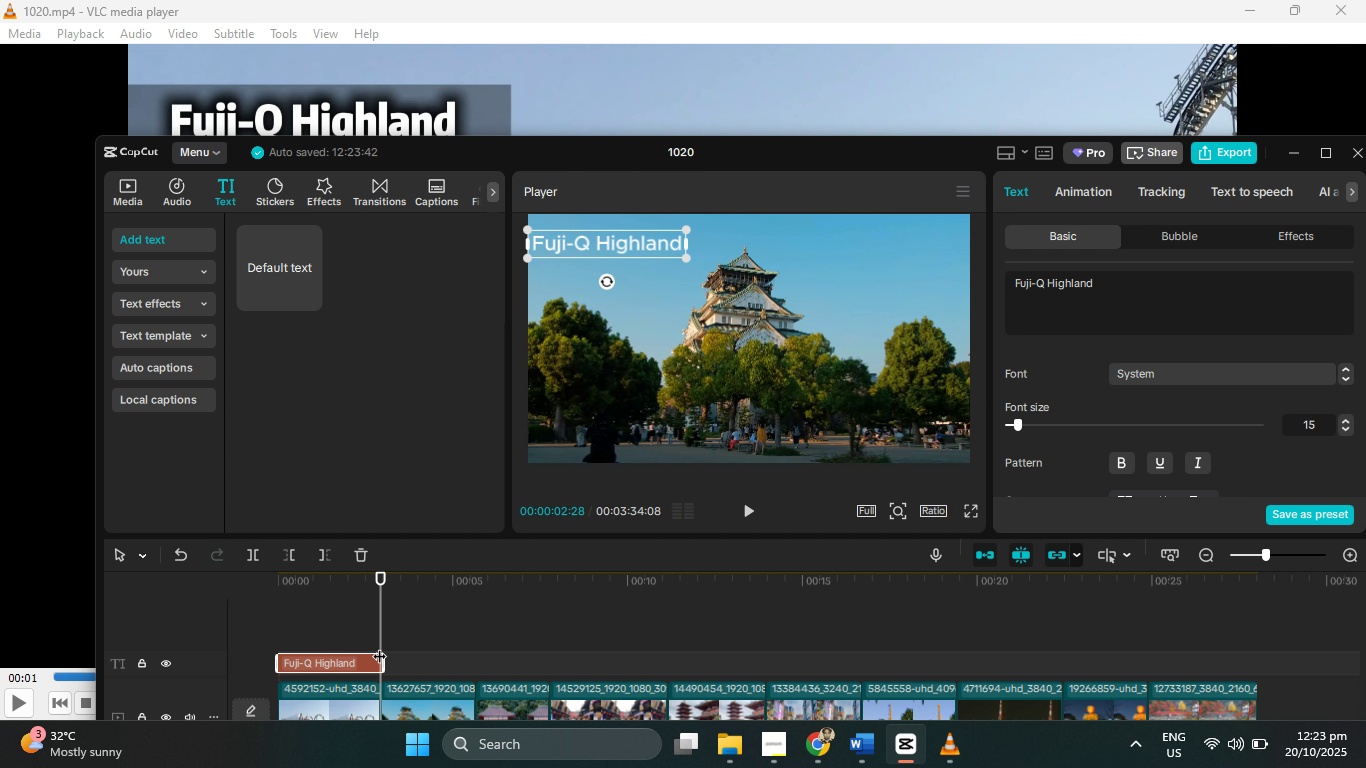 
key(Control+V)
 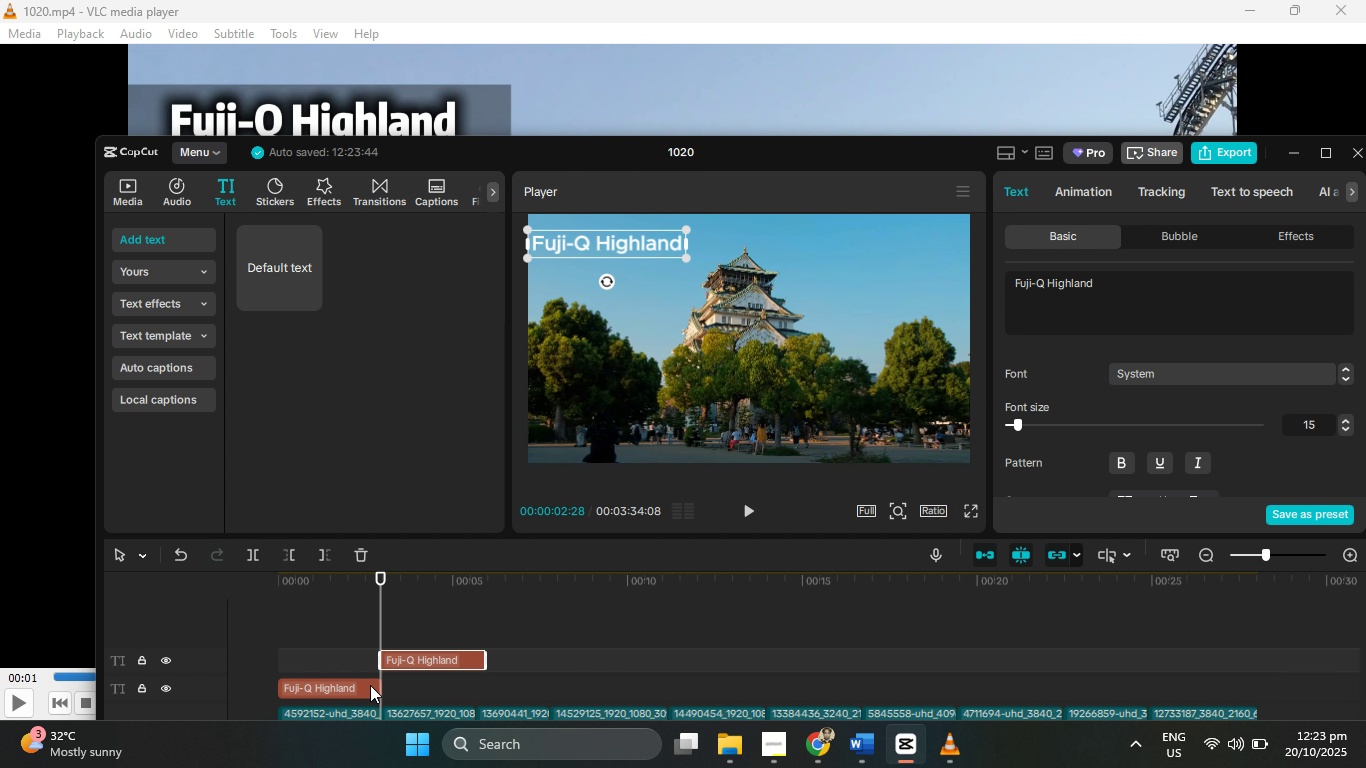 
left_click([364, 686])
 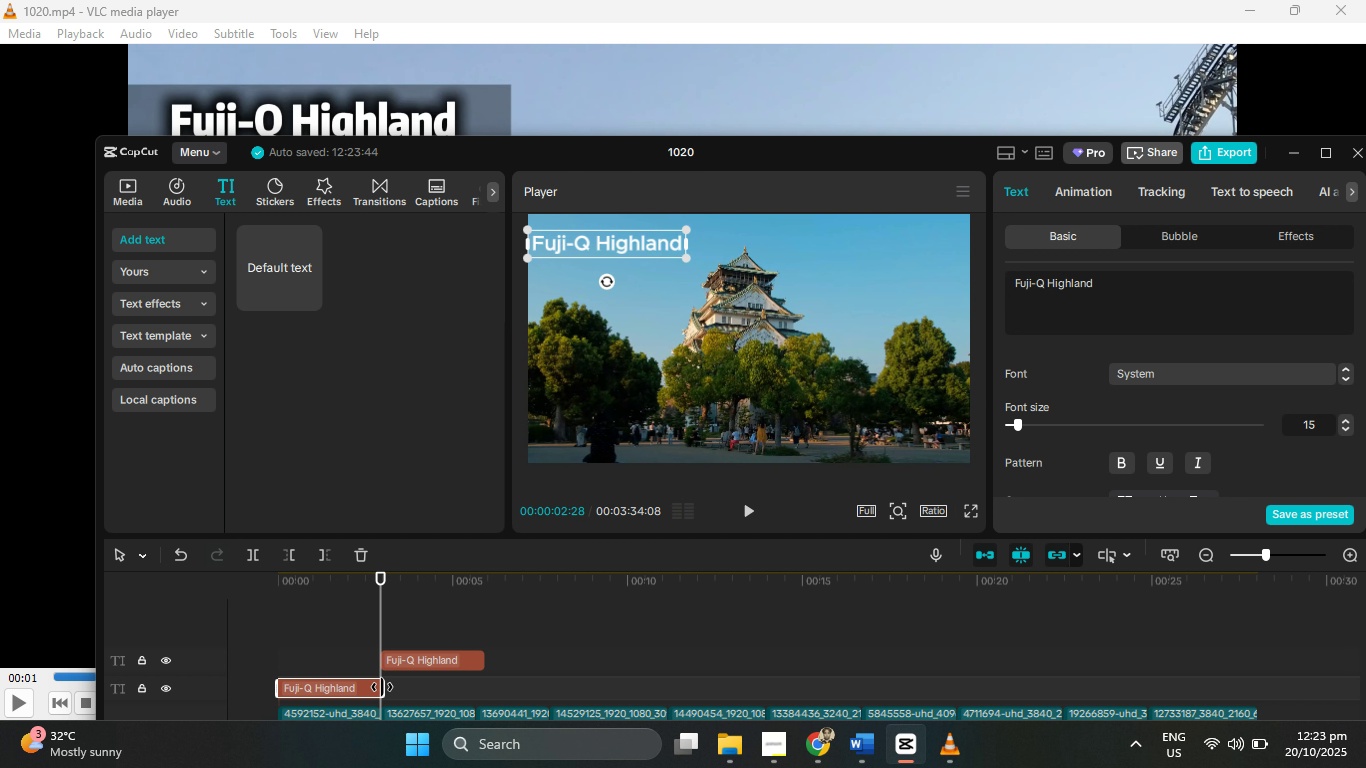 
left_click_drag(start_coordinate=[382, 687], to_coordinate=[375, 688])
 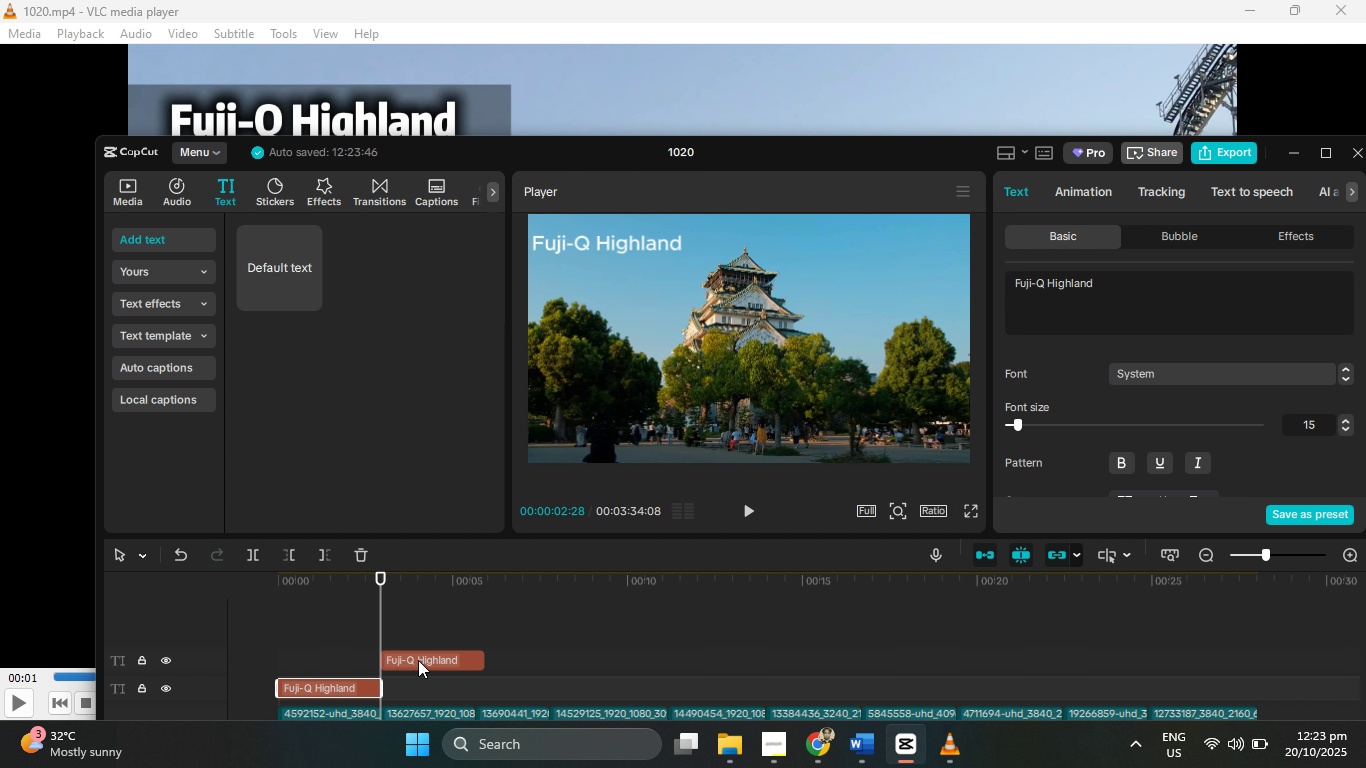 
left_click_drag(start_coordinate=[418, 660], to_coordinate=[415, 691])
 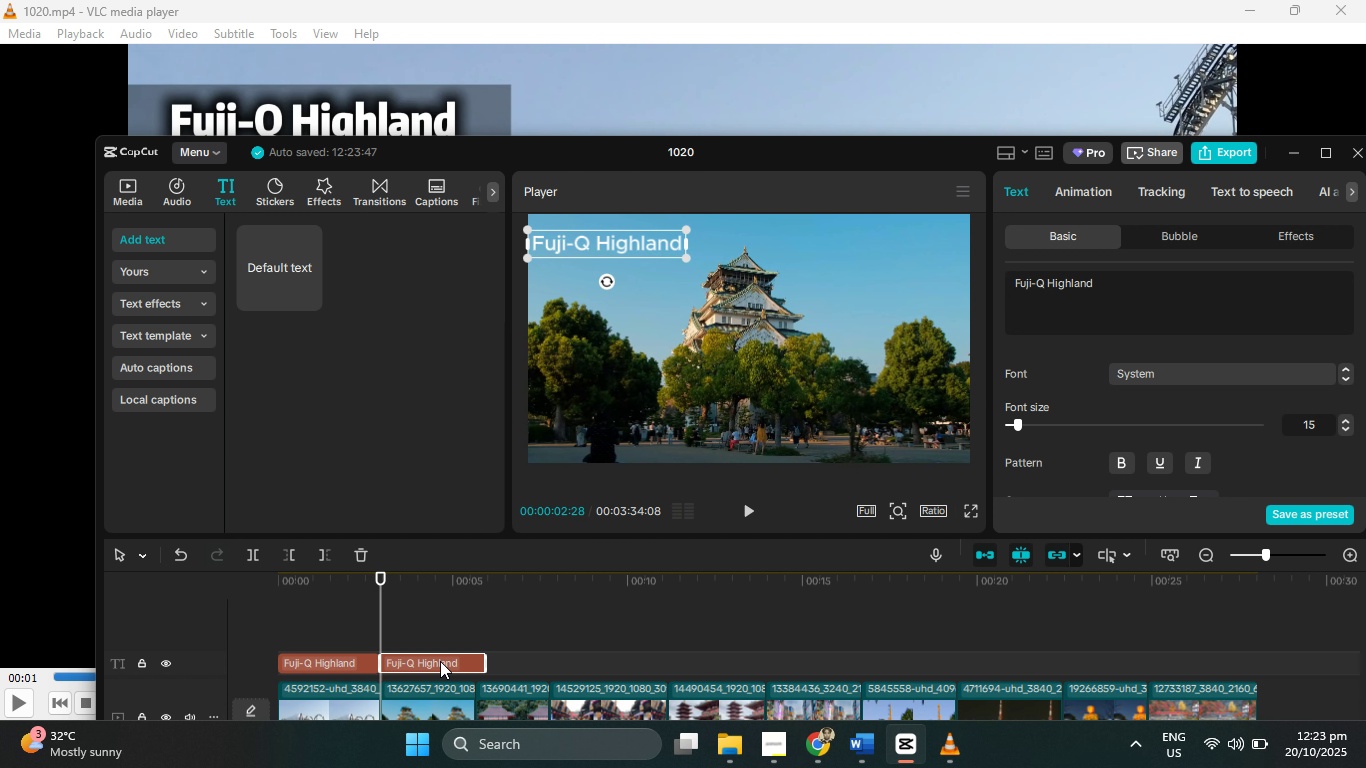 
scroll: coordinate [440, 661], scroll_direction: down, amount: 1.0
 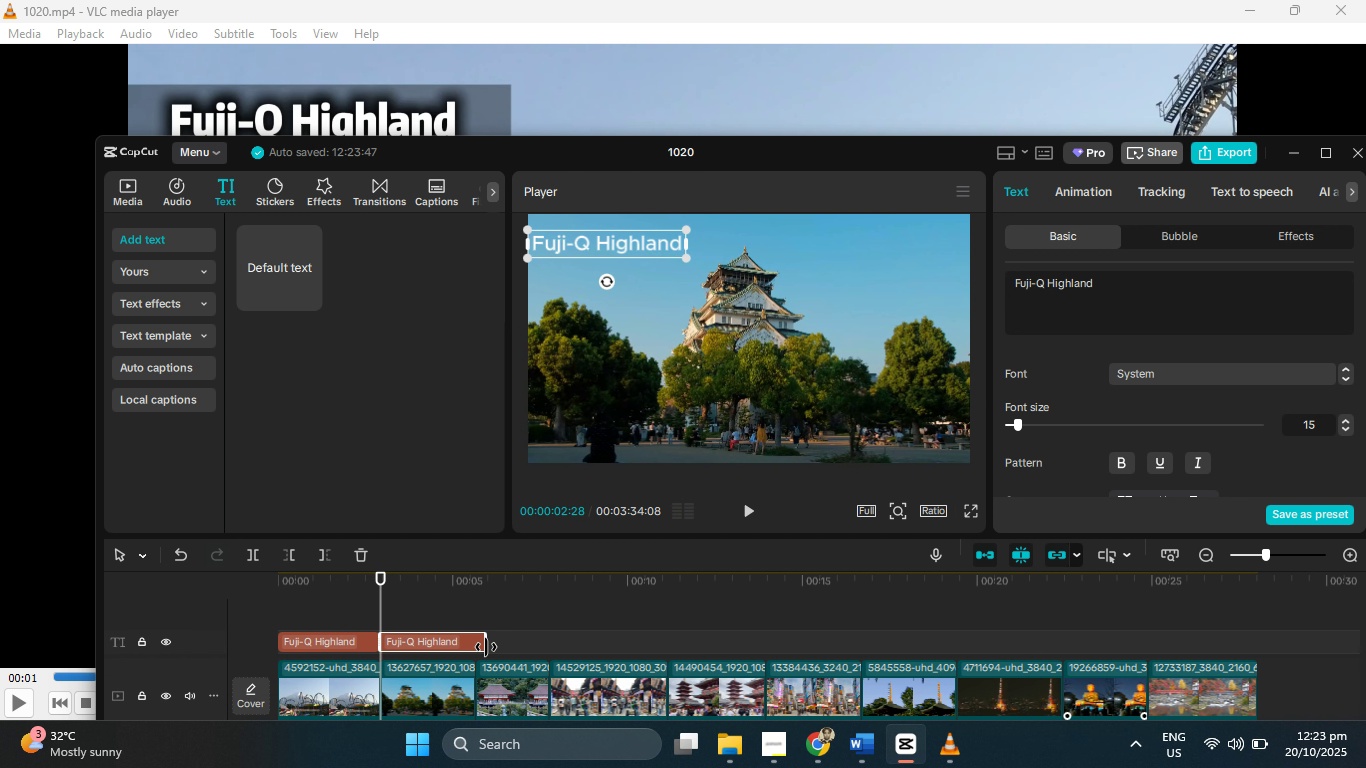 
left_click_drag(start_coordinate=[483, 647], to_coordinate=[473, 647])
 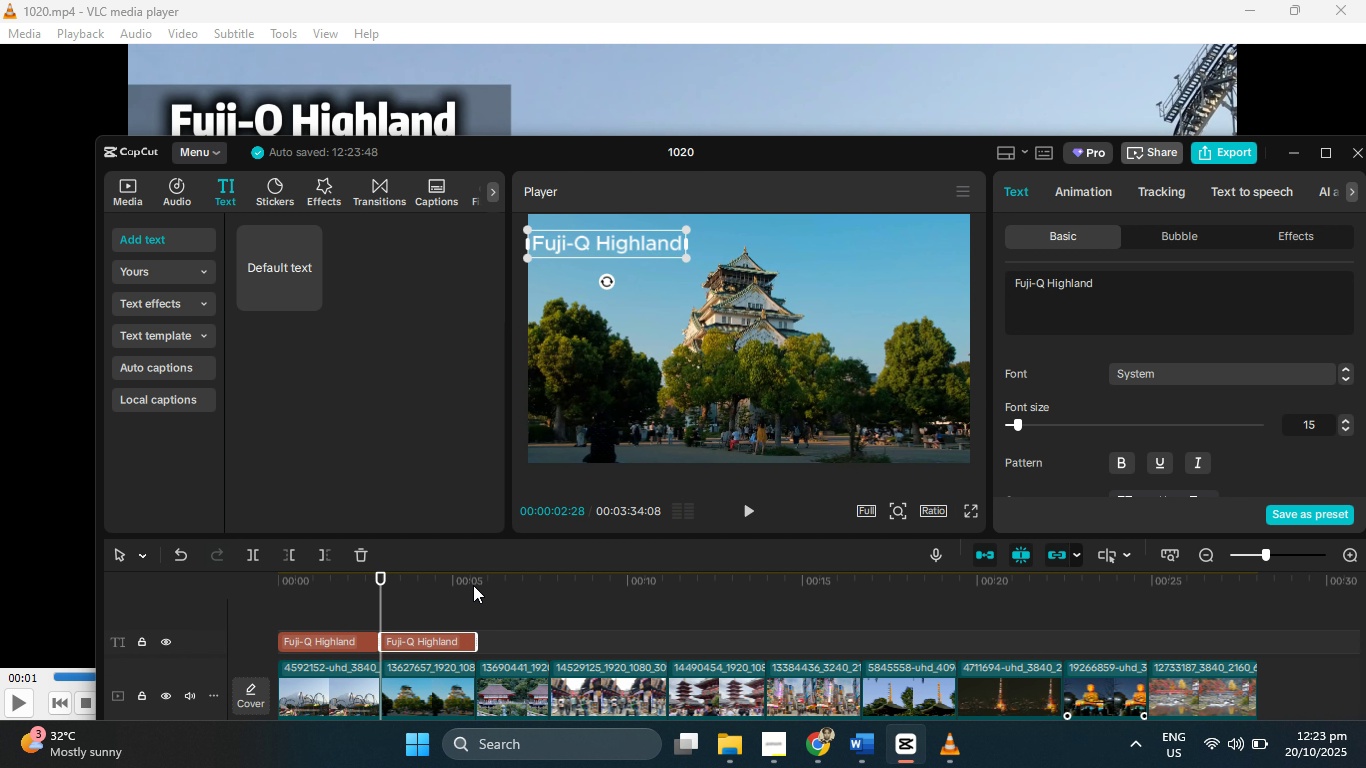 
left_click_drag(start_coordinate=[473, 585], to_coordinate=[478, 582])
 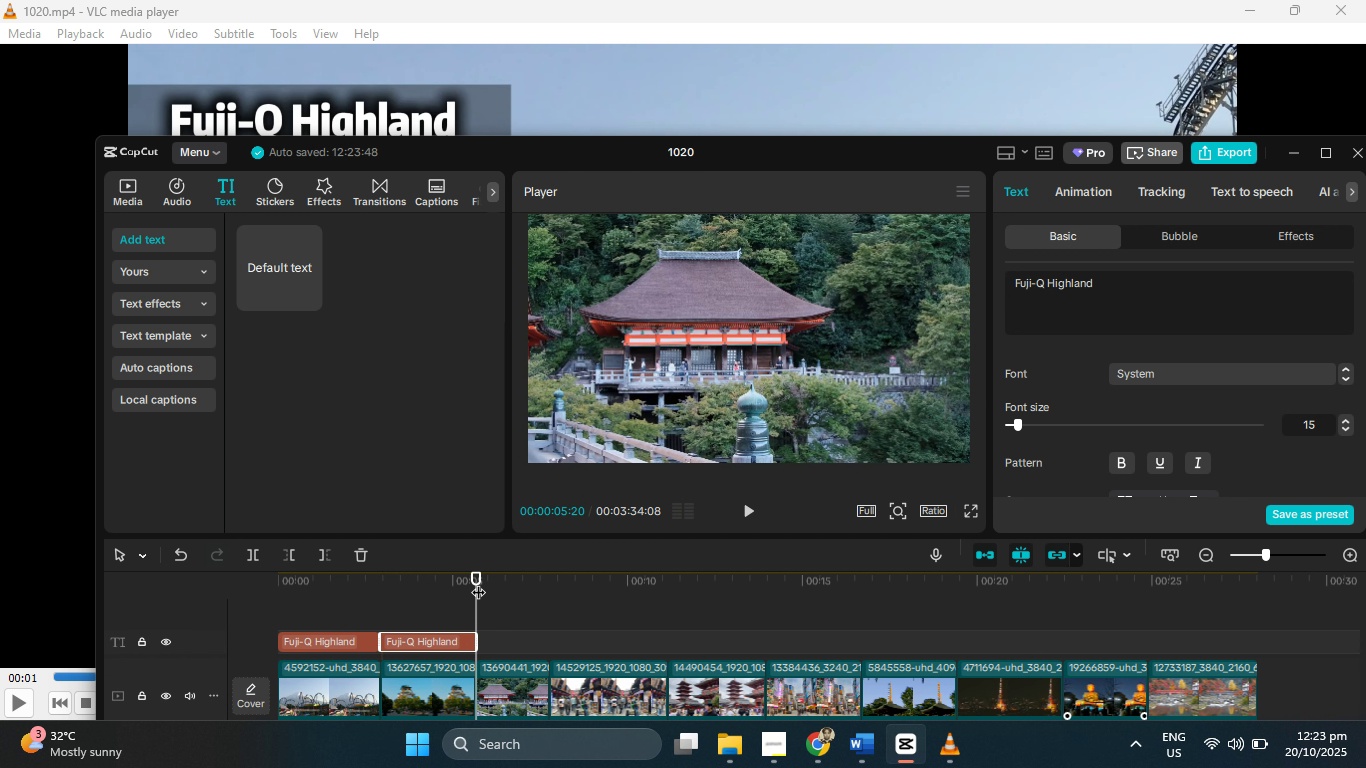 
key(Control+V)
 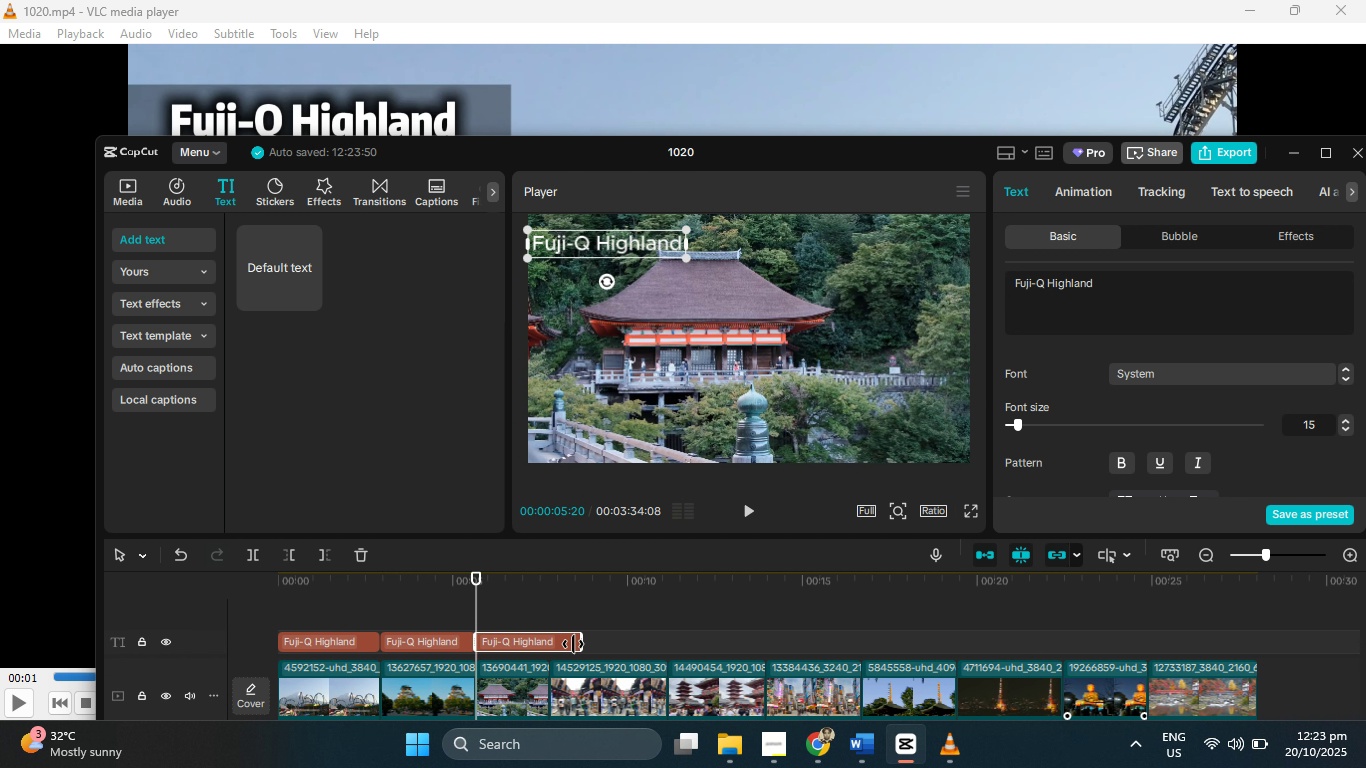 
left_click_drag(start_coordinate=[578, 640], to_coordinate=[542, 640])
 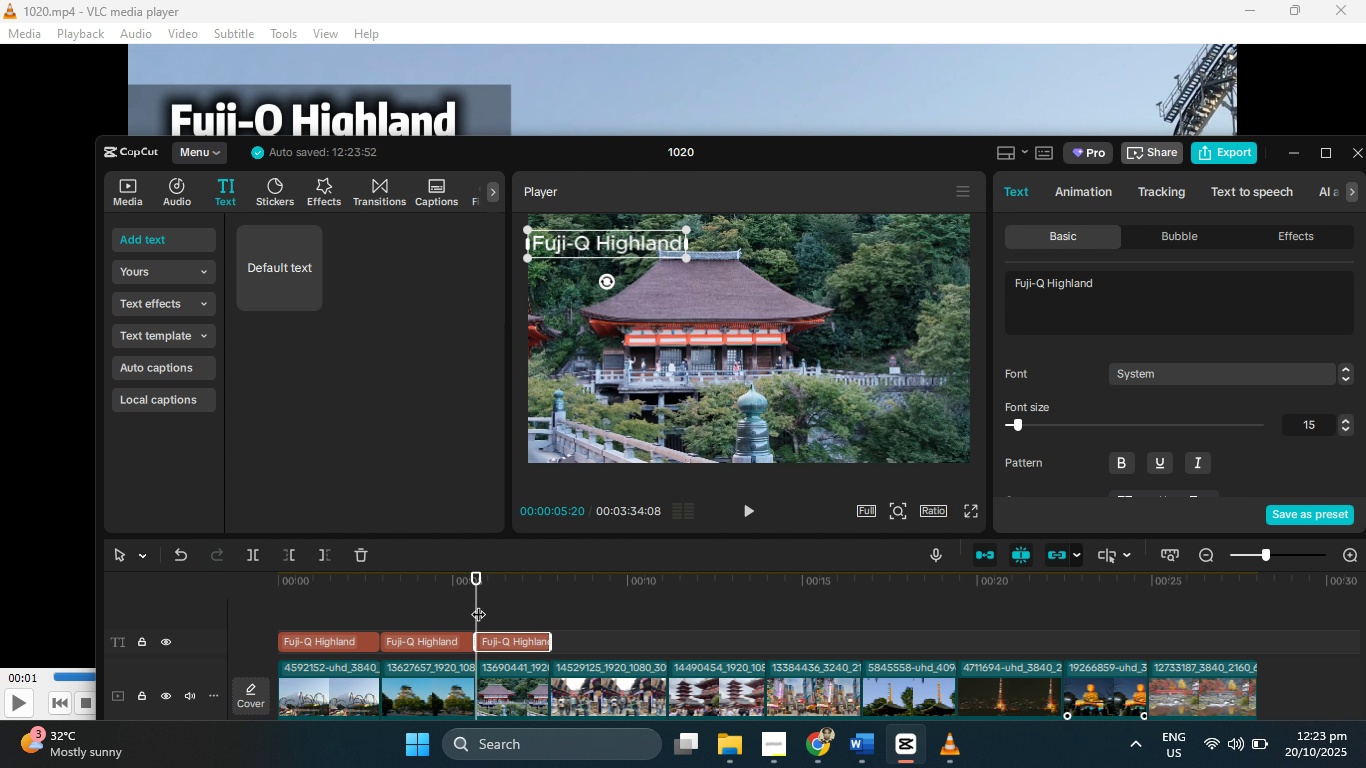 
left_click_drag(start_coordinate=[478, 604], to_coordinate=[548, 612])
 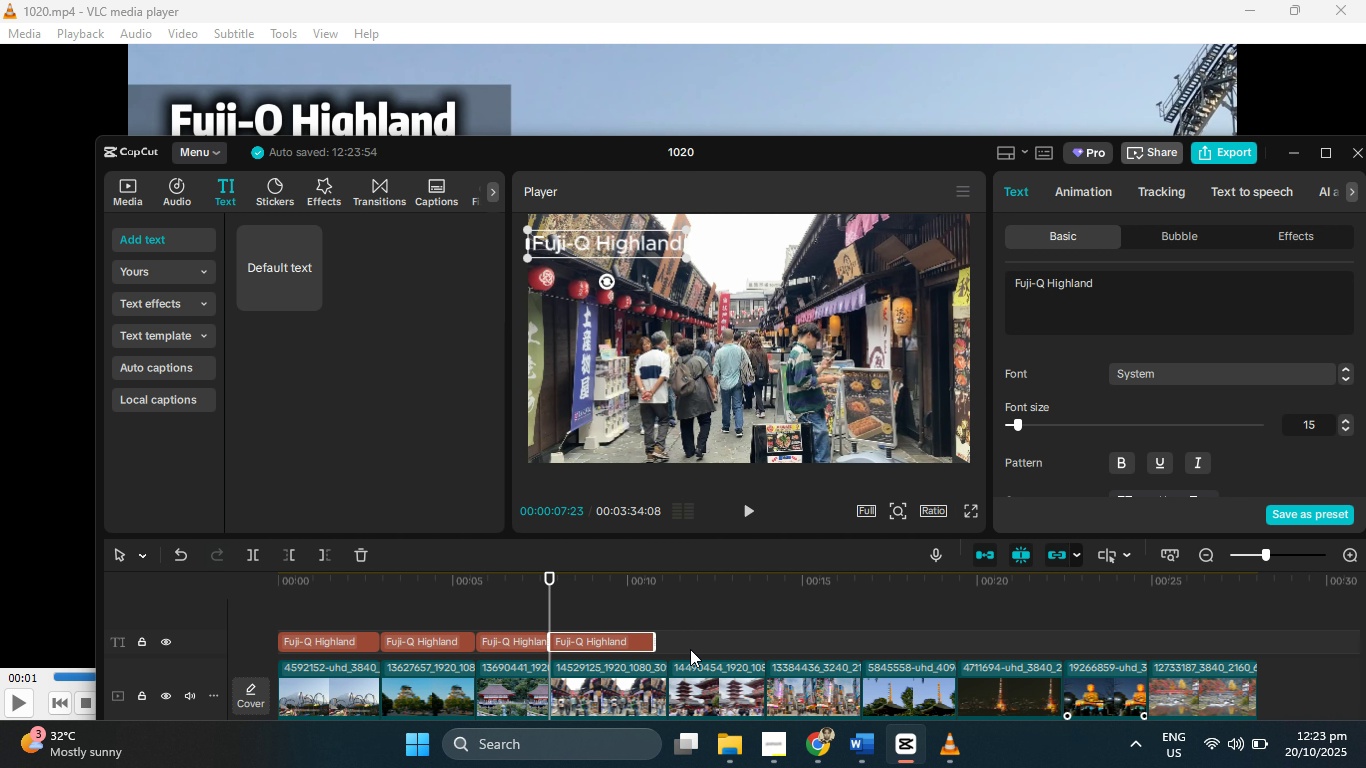 
key(Control+V)
 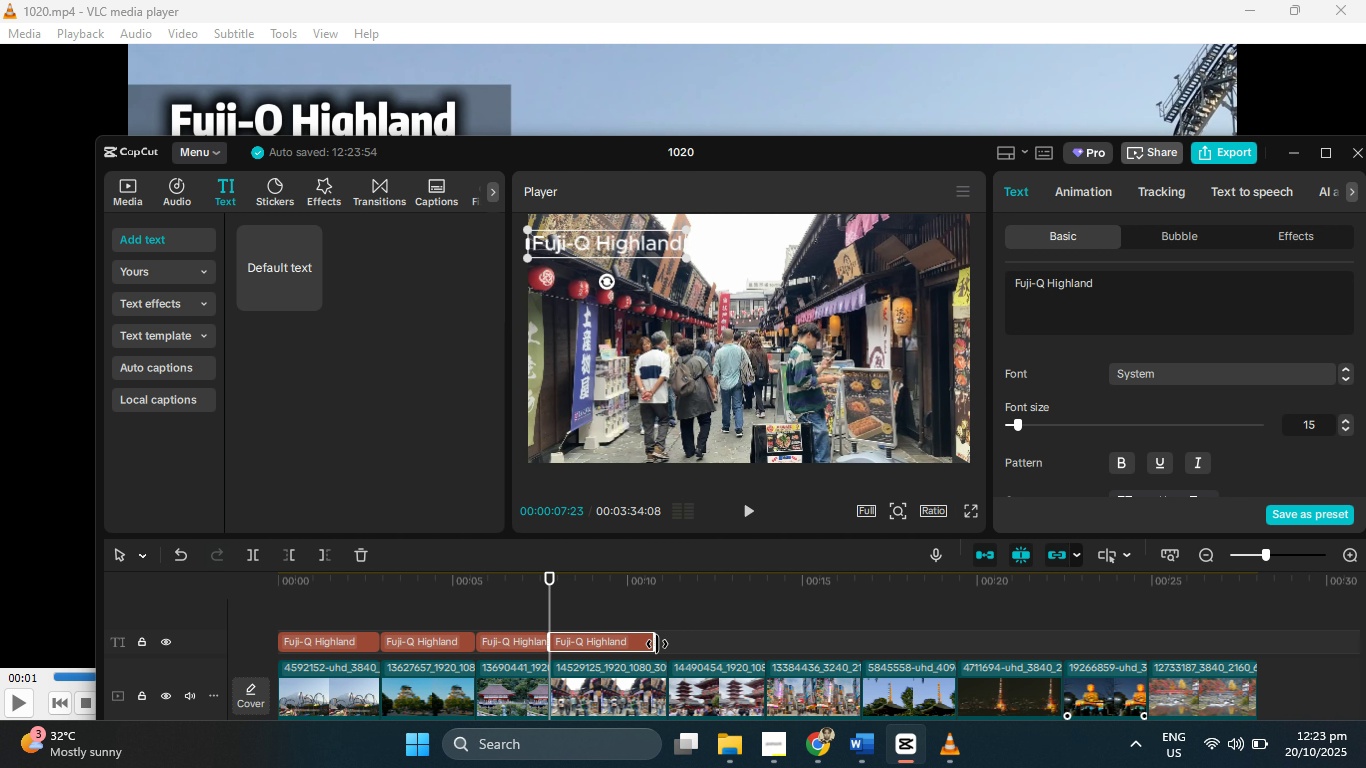 
left_click_drag(start_coordinate=[657, 644], to_coordinate=[665, 647])
 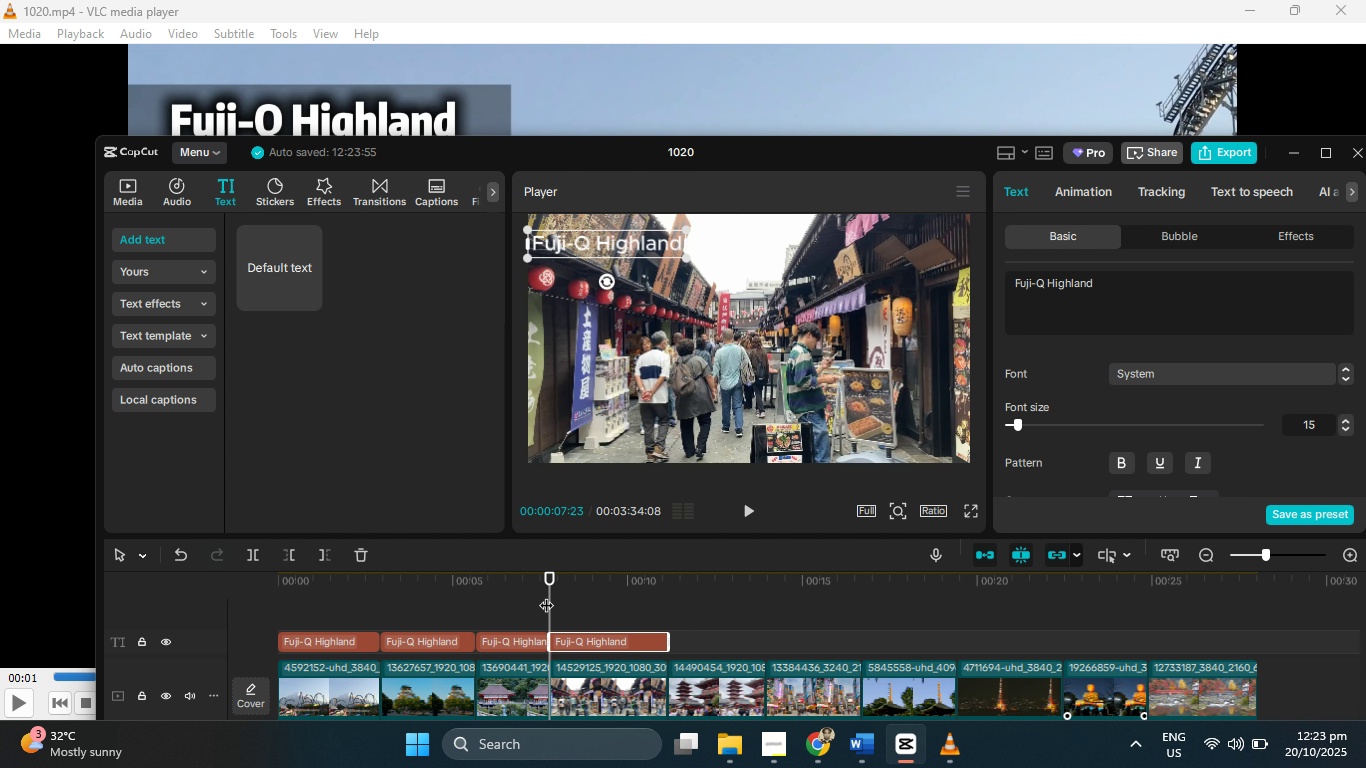 
left_click_drag(start_coordinate=[546, 595], to_coordinate=[670, 611])
 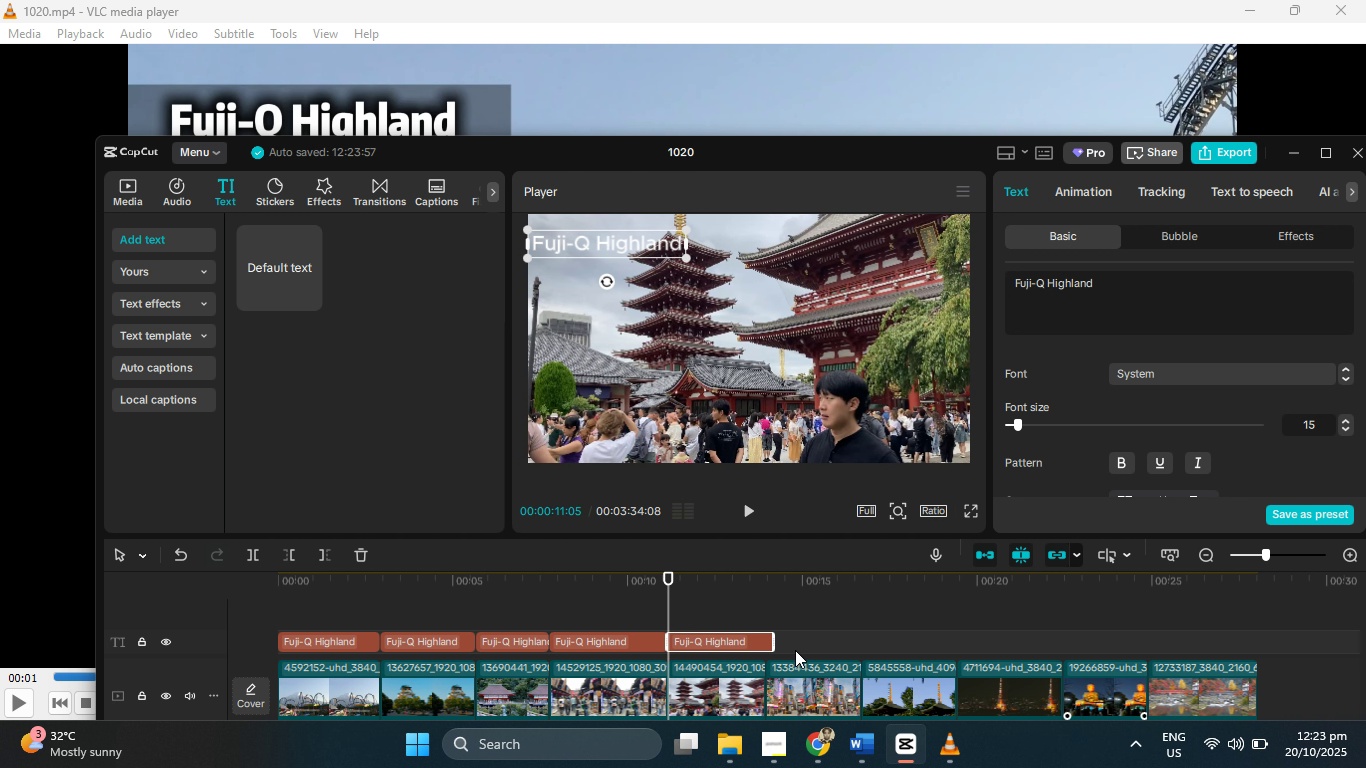 
key(Control+V)
 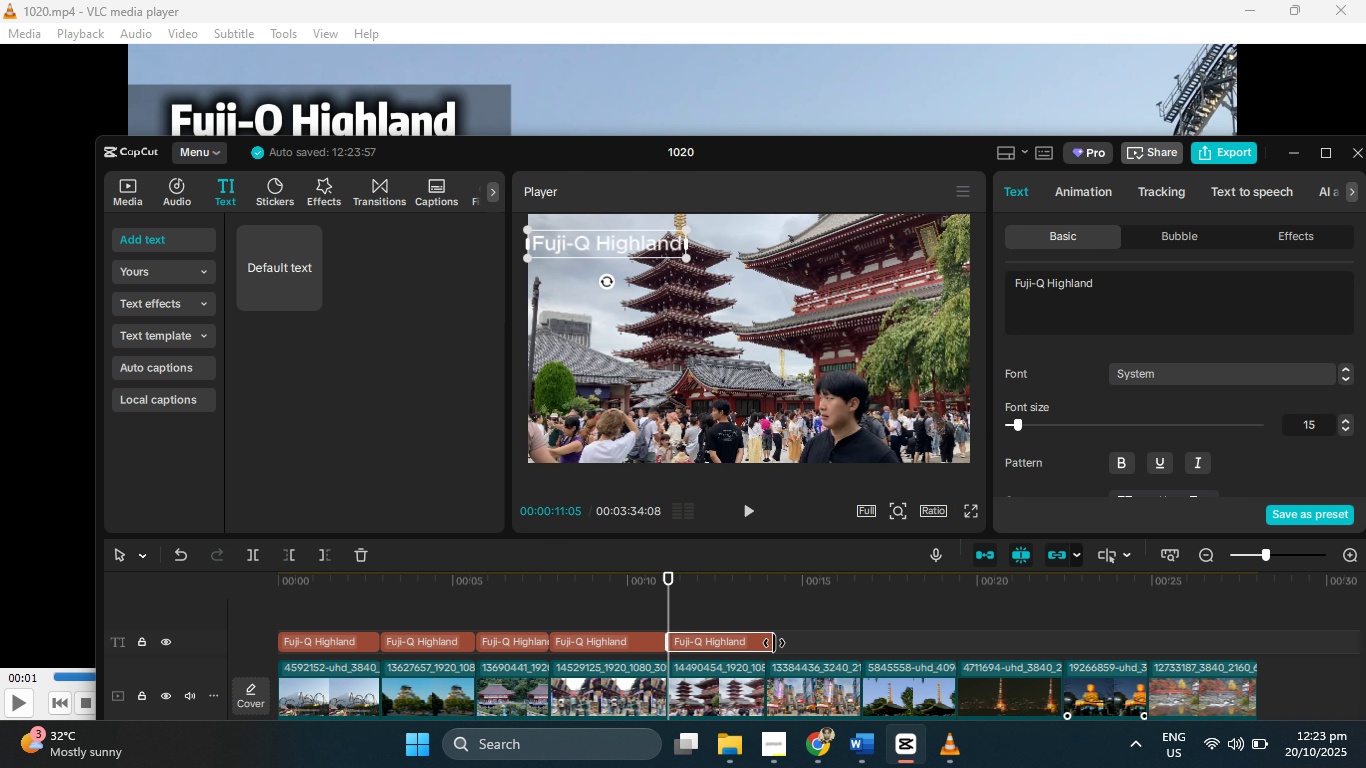 
left_click_drag(start_coordinate=[774, 643], to_coordinate=[763, 643])
 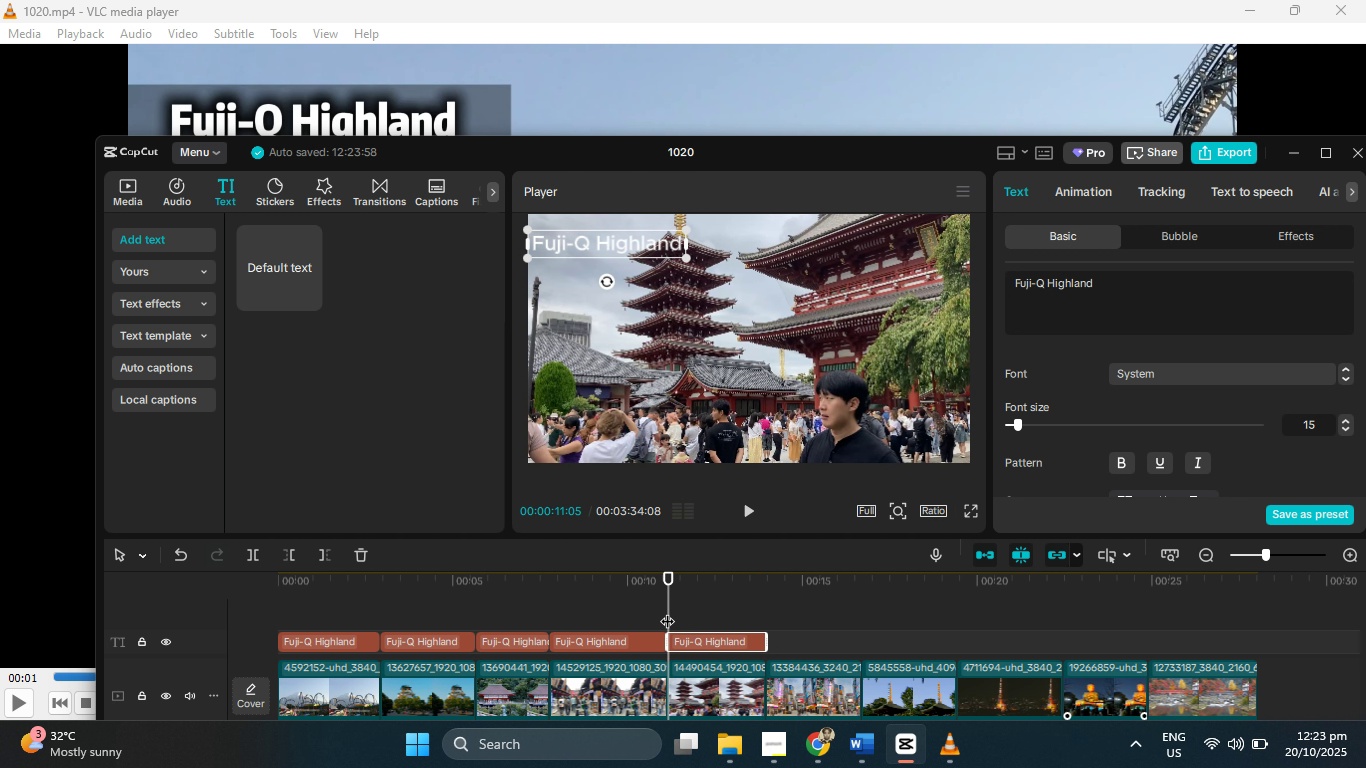 
left_click_drag(start_coordinate=[667, 611], to_coordinate=[774, 618])
 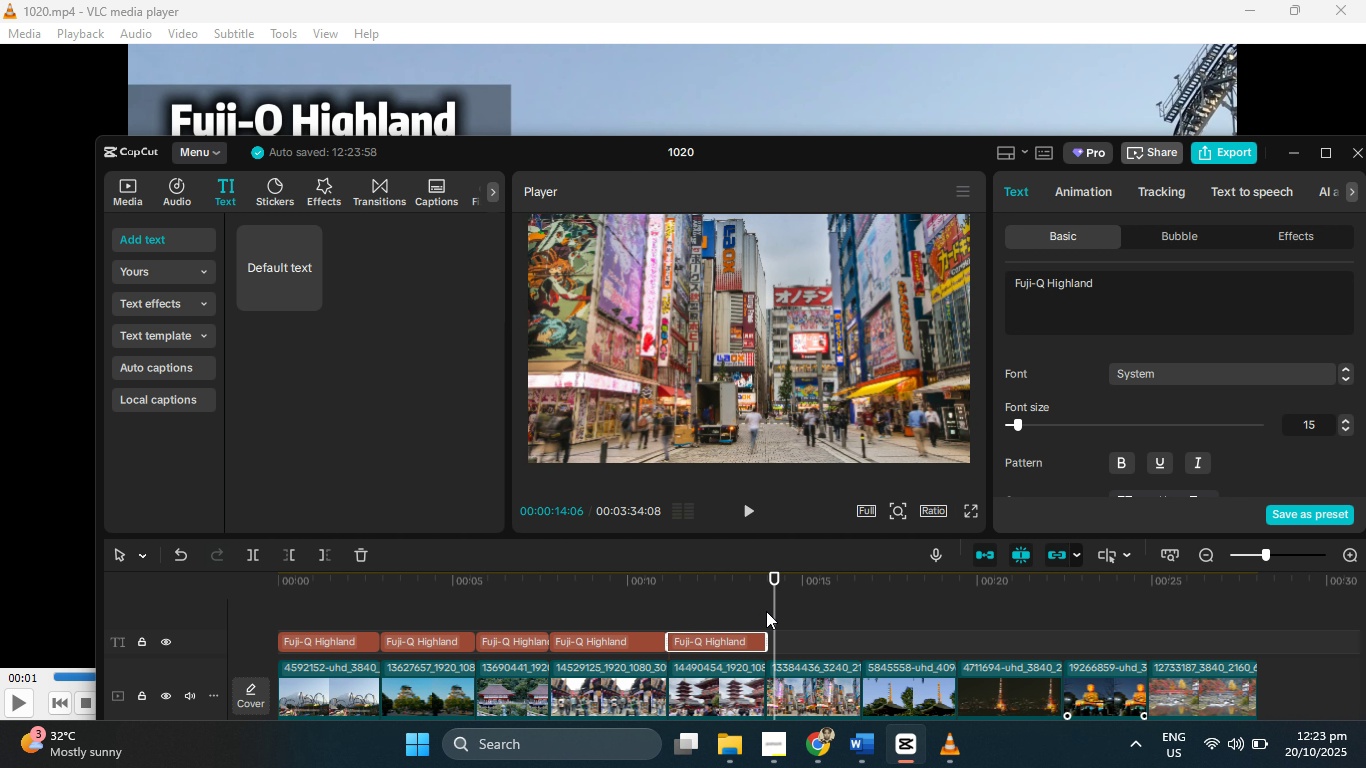 
hold_key(key=ControlLeft, duration=0.48)
 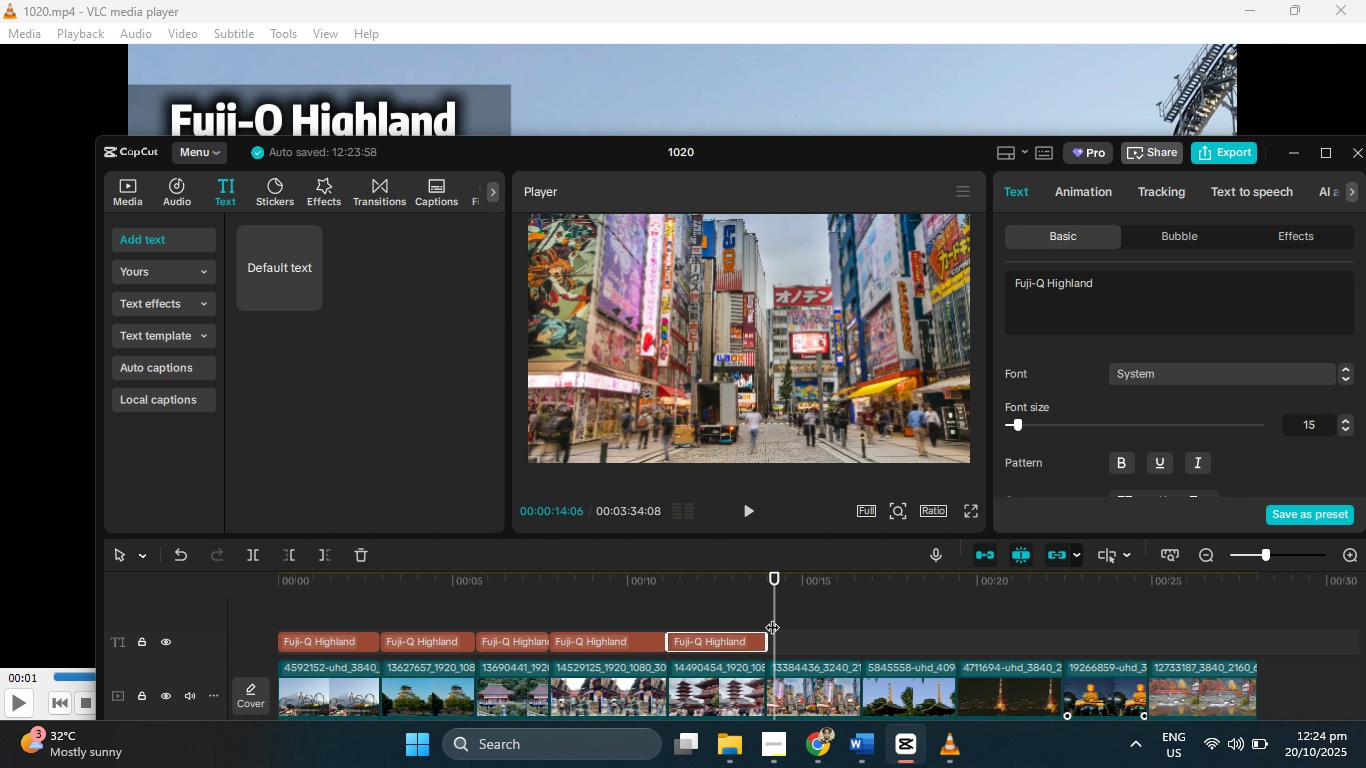 
left_click_drag(start_coordinate=[772, 617], to_coordinate=[762, 617])
 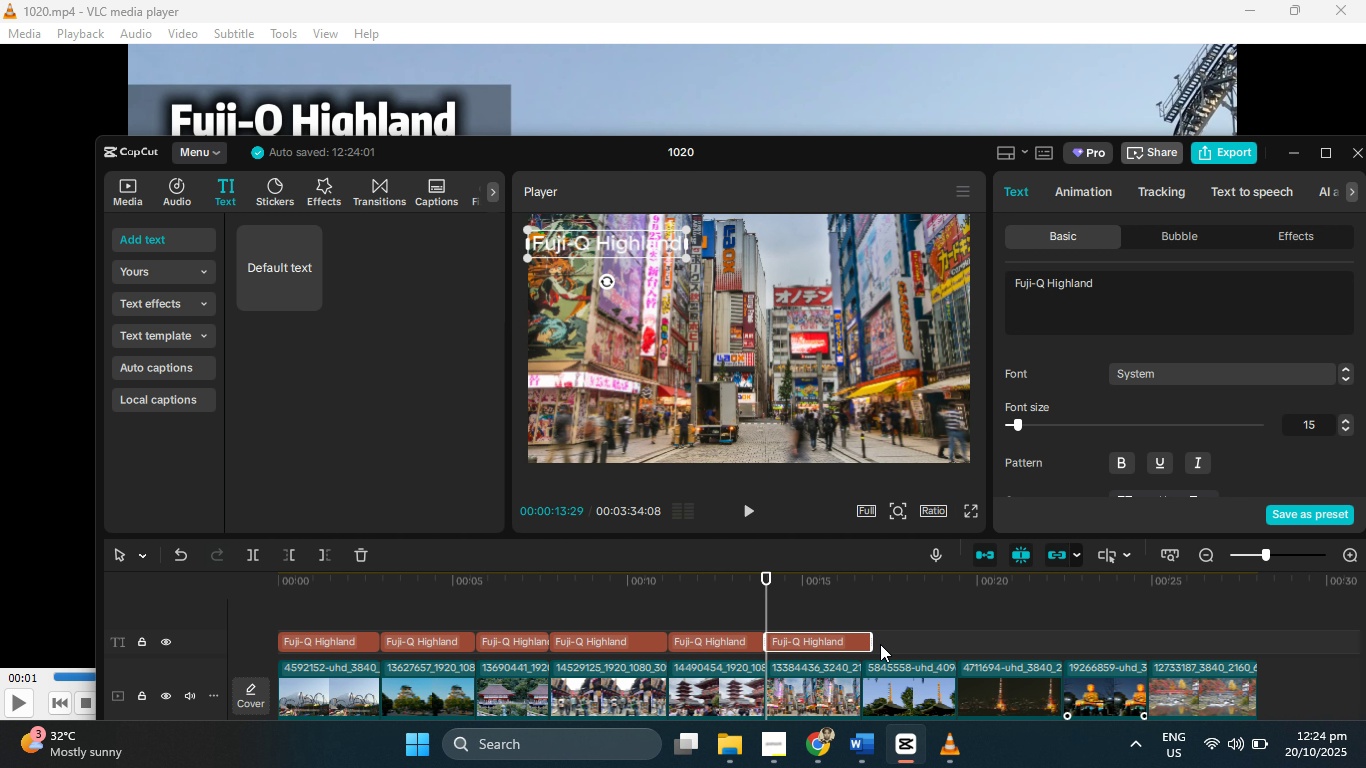 
key(Control+V)
 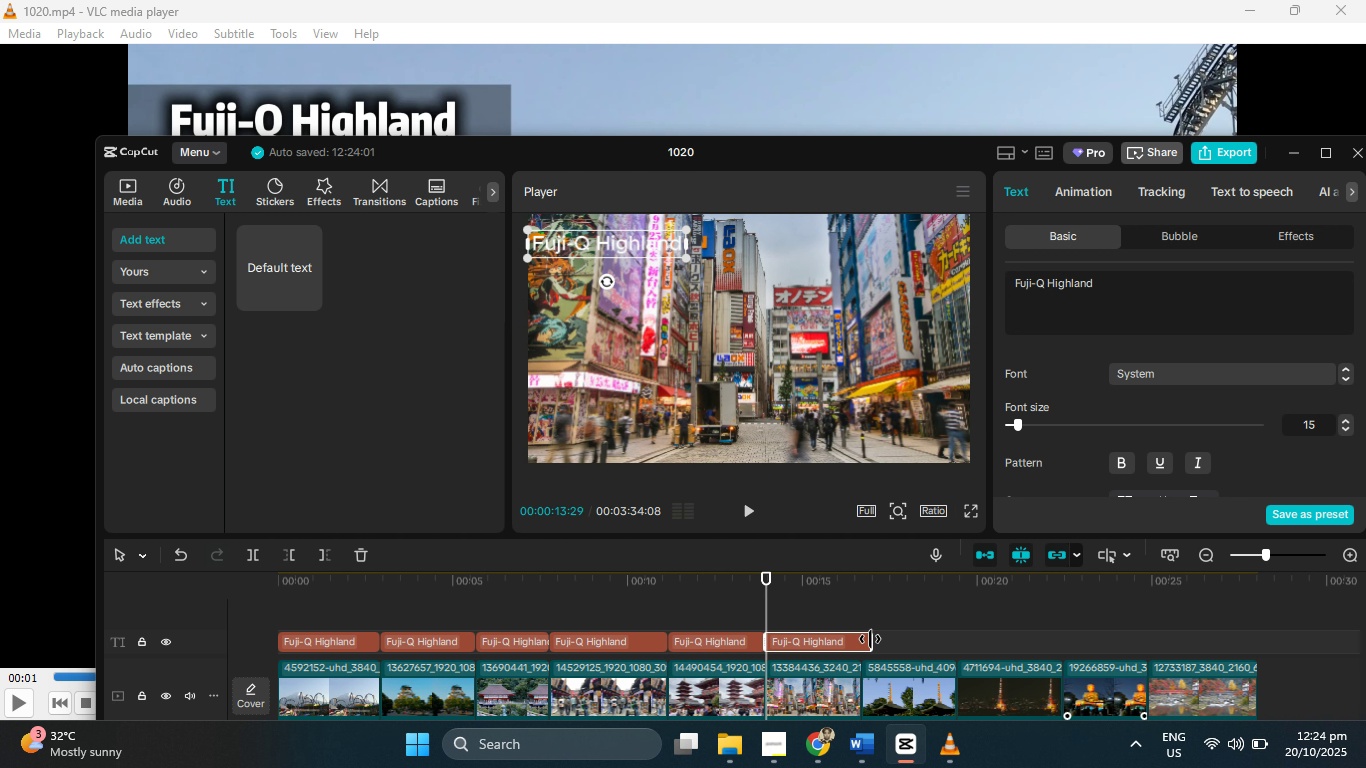 
left_click_drag(start_coordinate=[869, 639], to_coordinate=[858, 639])
 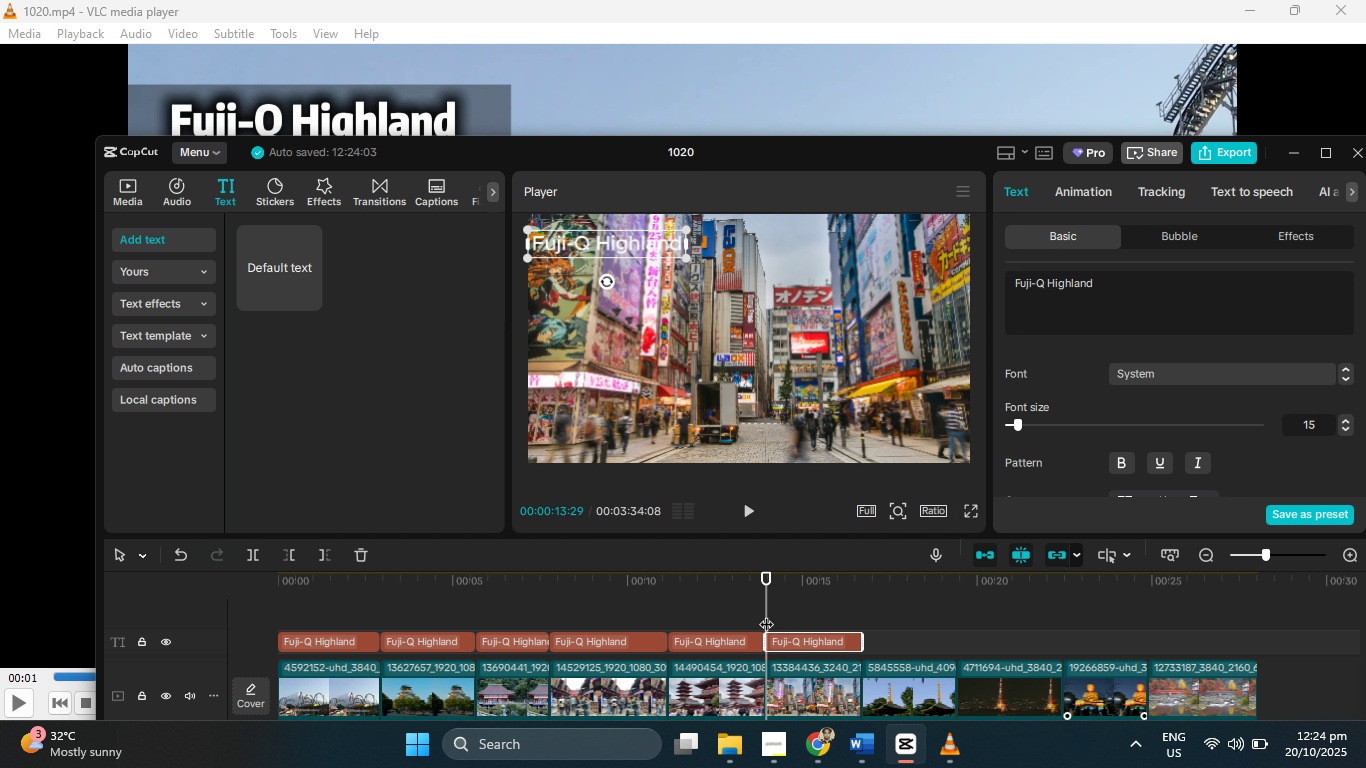 
left_click_drag(start_coordinate=[766, 614], to_coordinate=[862, 624])
 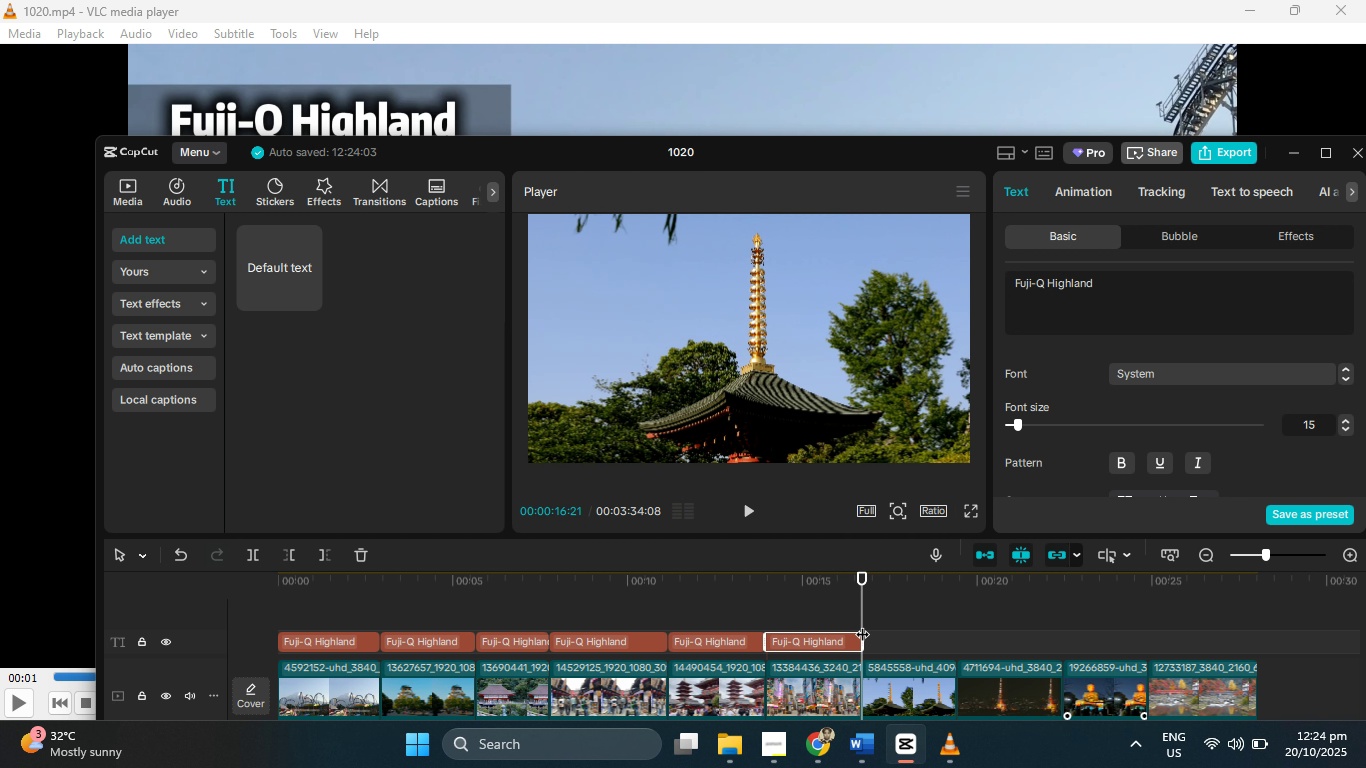 
key(Control+V)
 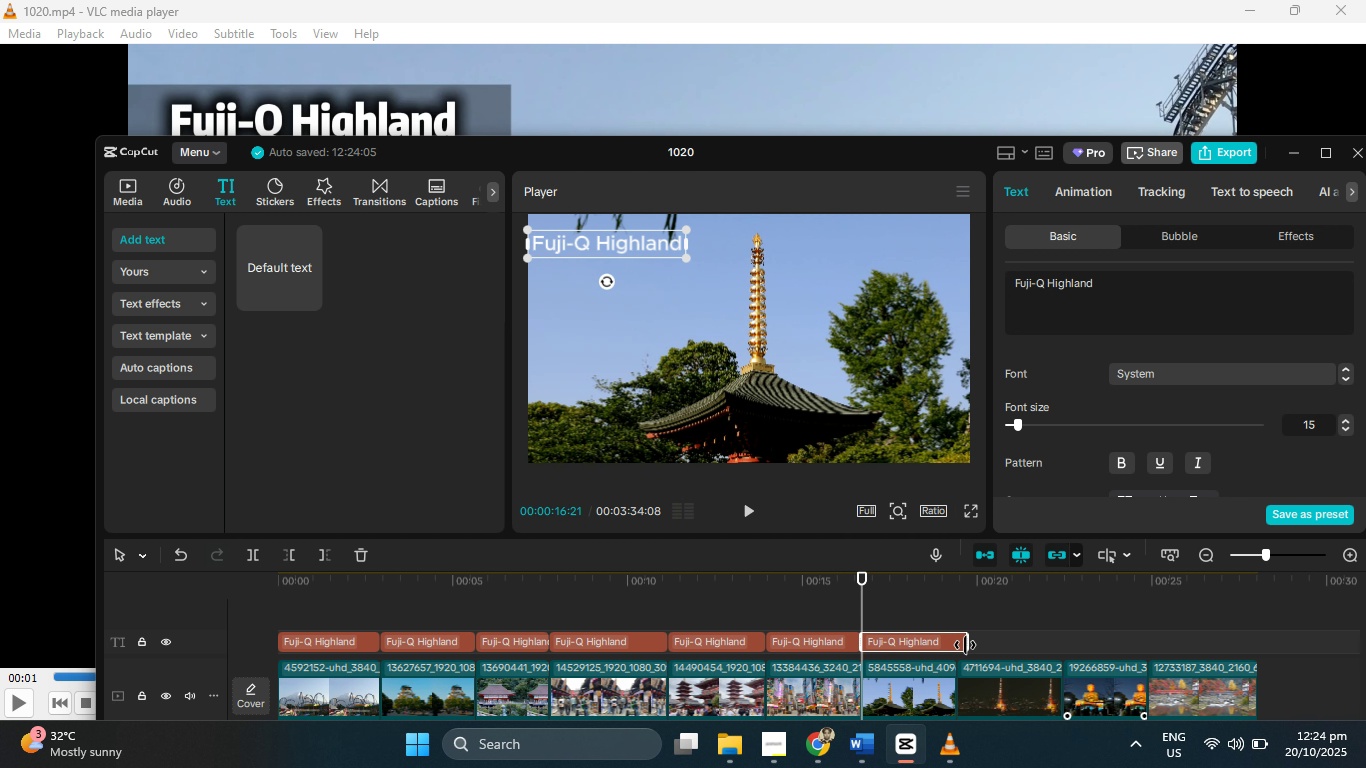 
left_click_drag(start_coordinate=[965, 645], to_coordinate=[955, 645])
 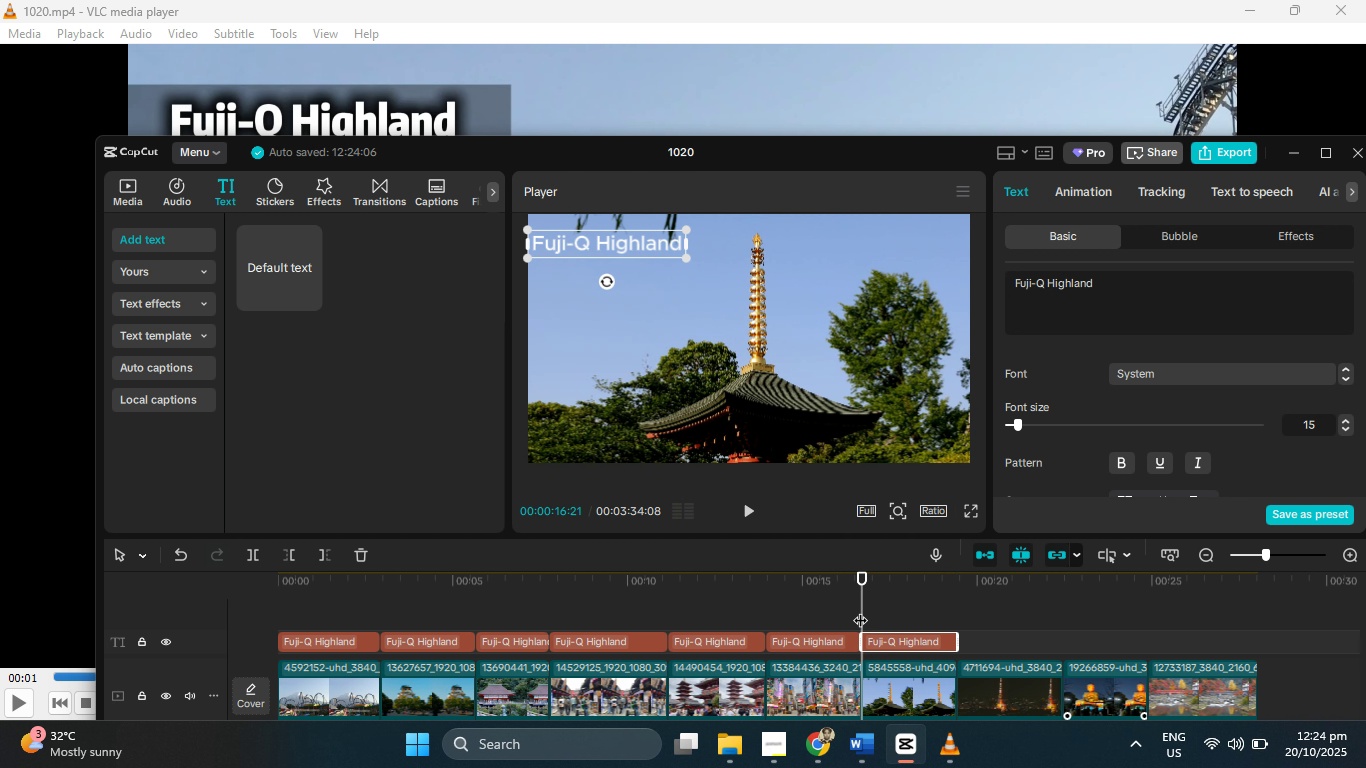 
left_click_drag(start_coordinate=[860, 610], to_coordinate=[962, 624])
 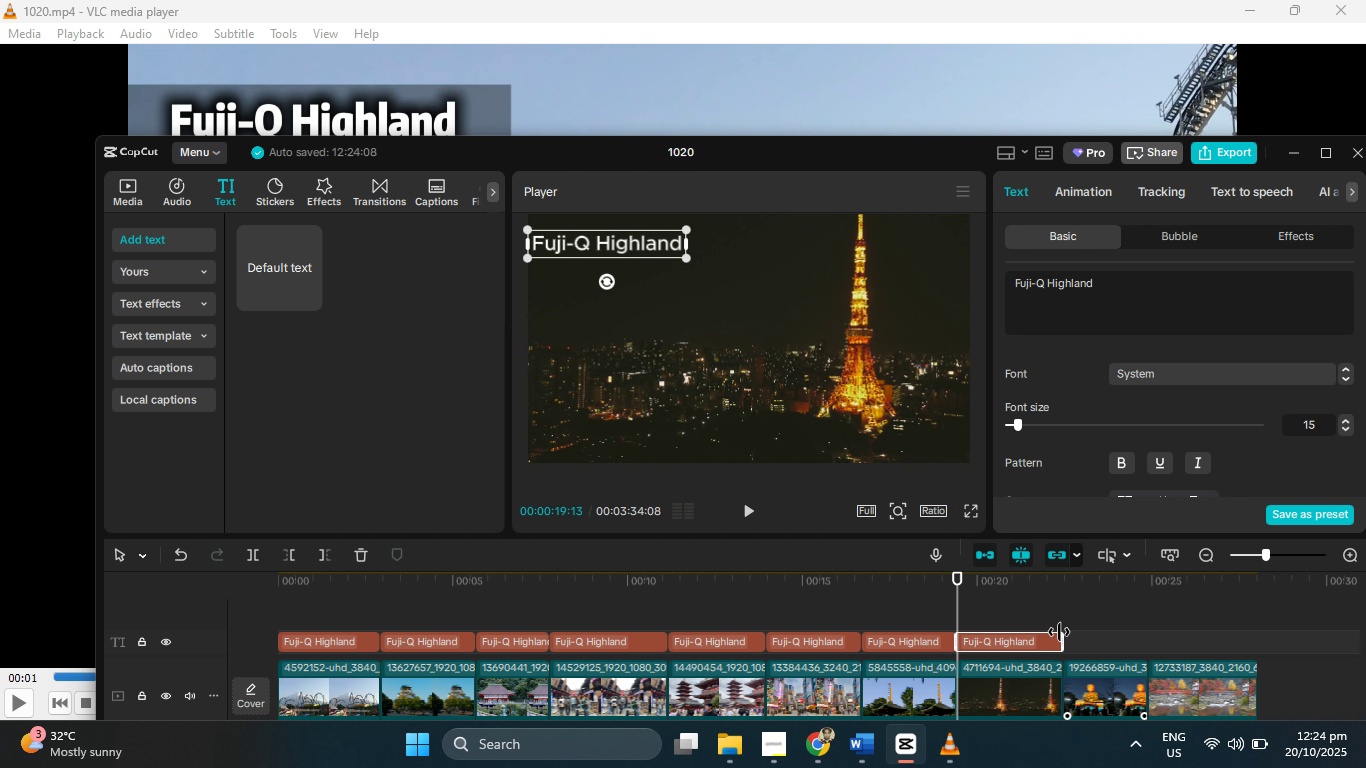 
key(Control+V)
 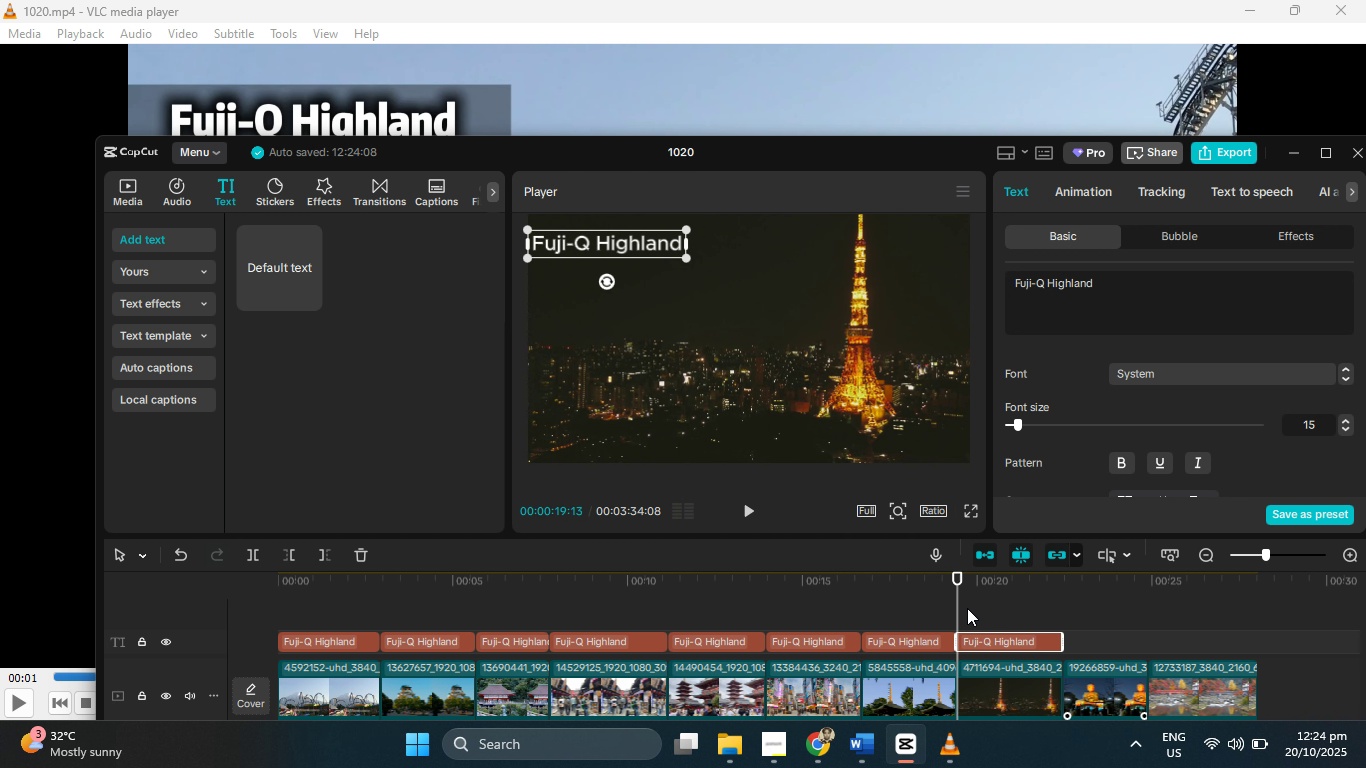 
left_click_drag(start_coordinate=[956, 605], to_coordinate=[1069, 605])
 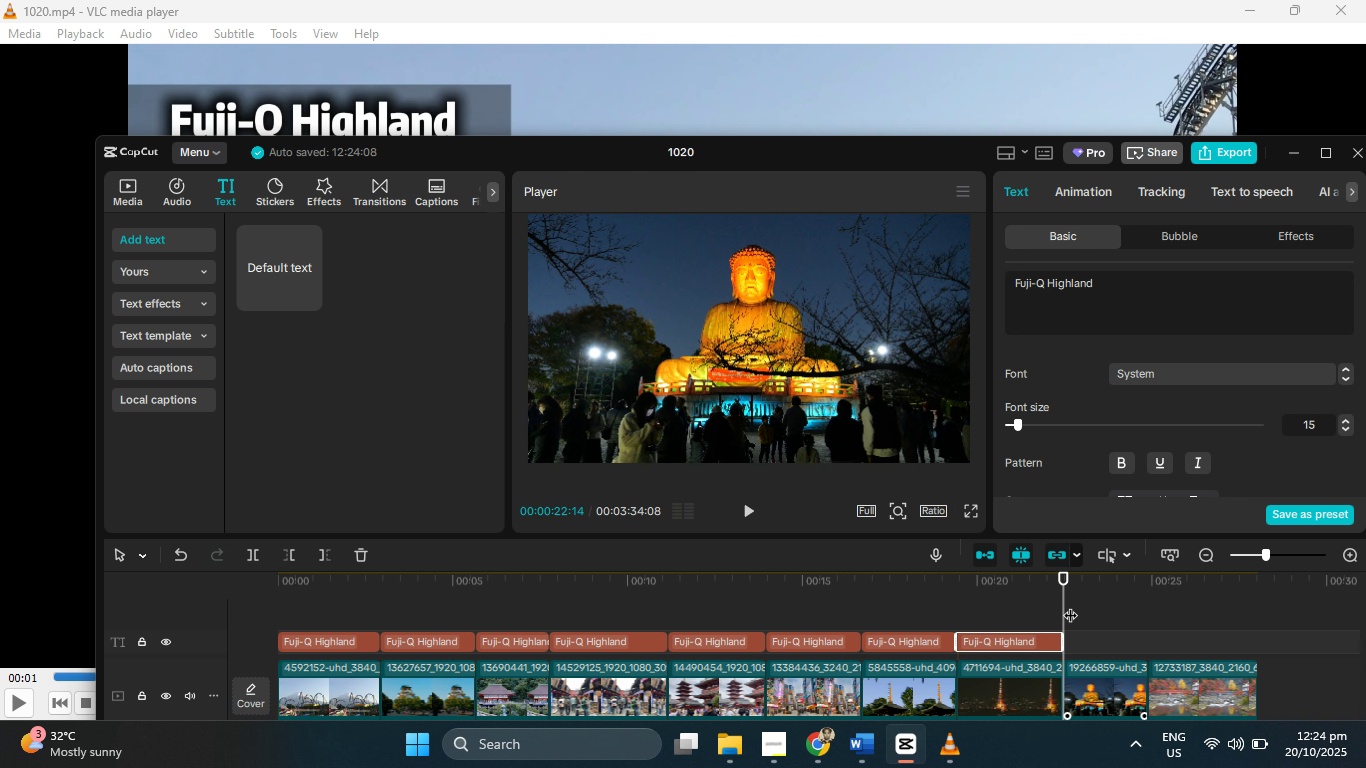 
key(Control+V)
 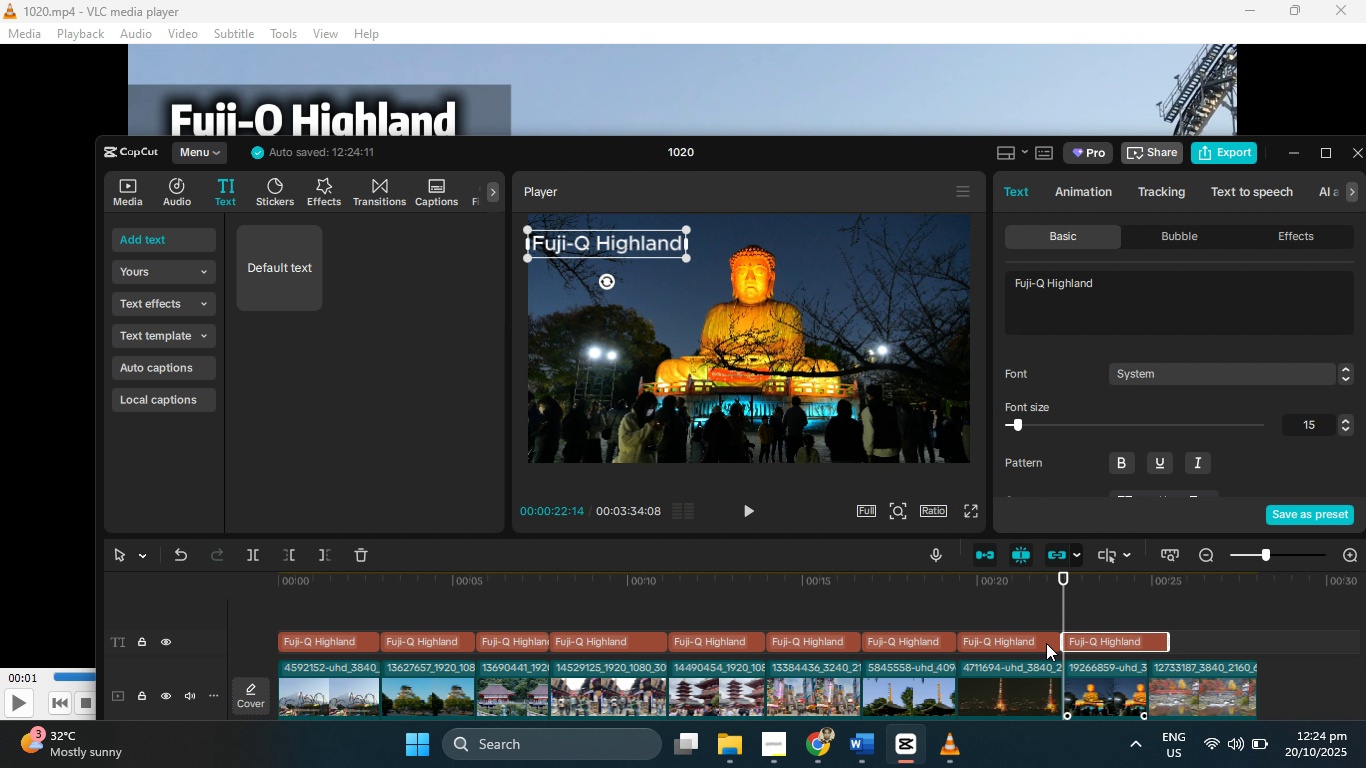 
left_click([1046, 643])
 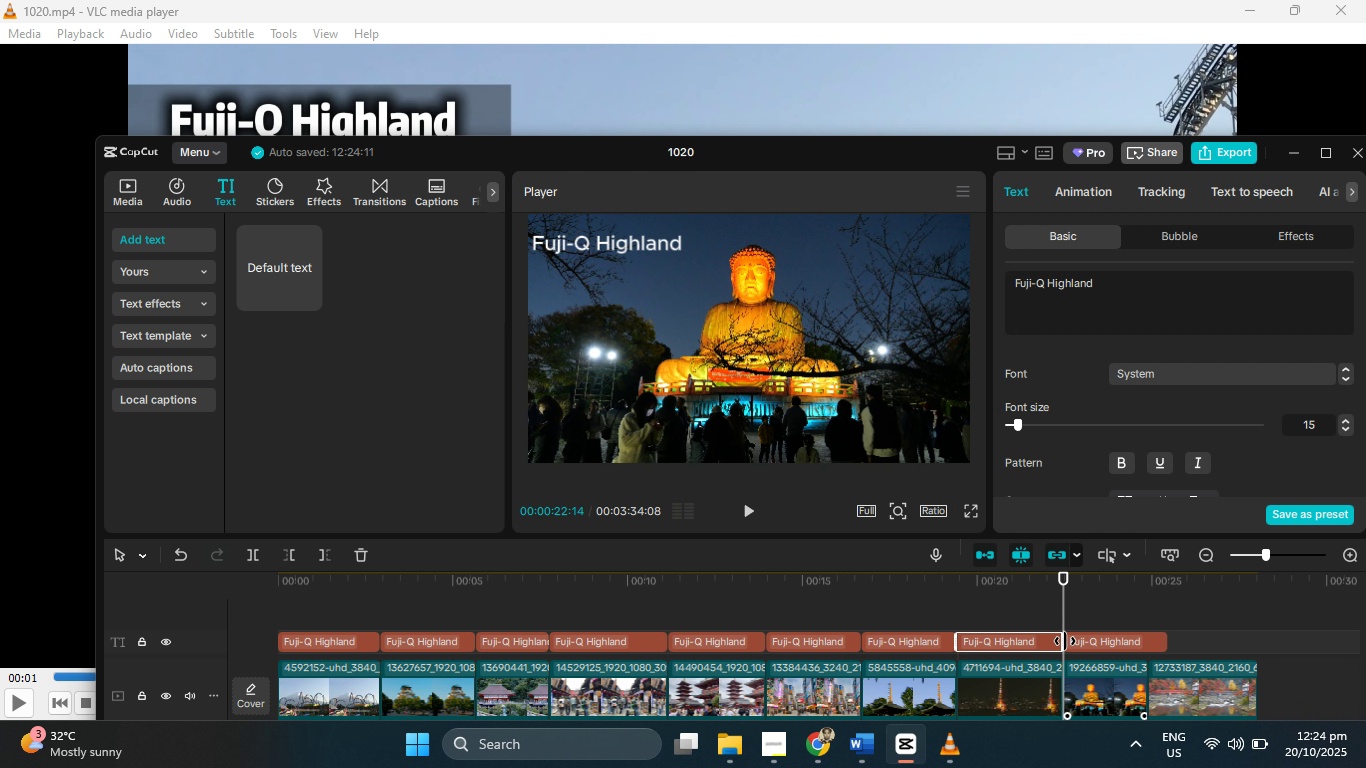 
left_click_drag(start_coordinate=[1065, 641], to_coordinate=[1092, 641])
 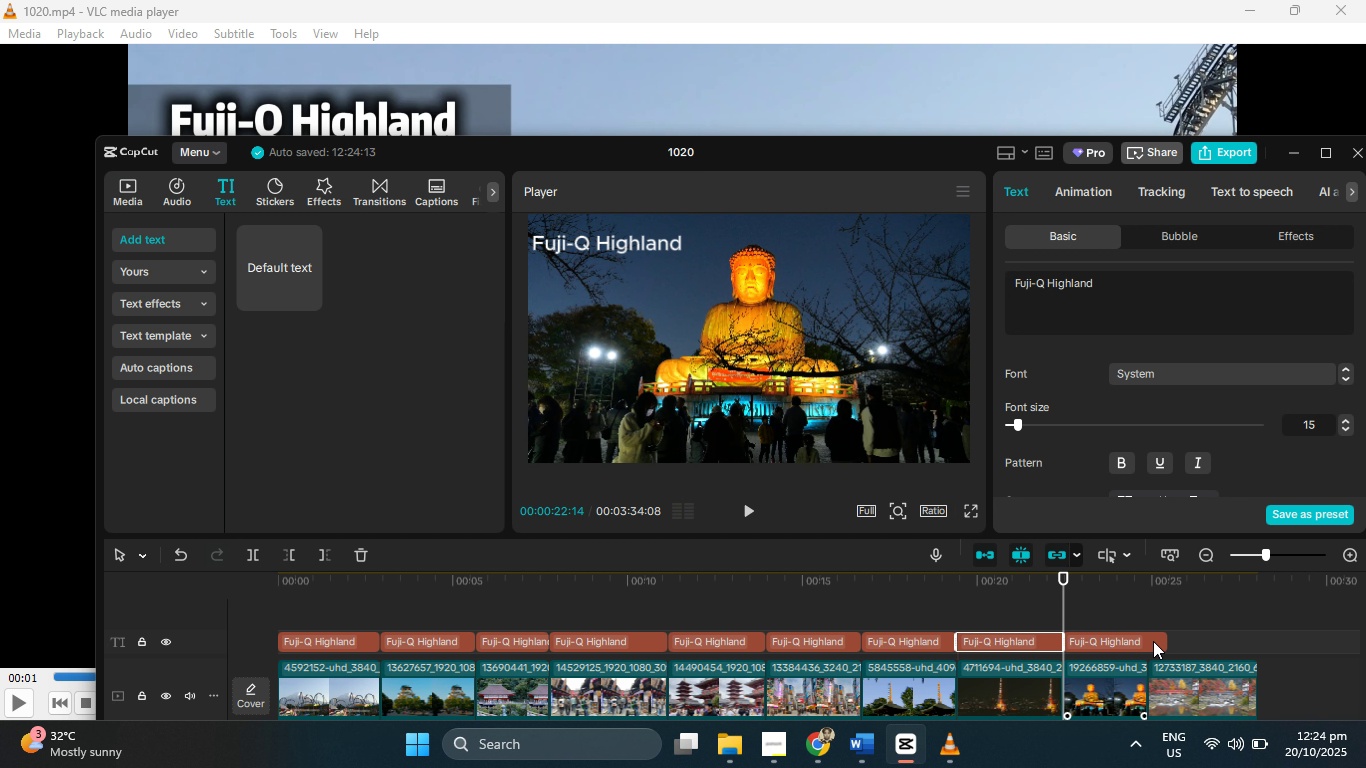 
left_click([1153, 641])
 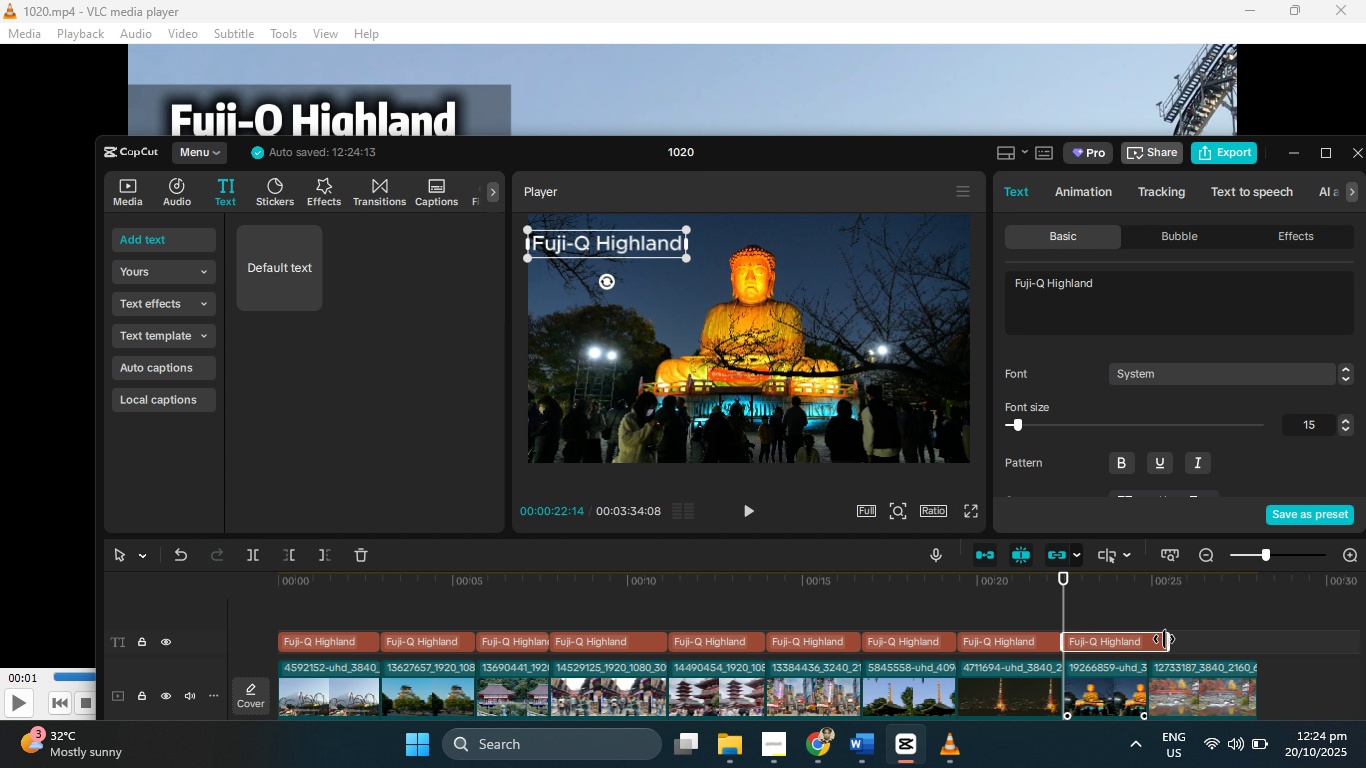 
left_click_drag(start_coordinate=[1164, 639], to_coordinate=[1140, 639])
 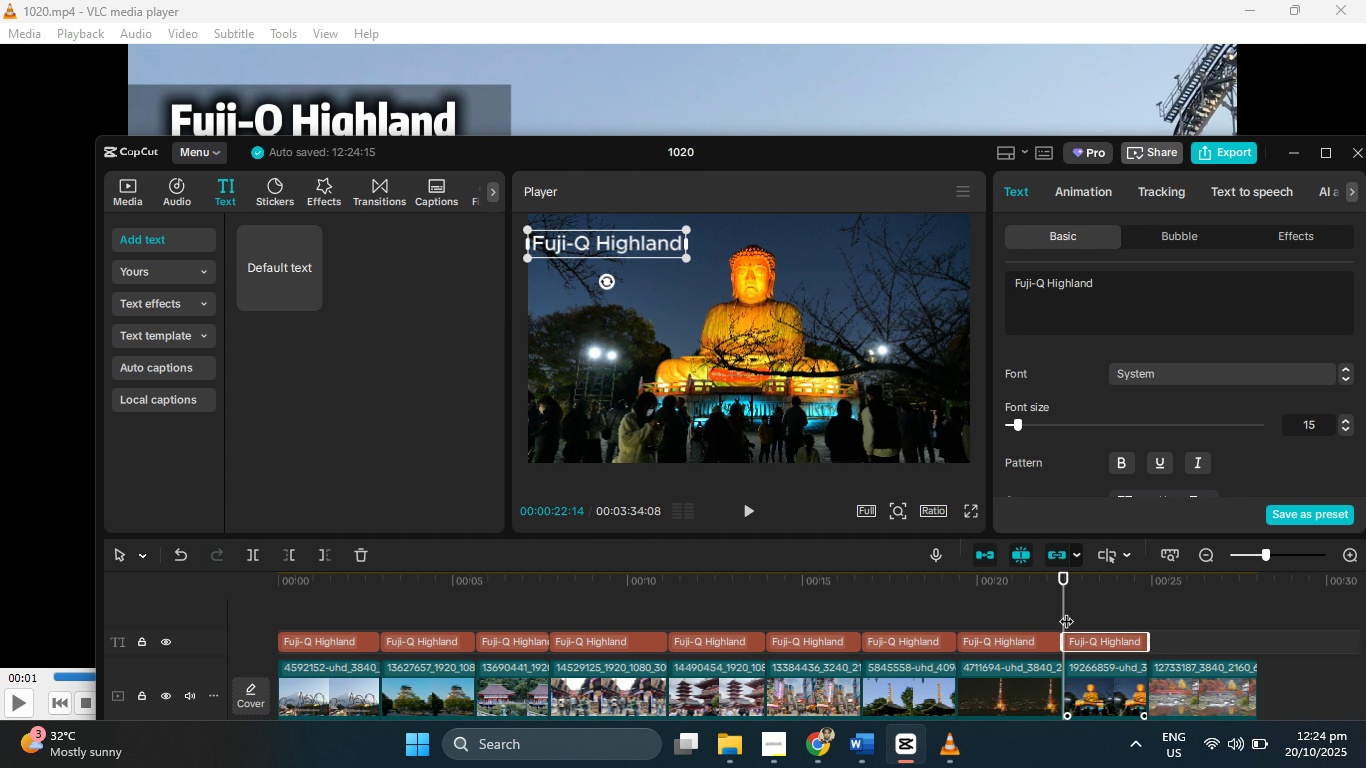 
left_click_drag(start_coordinate=[1066, 611], to_coordinate=[1155, 611])
 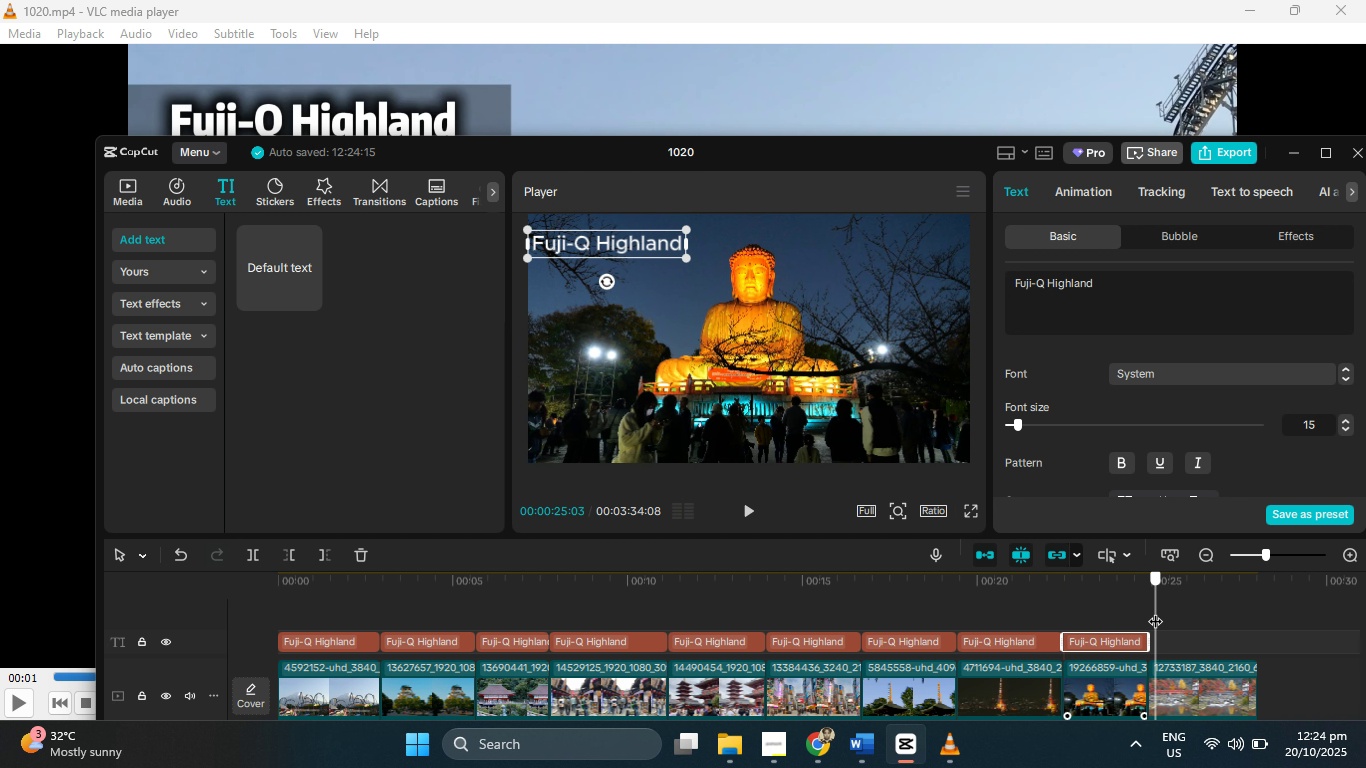 
key(Control+V)
 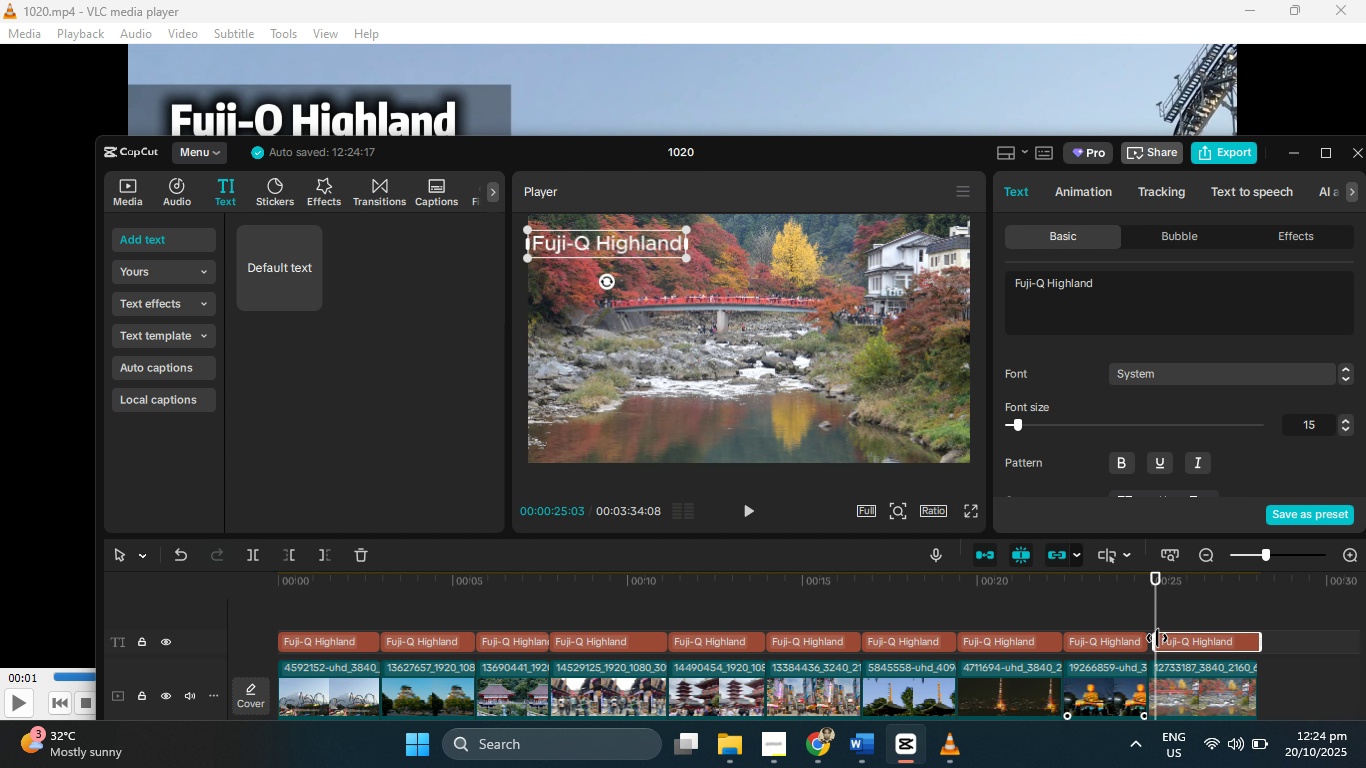 
left_click_drag(start_coordinate=[1156, 638], to_coordinate=[1117, 638])
 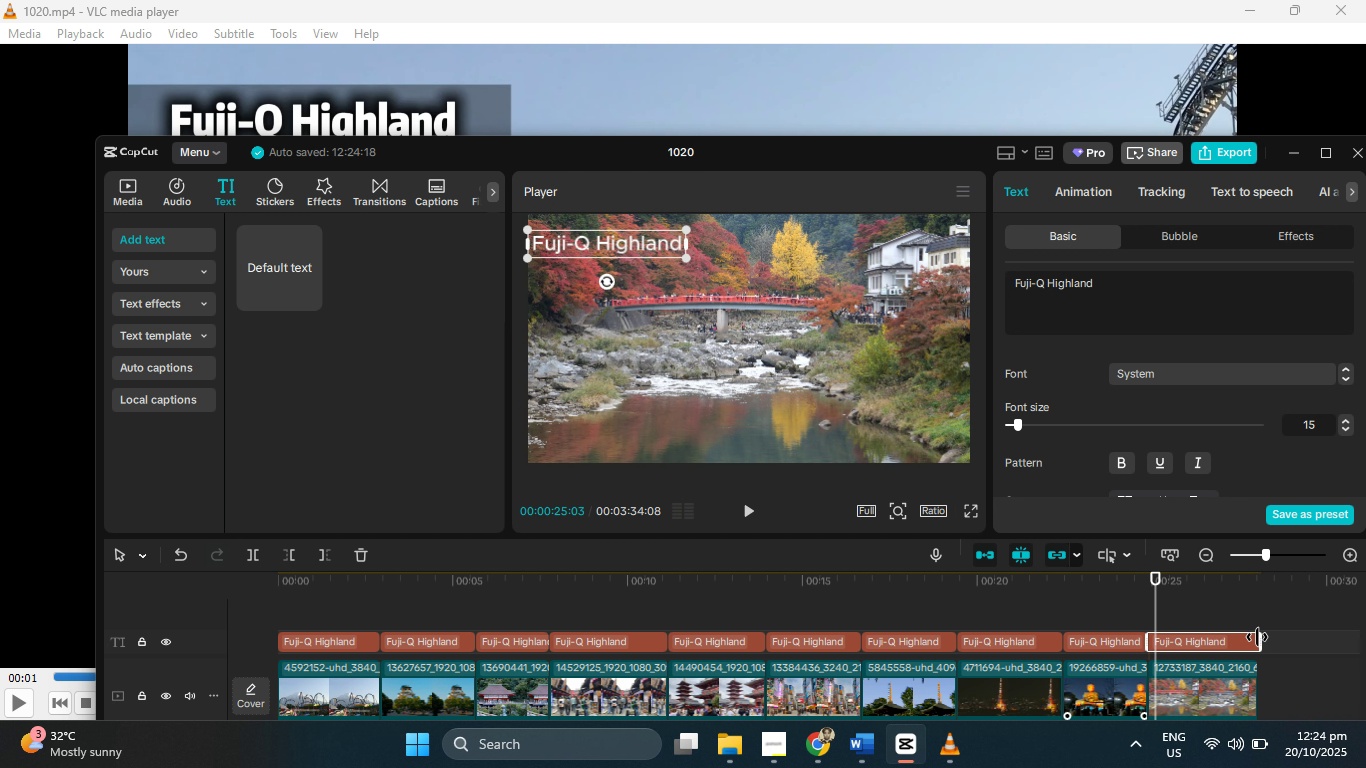 
left_click_drag(start_coordinate=[1257, 637], to_coordinate=[1249, 637])
 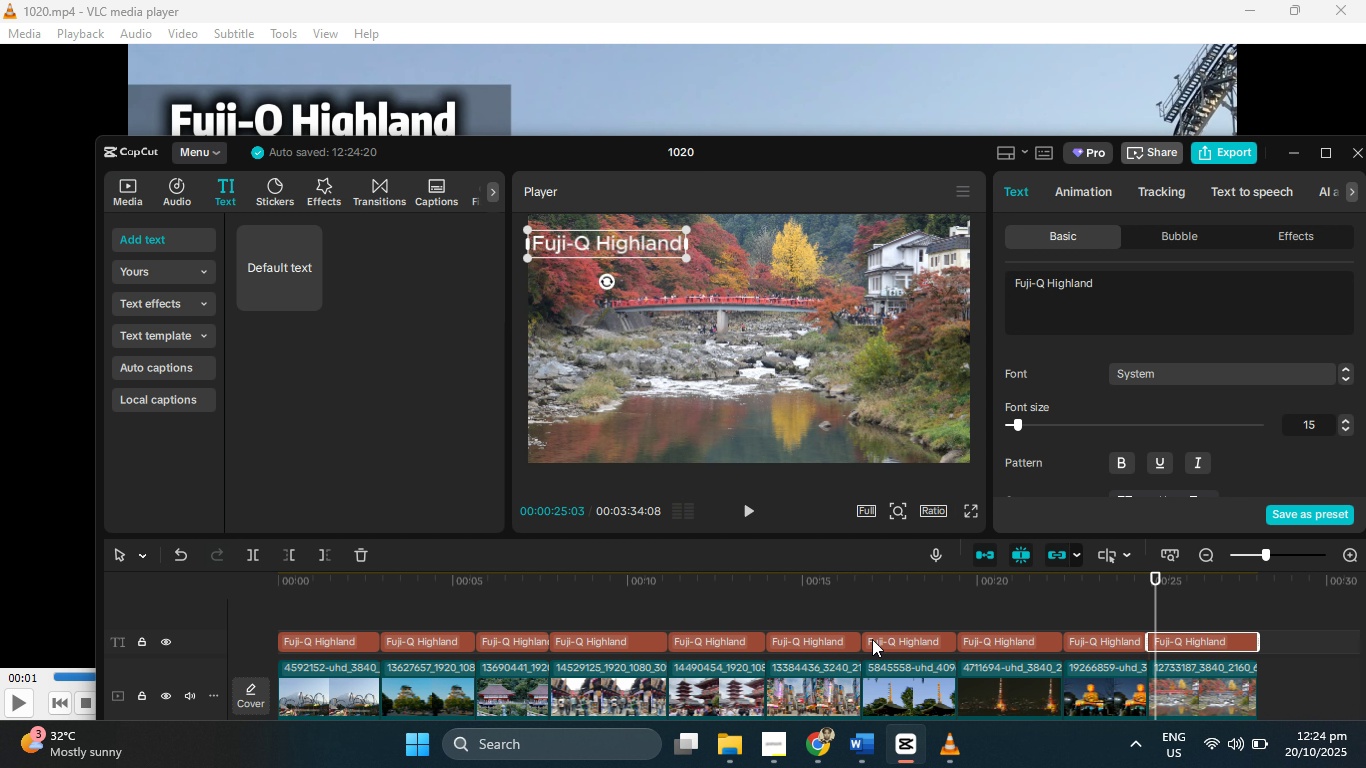 
wait(29.77)
 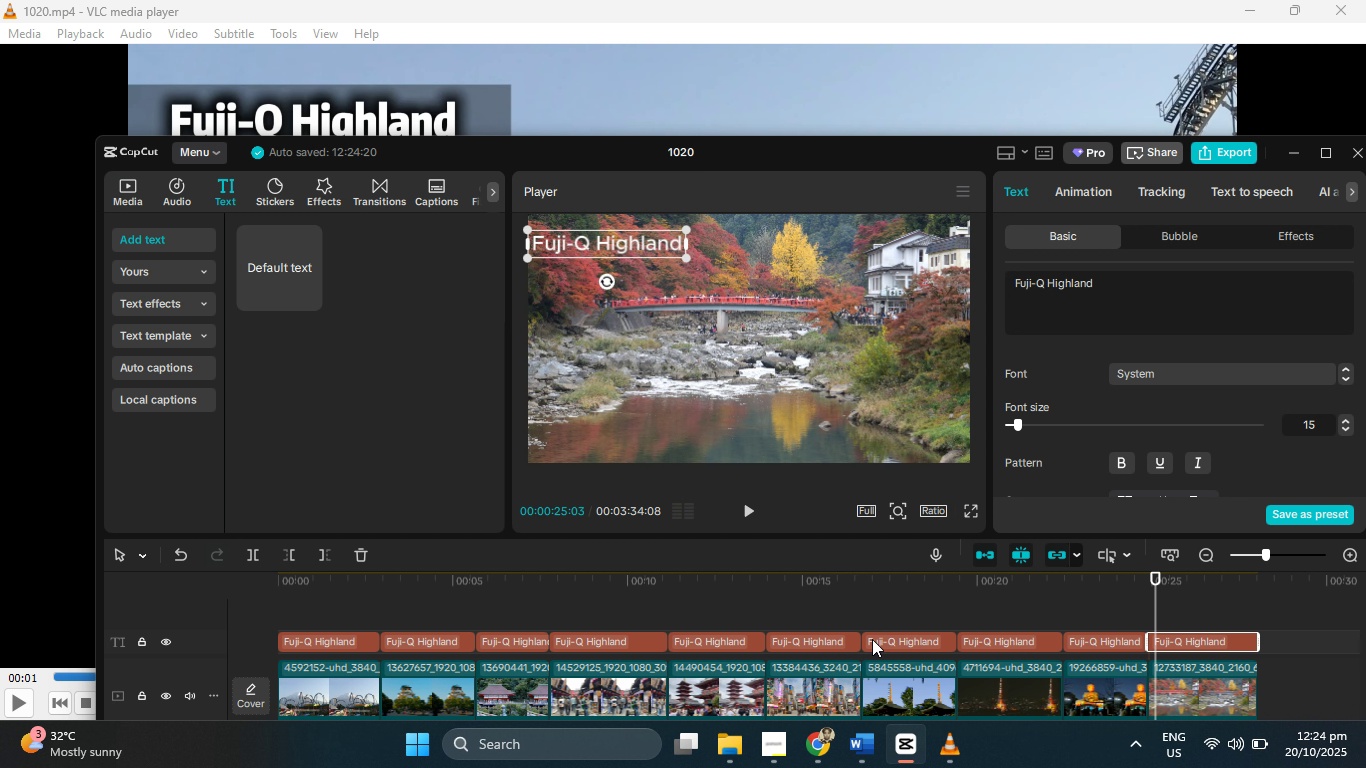 
left_click([949, 749])
 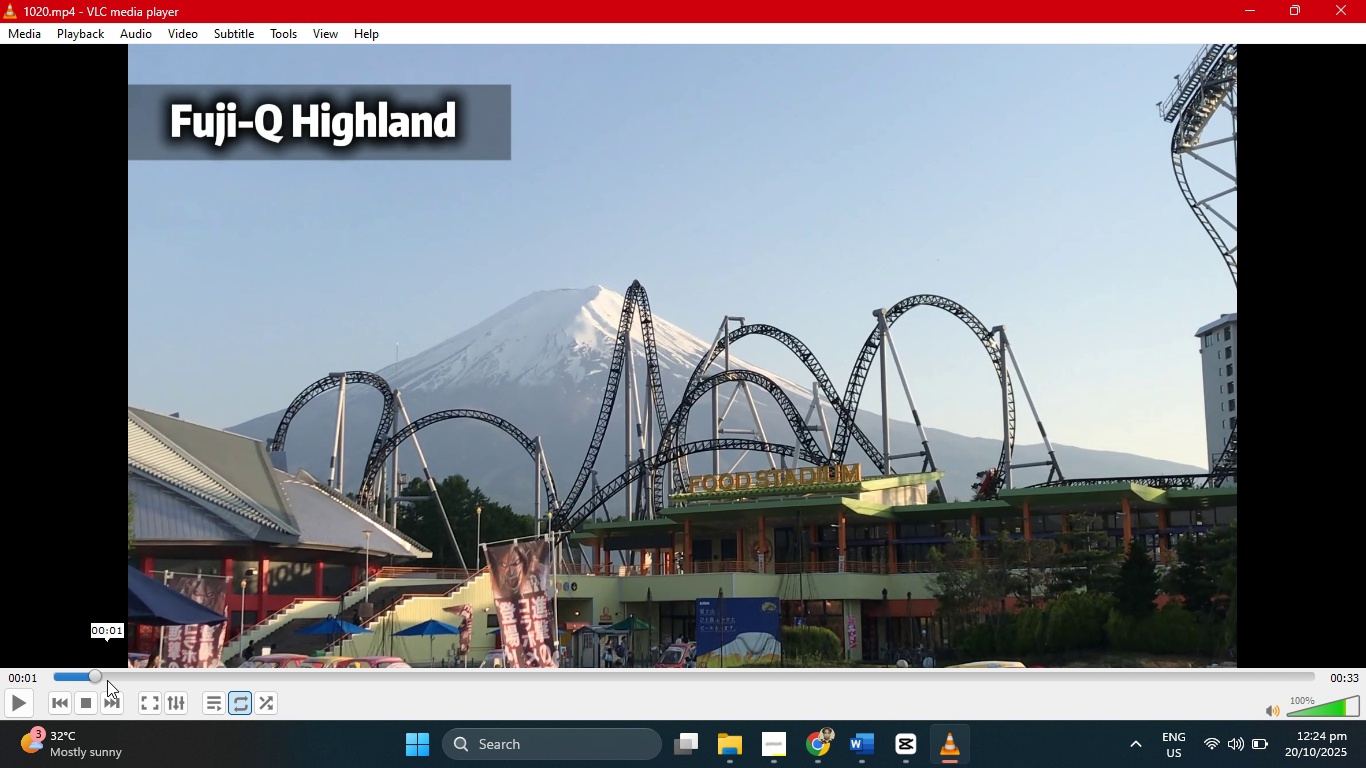 
left_click_drag(start_coordinate=[95, 680], to_coordinate=[208, 686])
 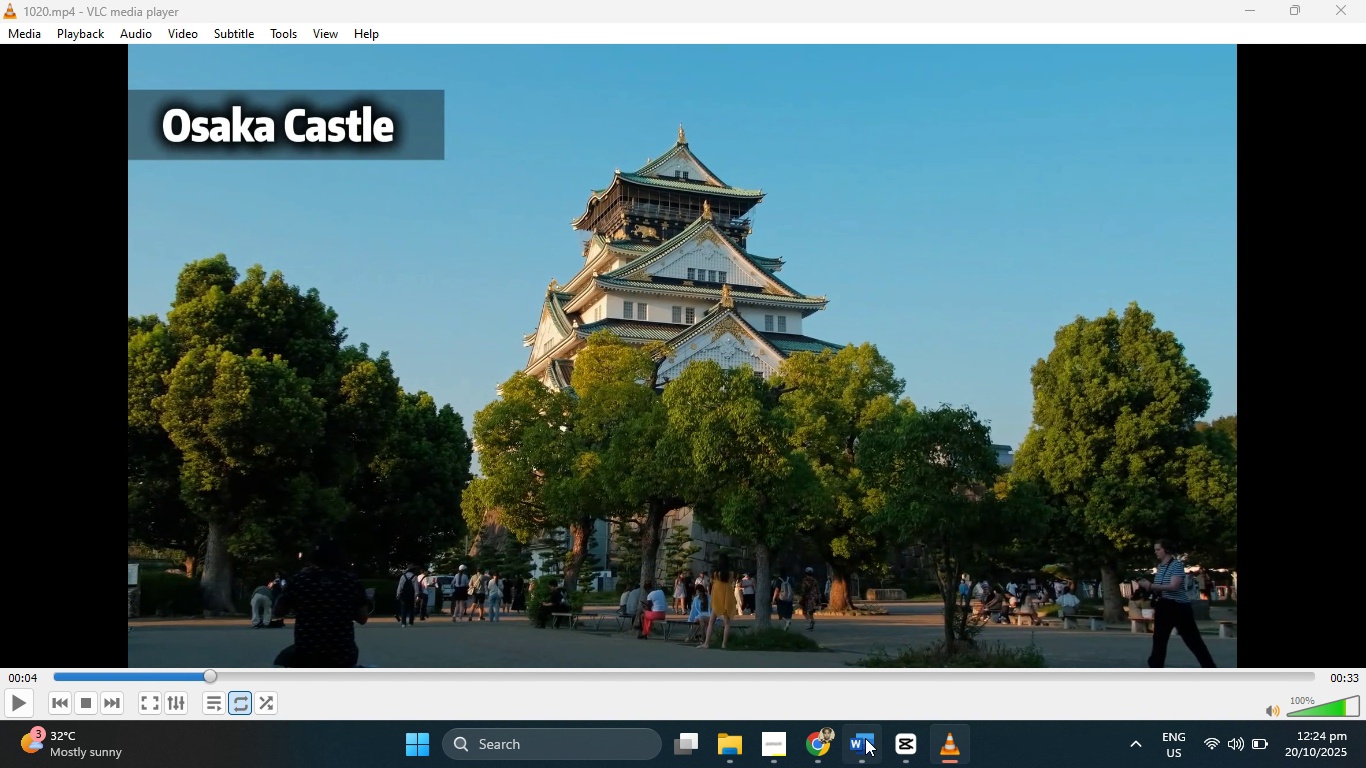 
left_click([865, 738])
 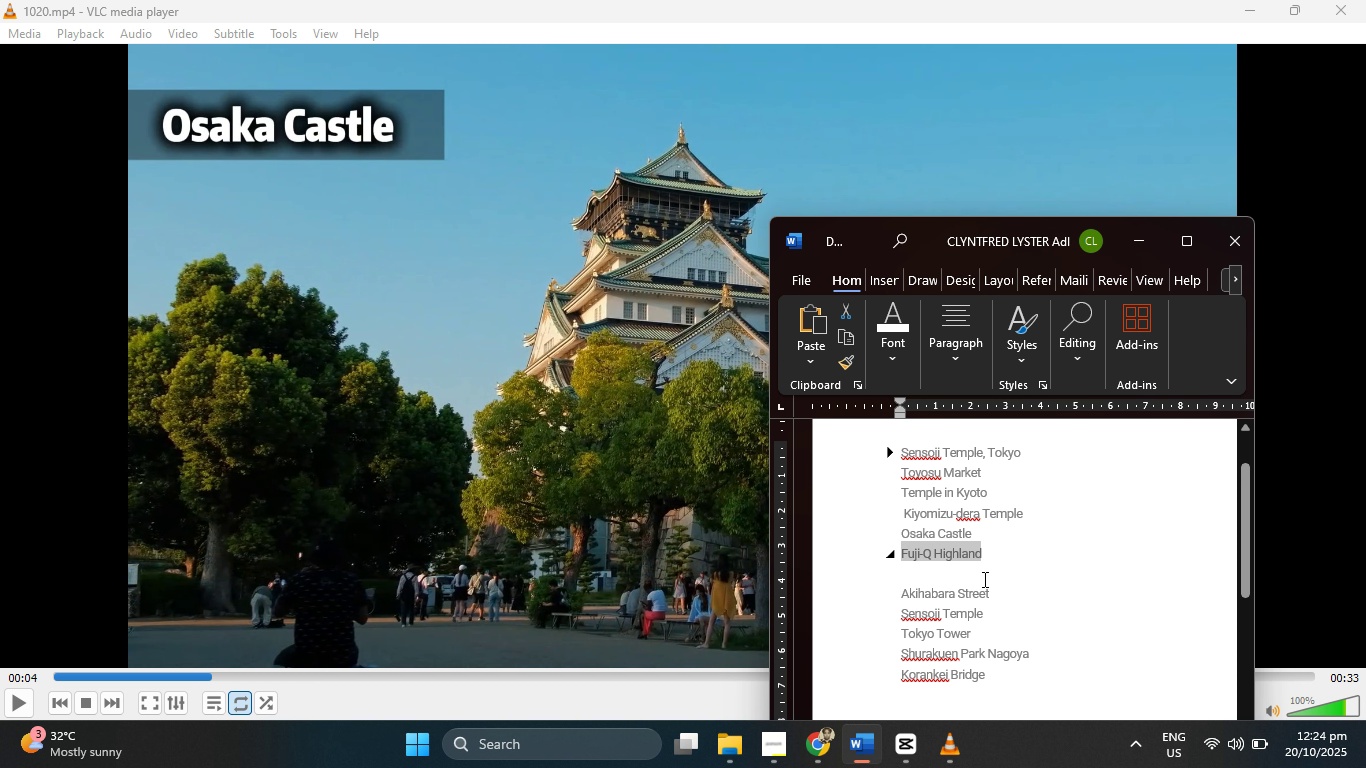 
left_click_drag(start_coordinate=[978, 537], to_coordinate=[906, 535])
 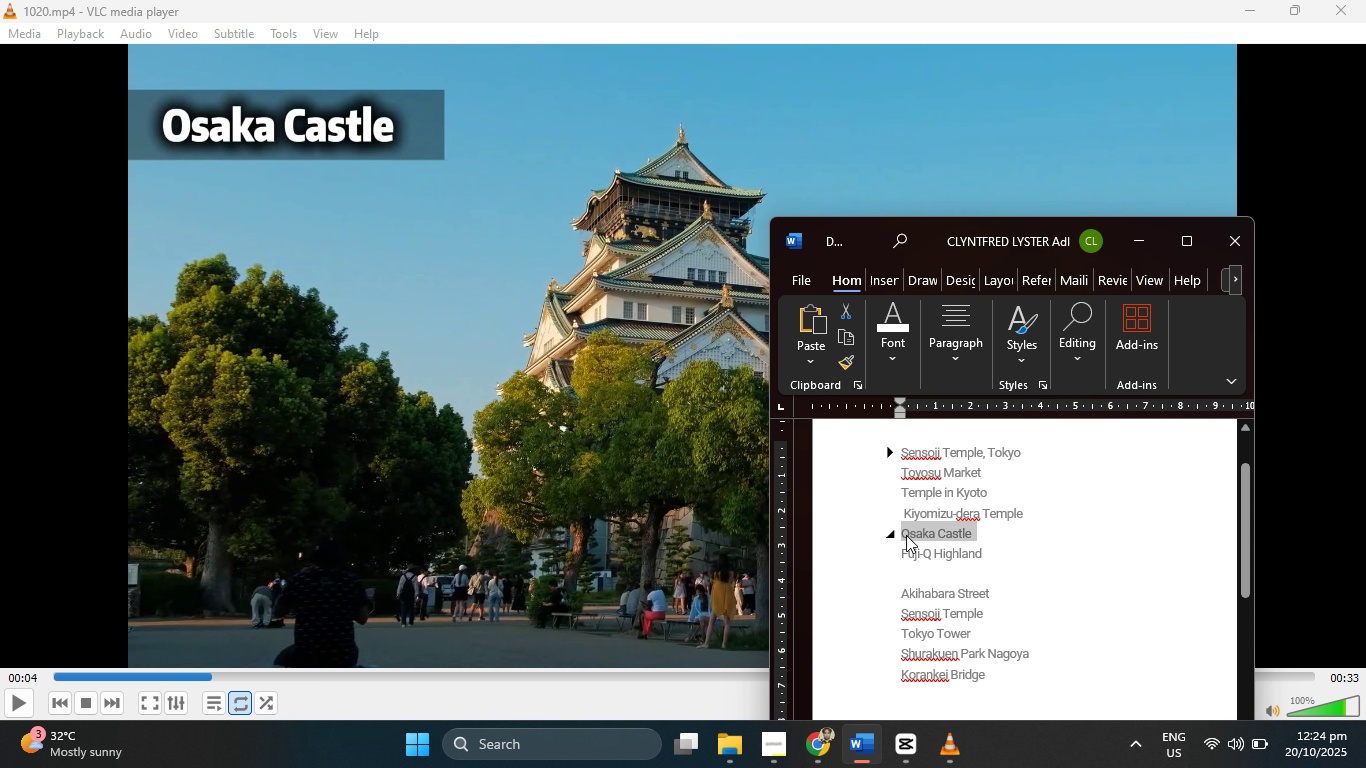 
key(Control+C)
 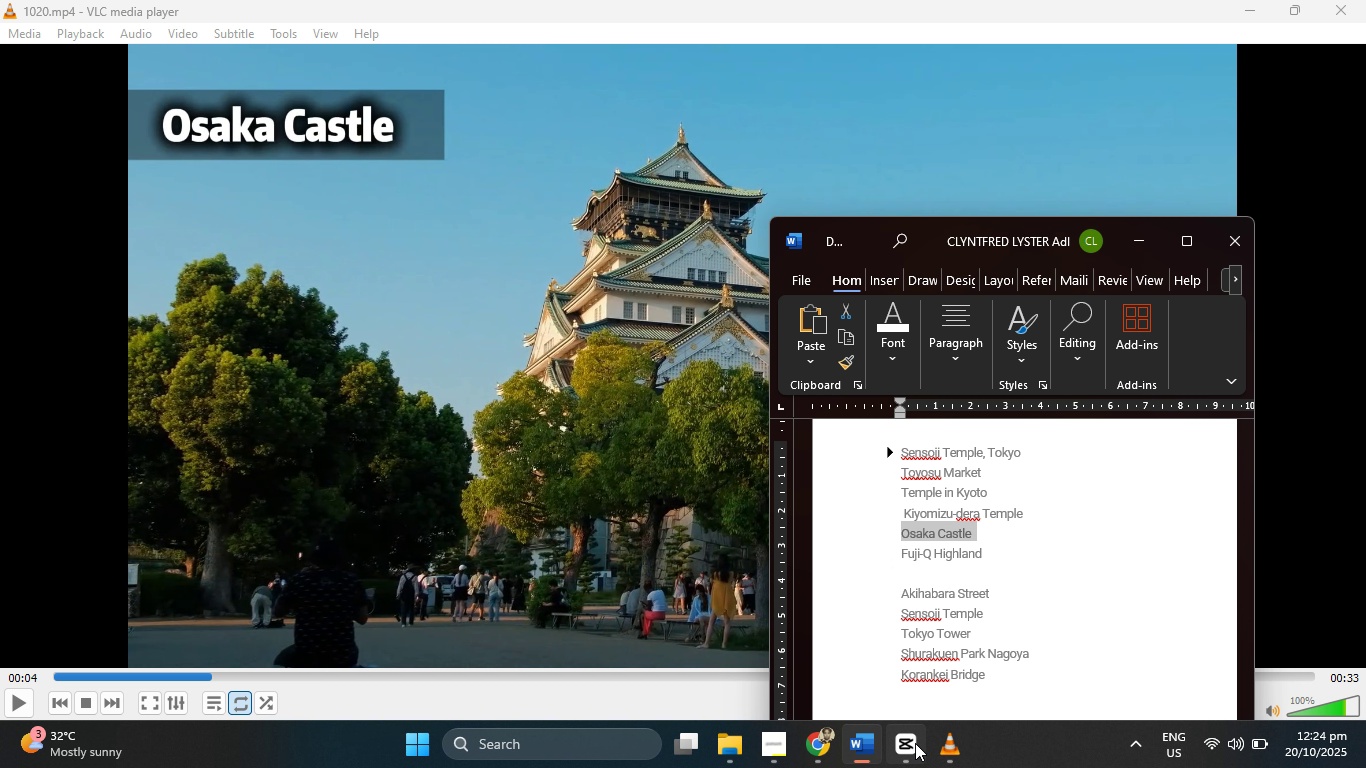 
left_click([915, 743])
 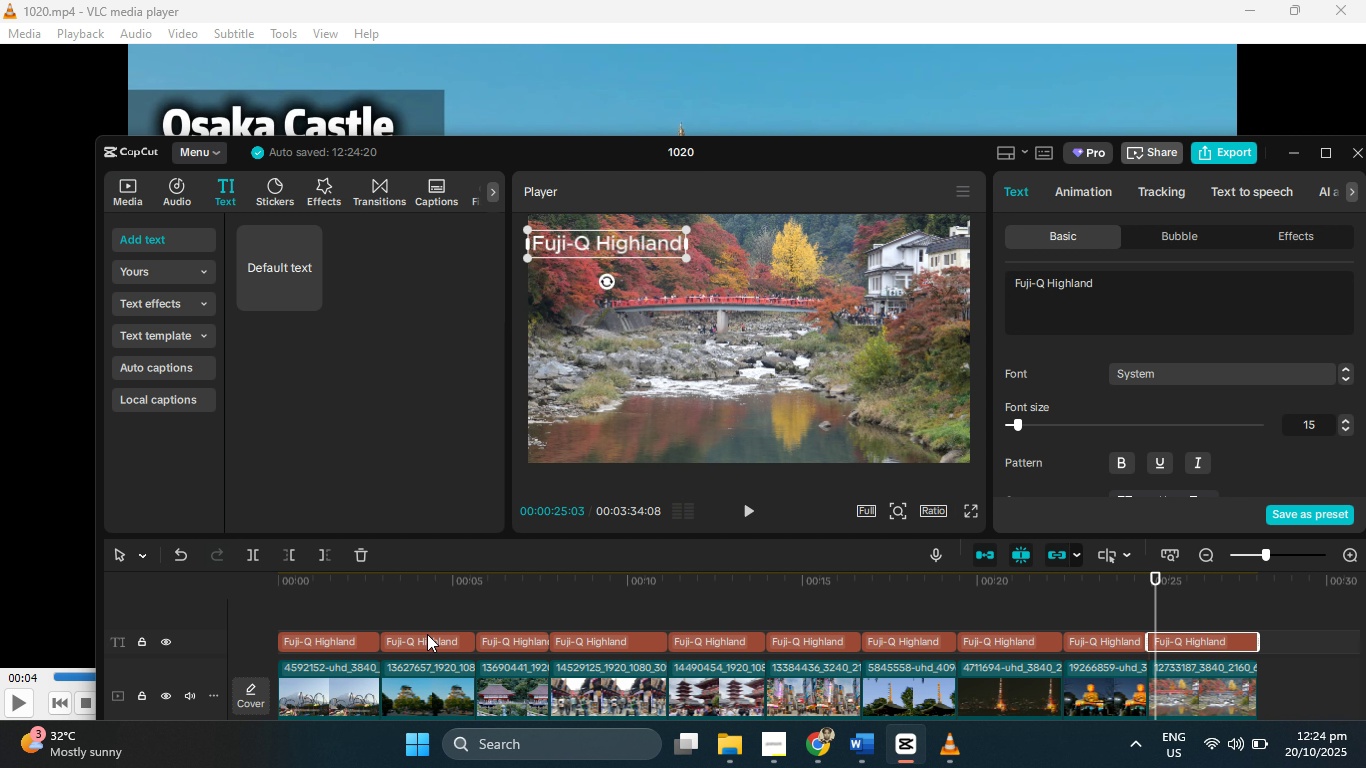 
left_click([427, 634])
 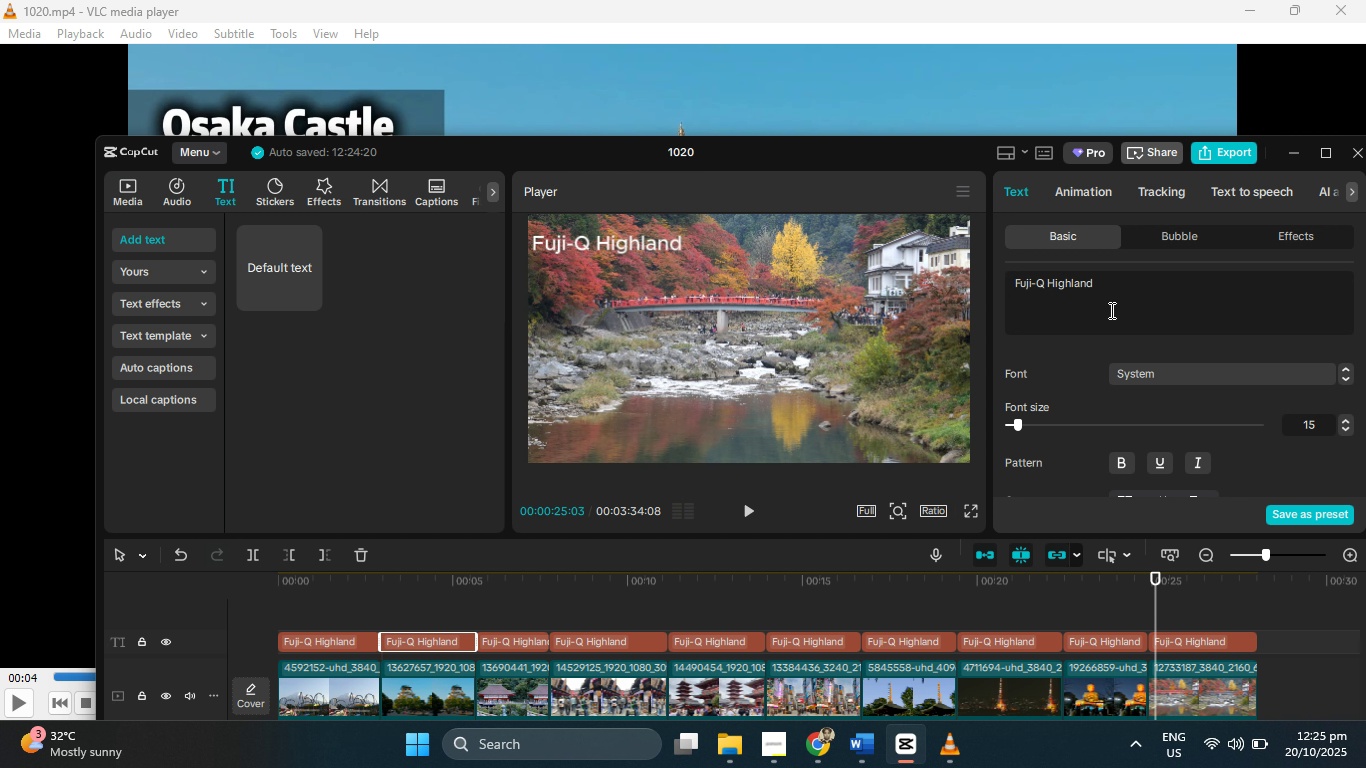 
left_click_drag(start_coordinate=[1110, 291], to_coordinate=[956, 268])
 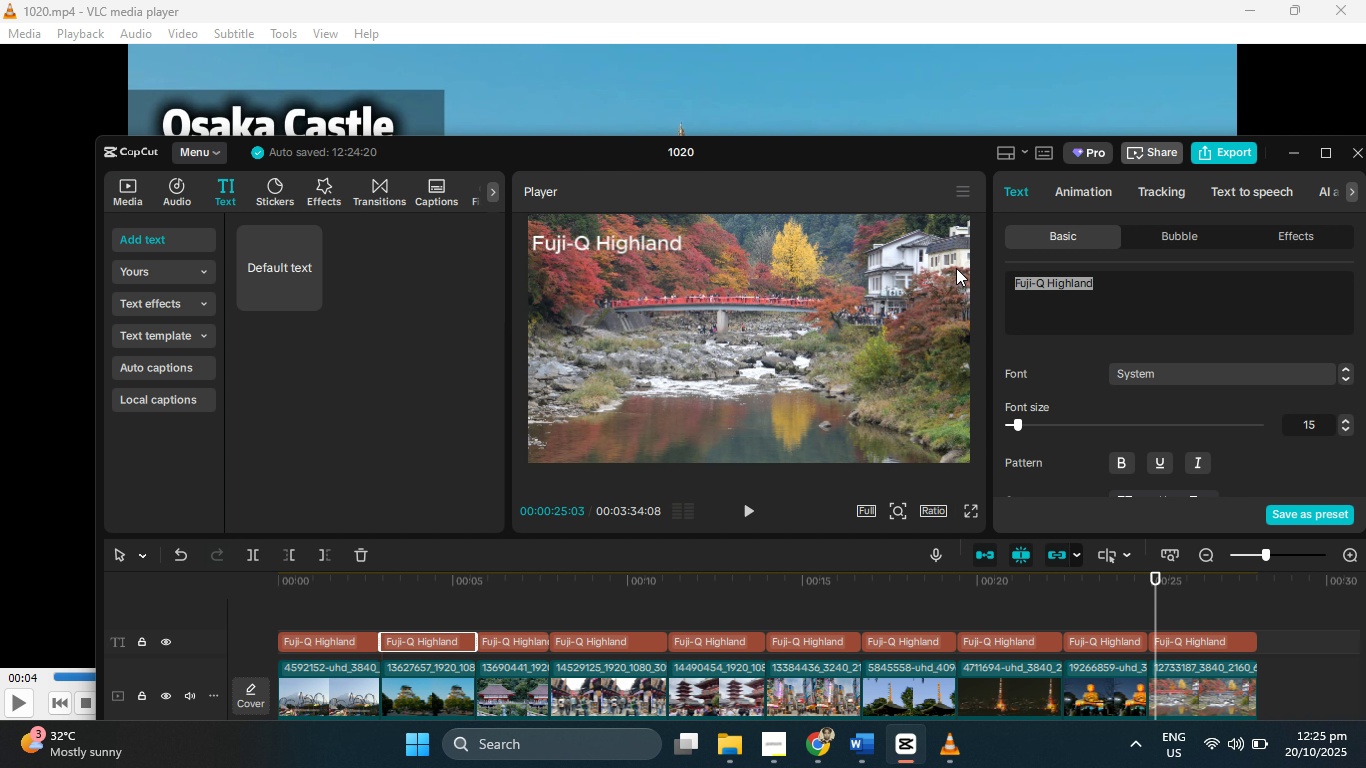 
key(Control+V)
 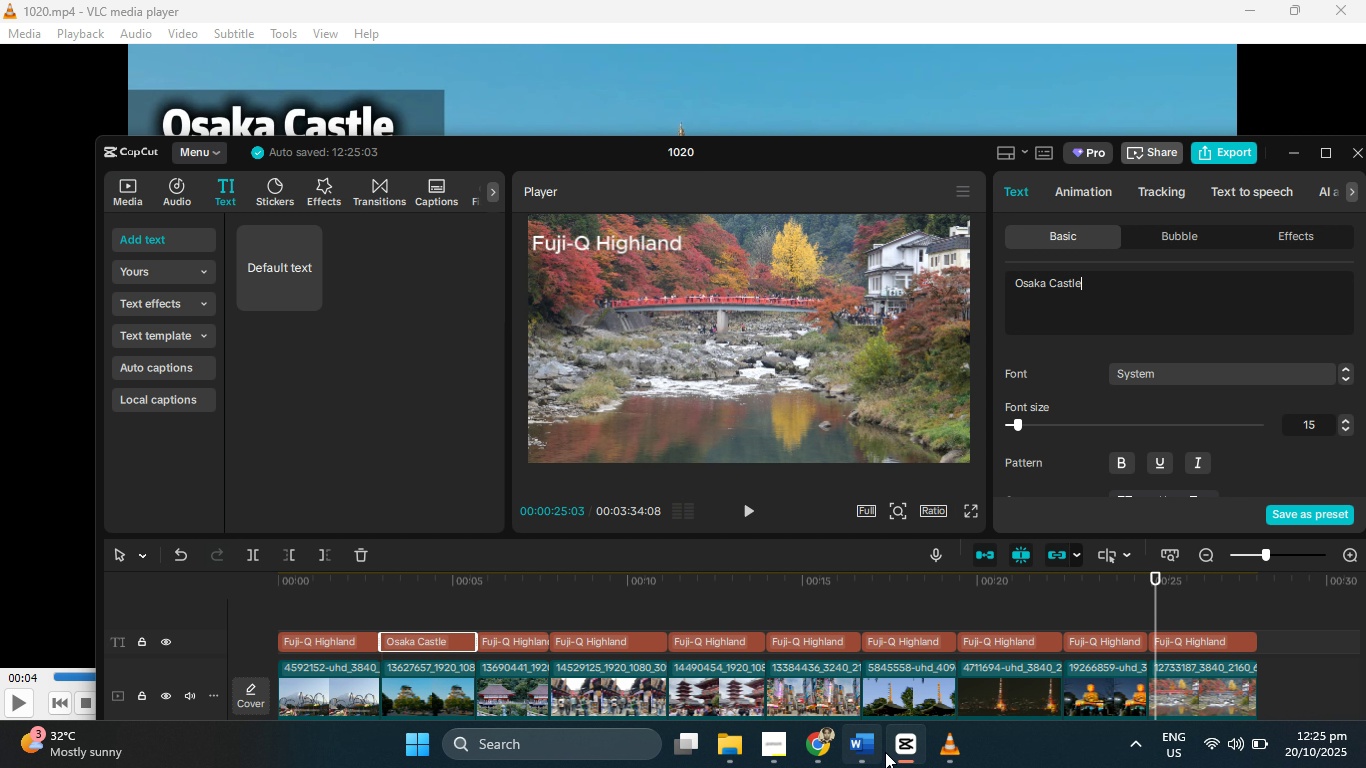 
left_click([945, 747])
 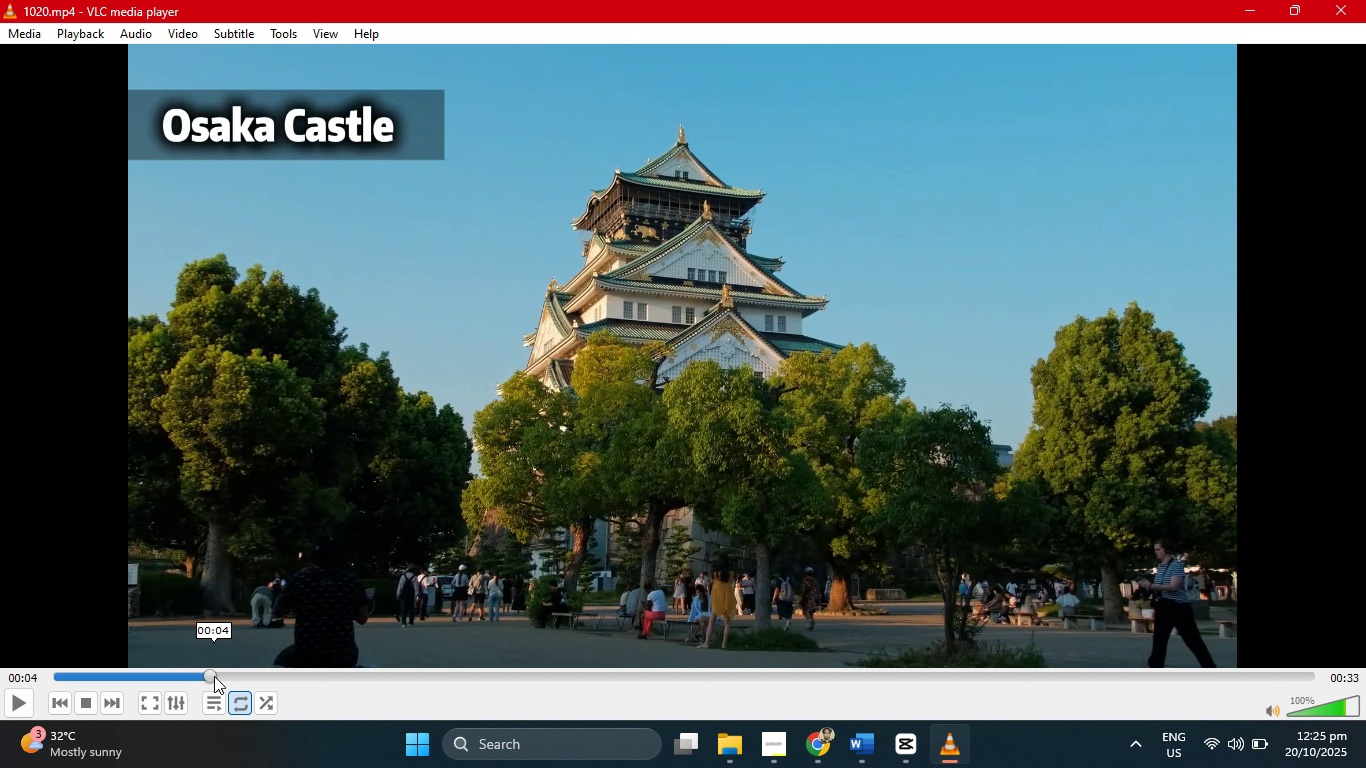 
left_click_drag(start_coordinate=[214, 676], to_coordinate=[313, 695])
 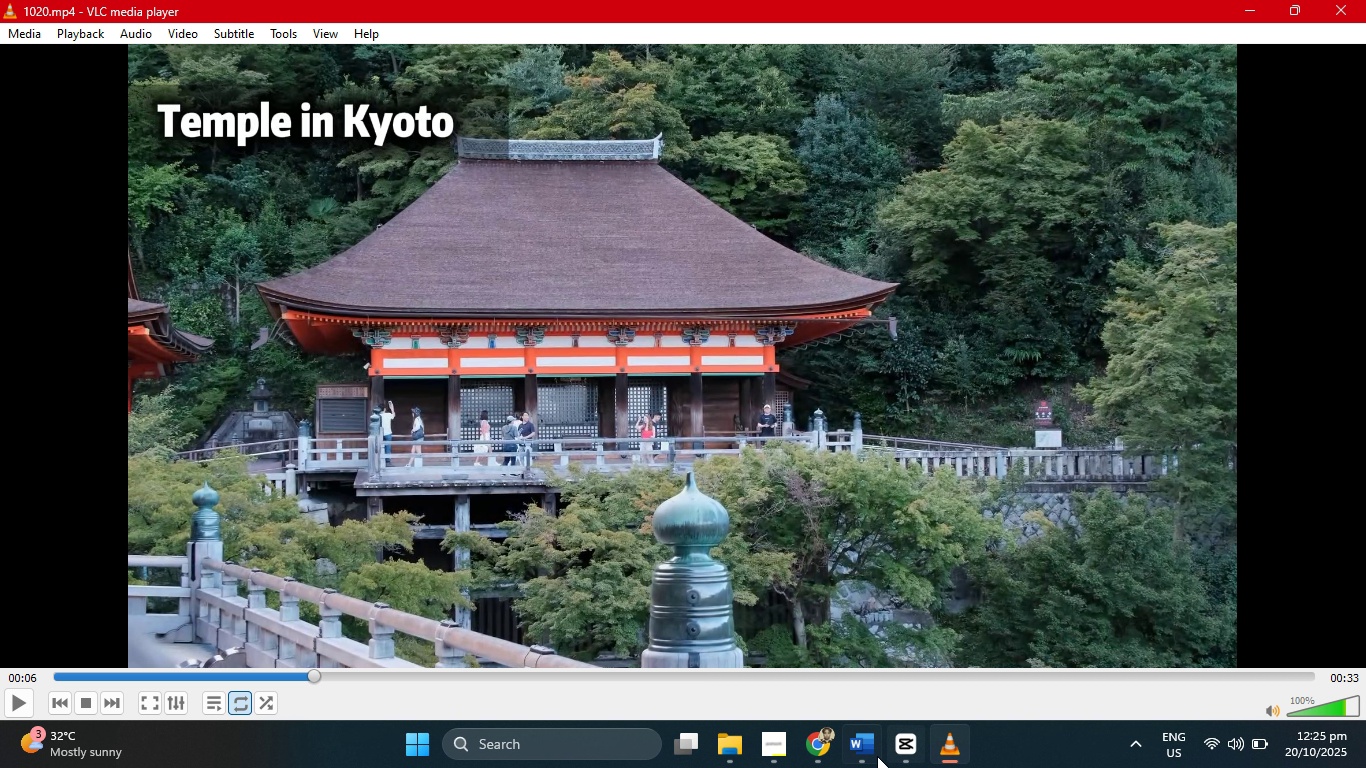 
left_click([876, 756])
 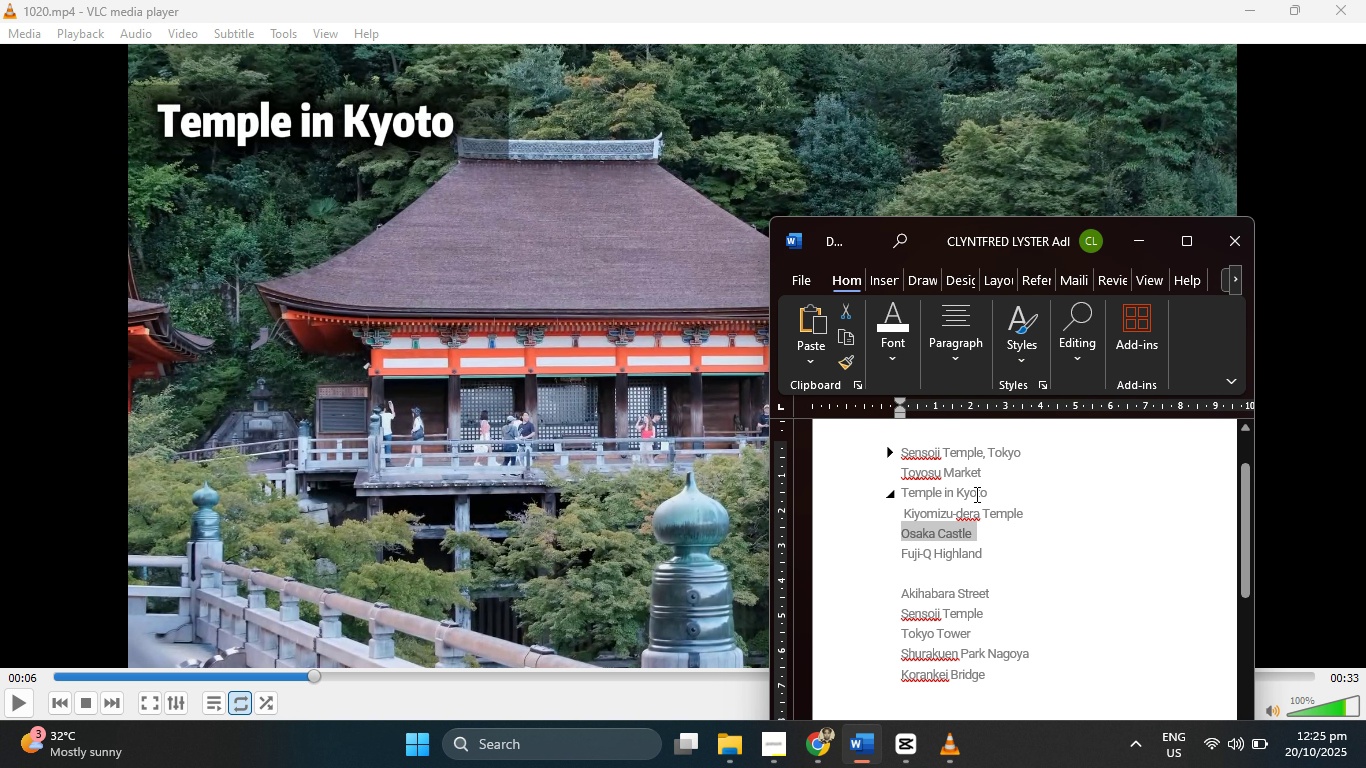 
left_click_drag(start_coordinate=[984, 493], to_coordinate=[907, 494])
 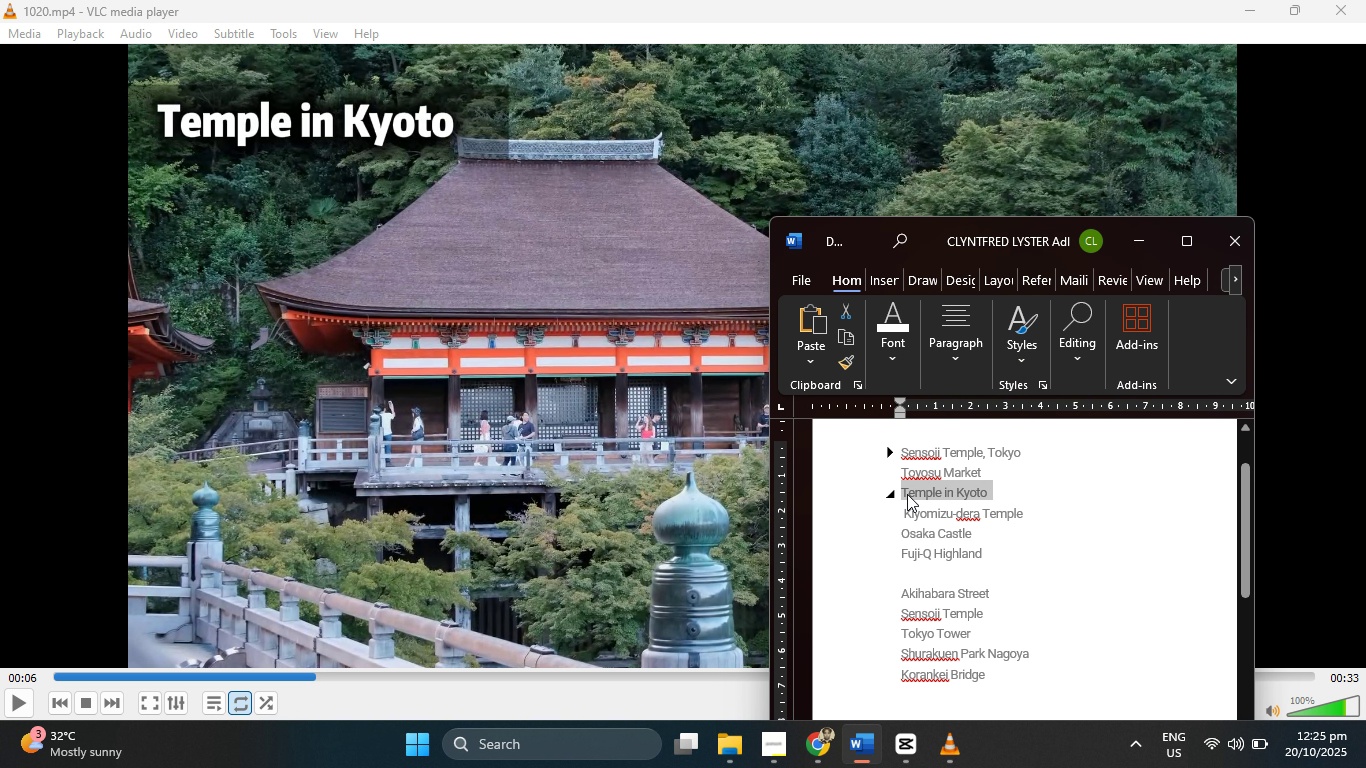 
key(Control+C)
 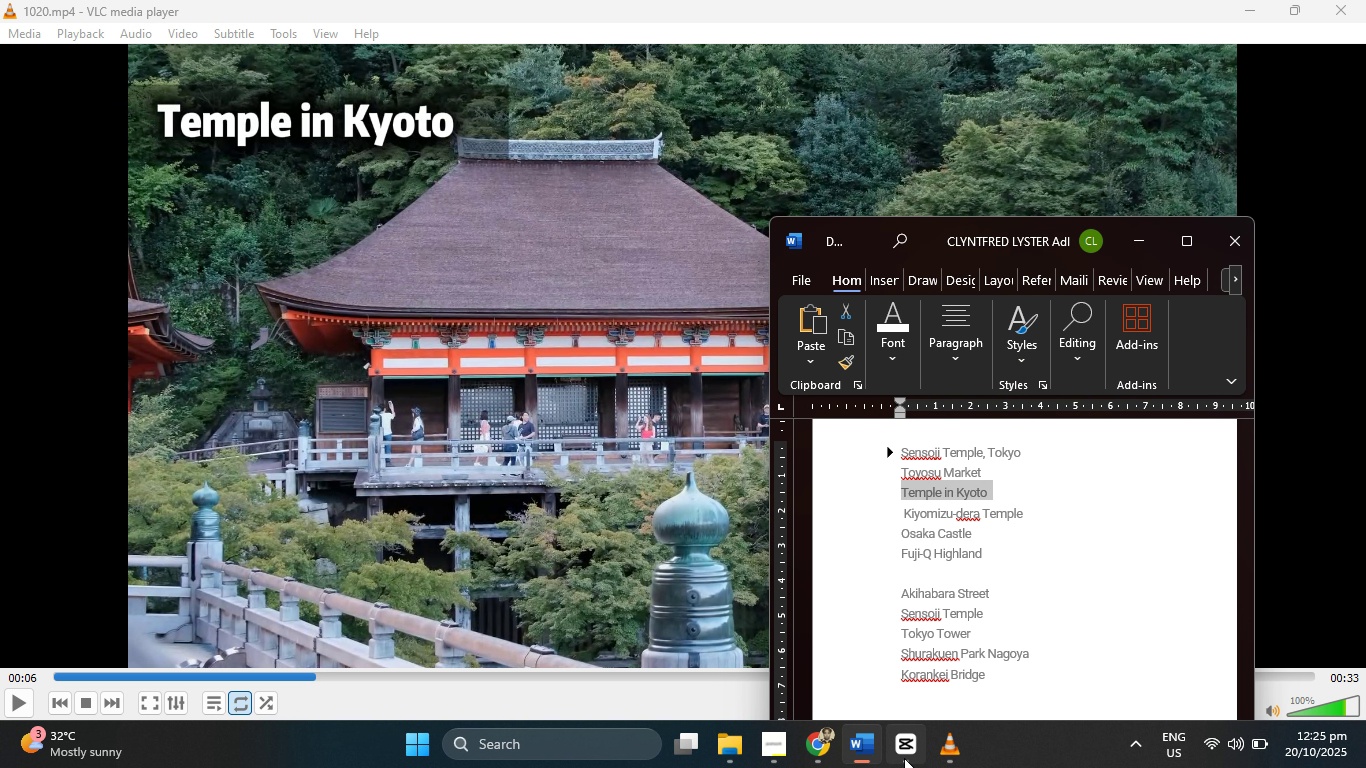 
left_click([904, 758])
 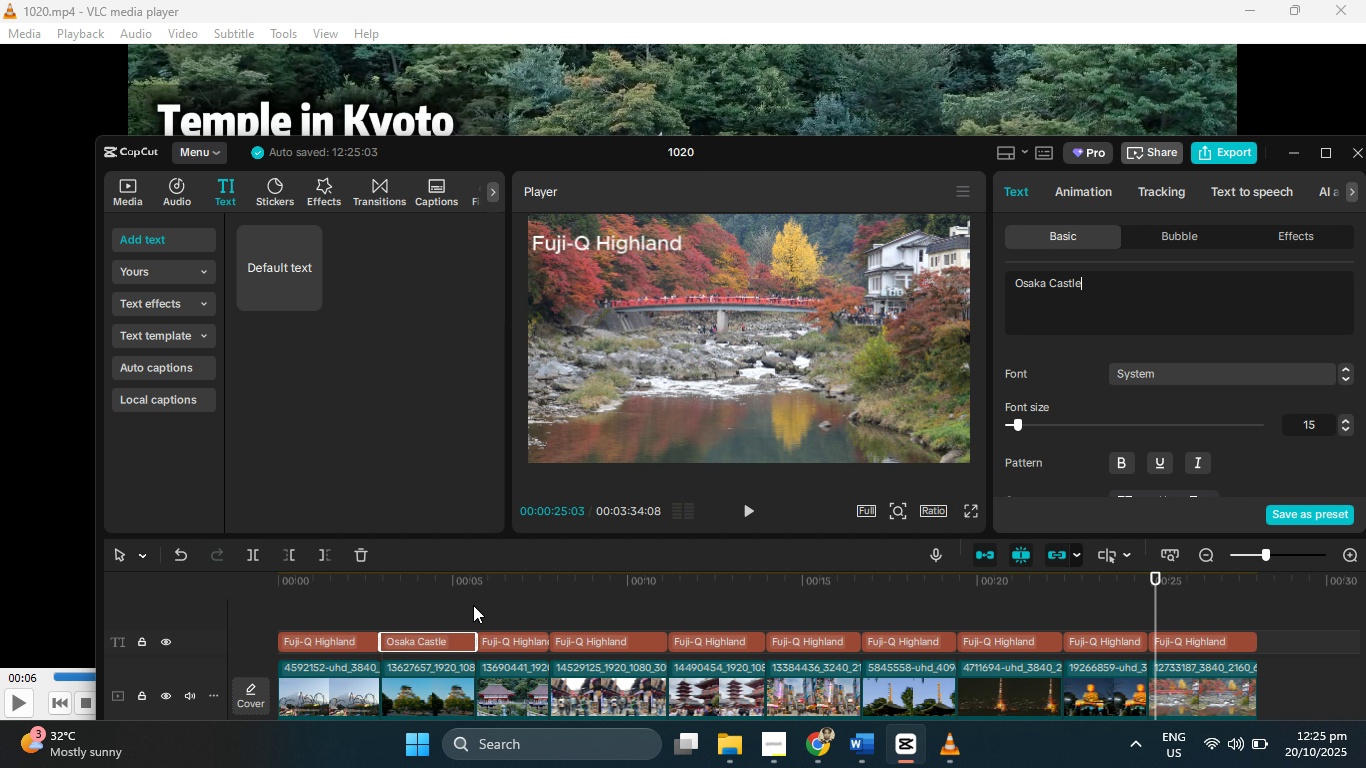 
left_click_drag(start_coordinate=[467, 584], to_coordinate=[501, 588])
 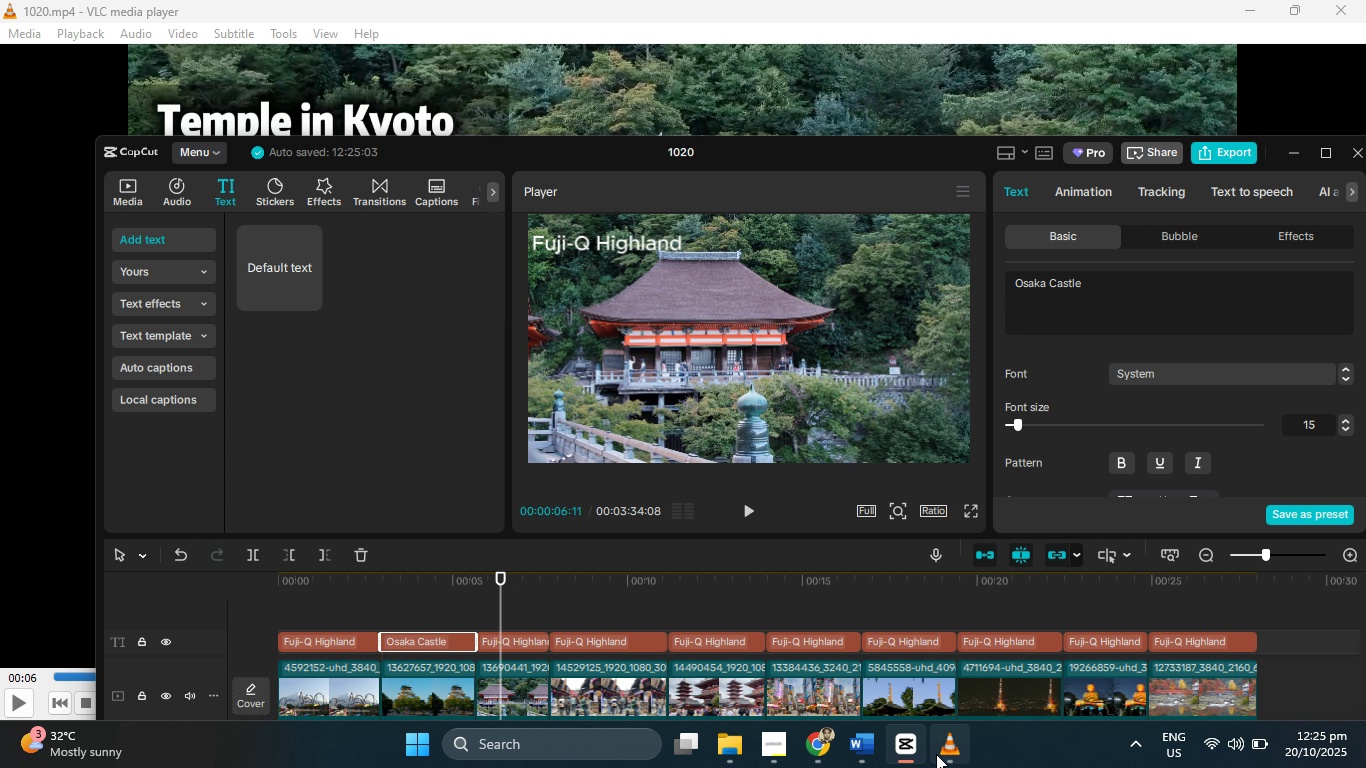 
left_click([936, 754])
 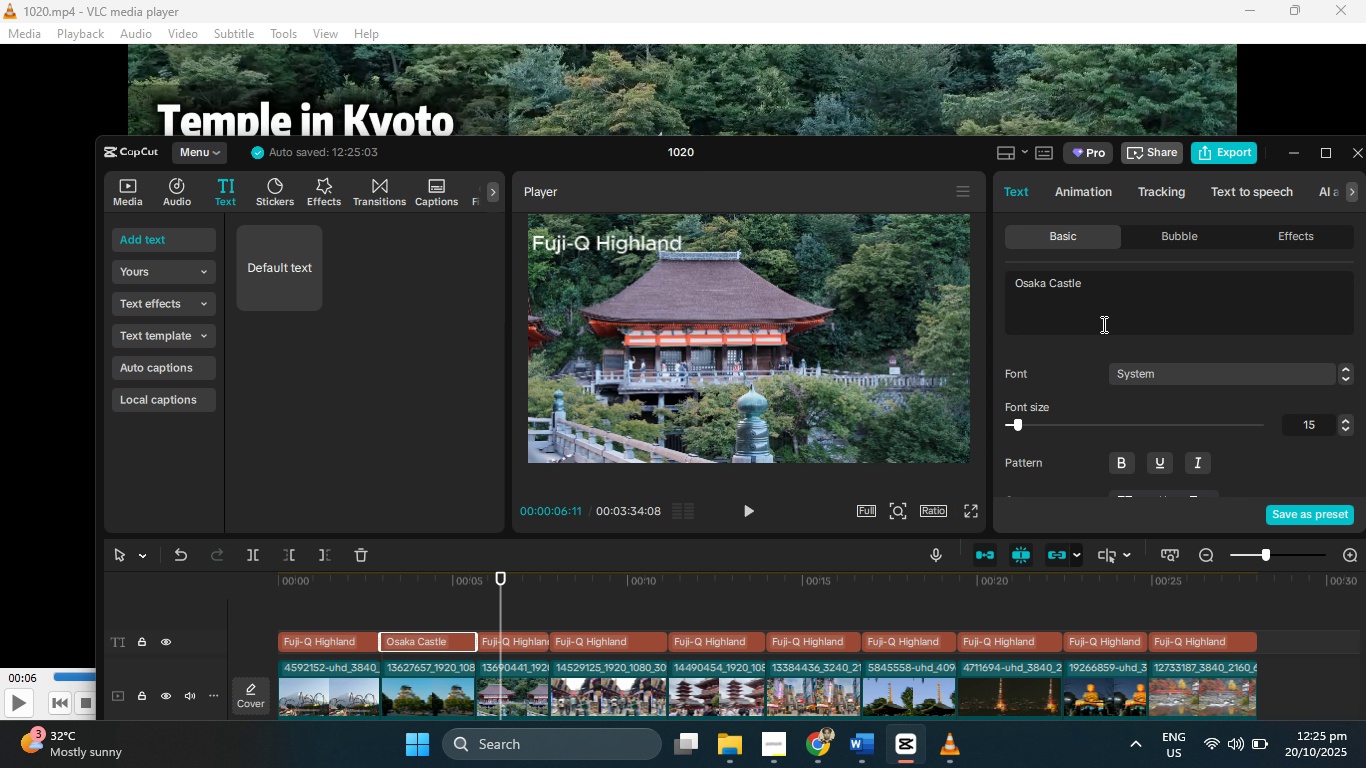 
left_click_drag(start_coordinate=[1099, 293], to_coordinate=[1006, 261])
 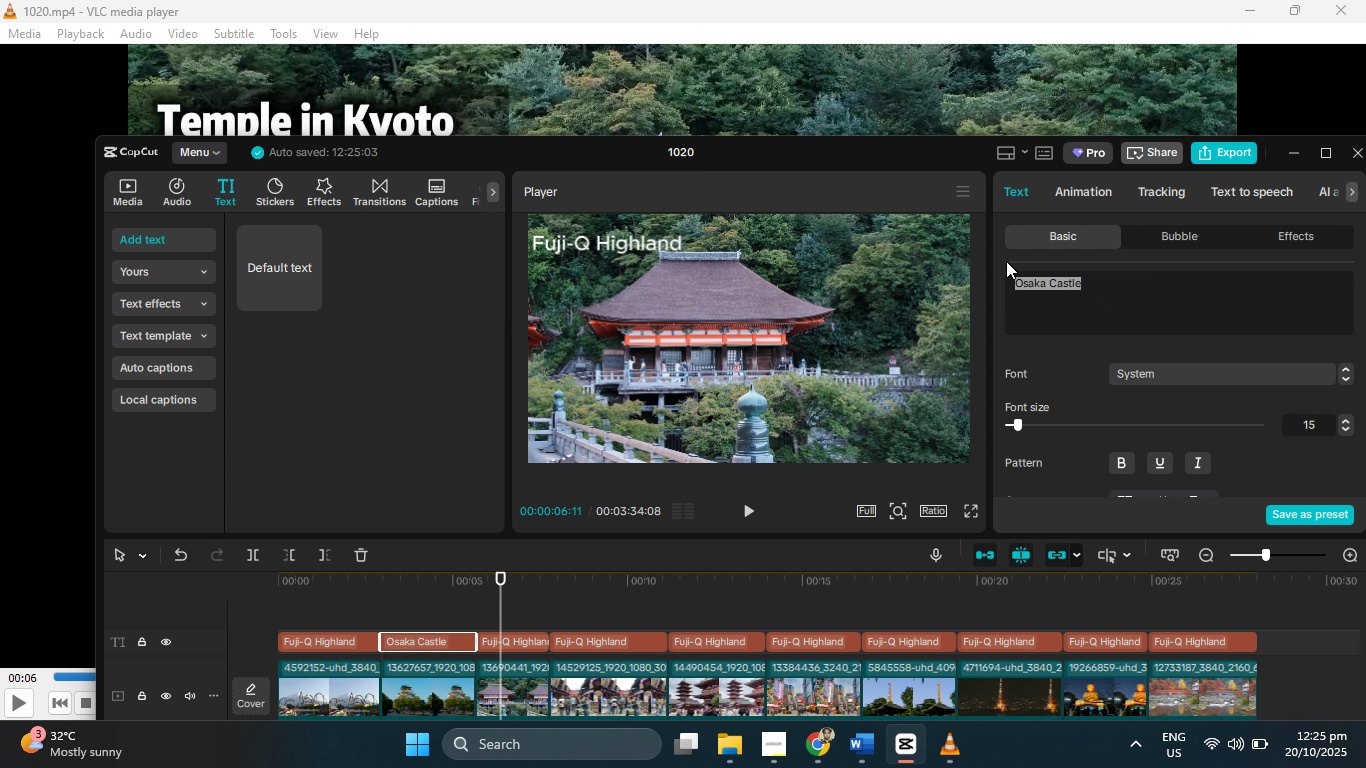 
key(Control+ControlLeft)
 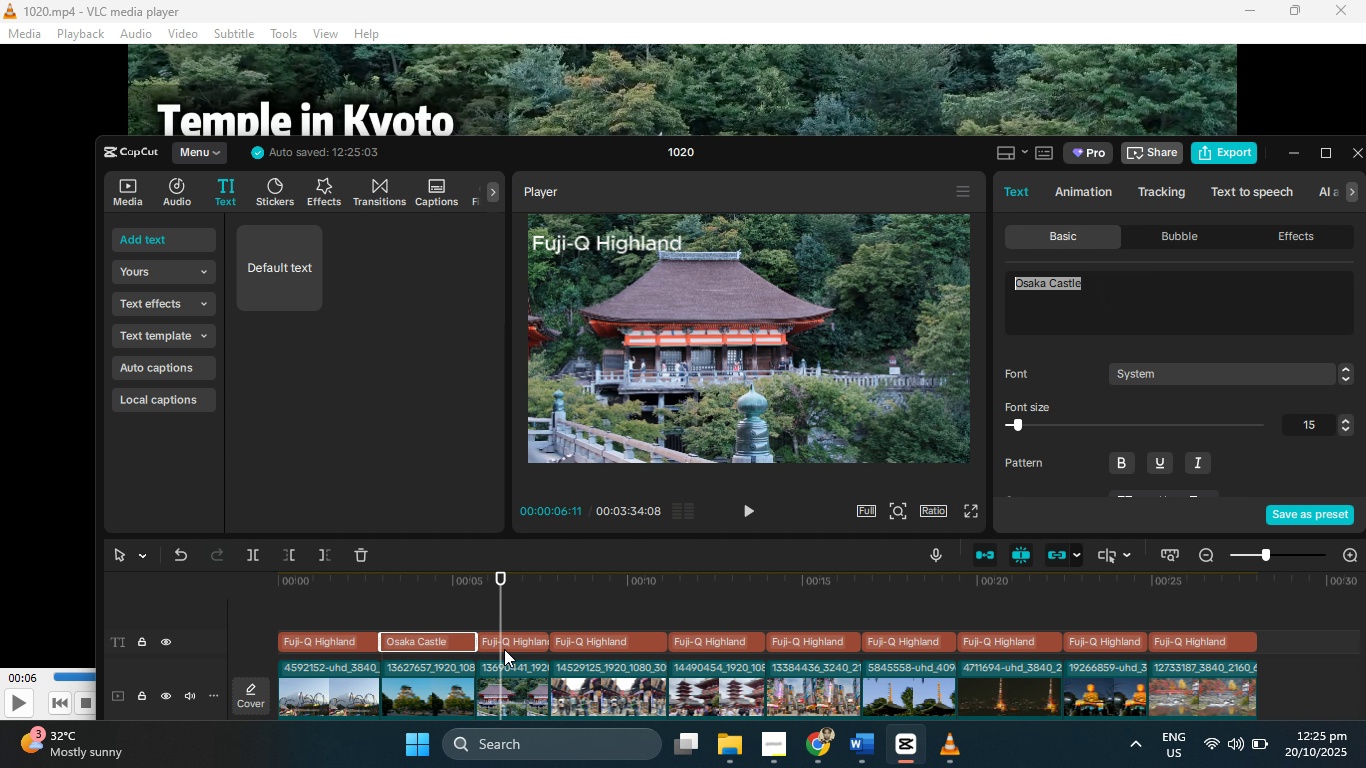 
left_click([504, 649])
 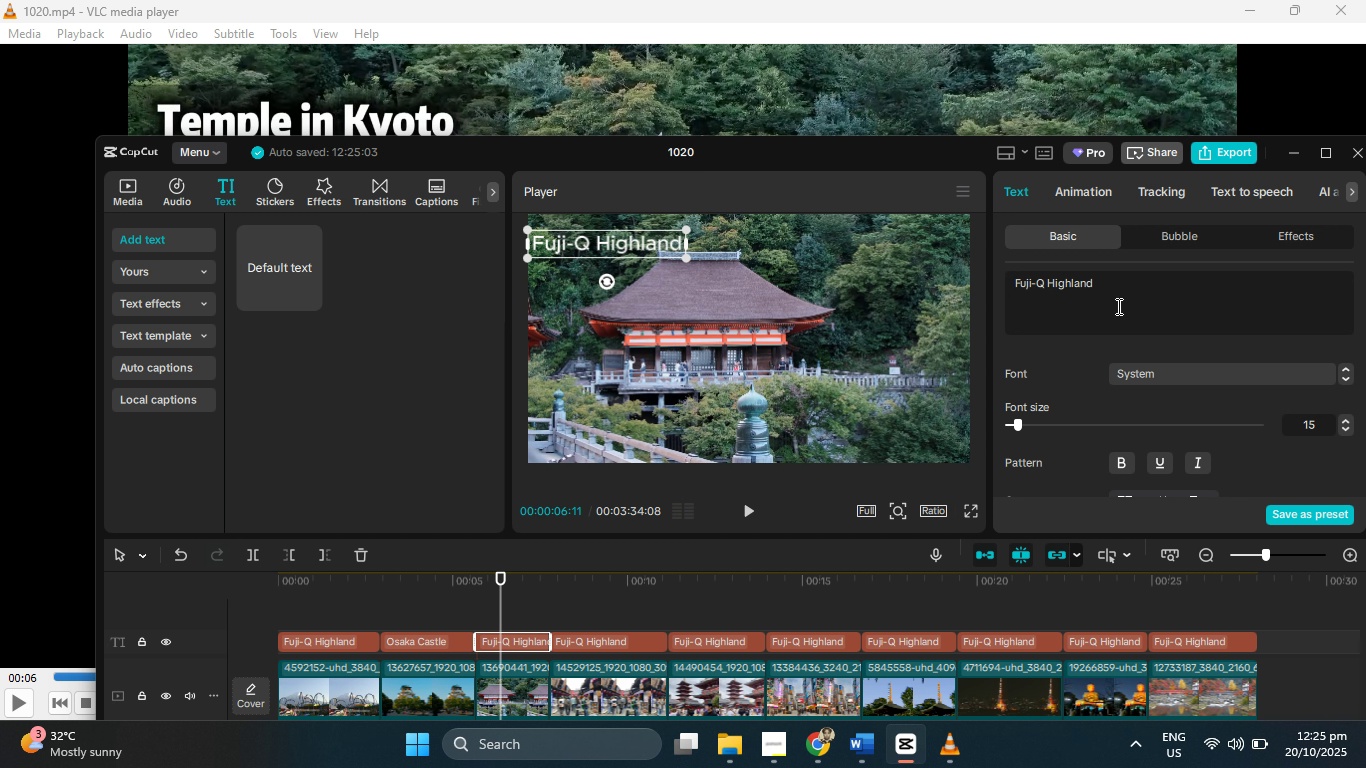 
left_click_drag(start_coordinate=[1117, 293], to_coordinate=[1000, 274])
 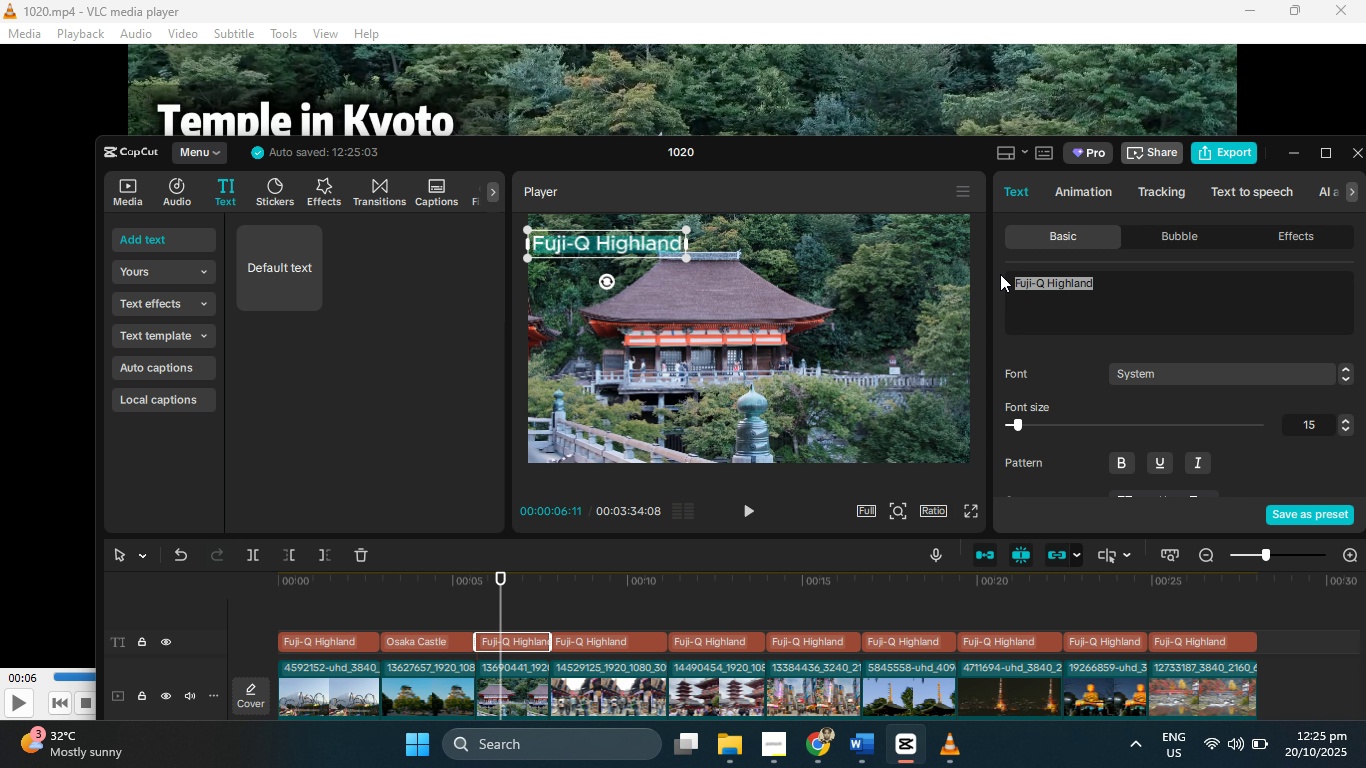 
key(Control+V)
 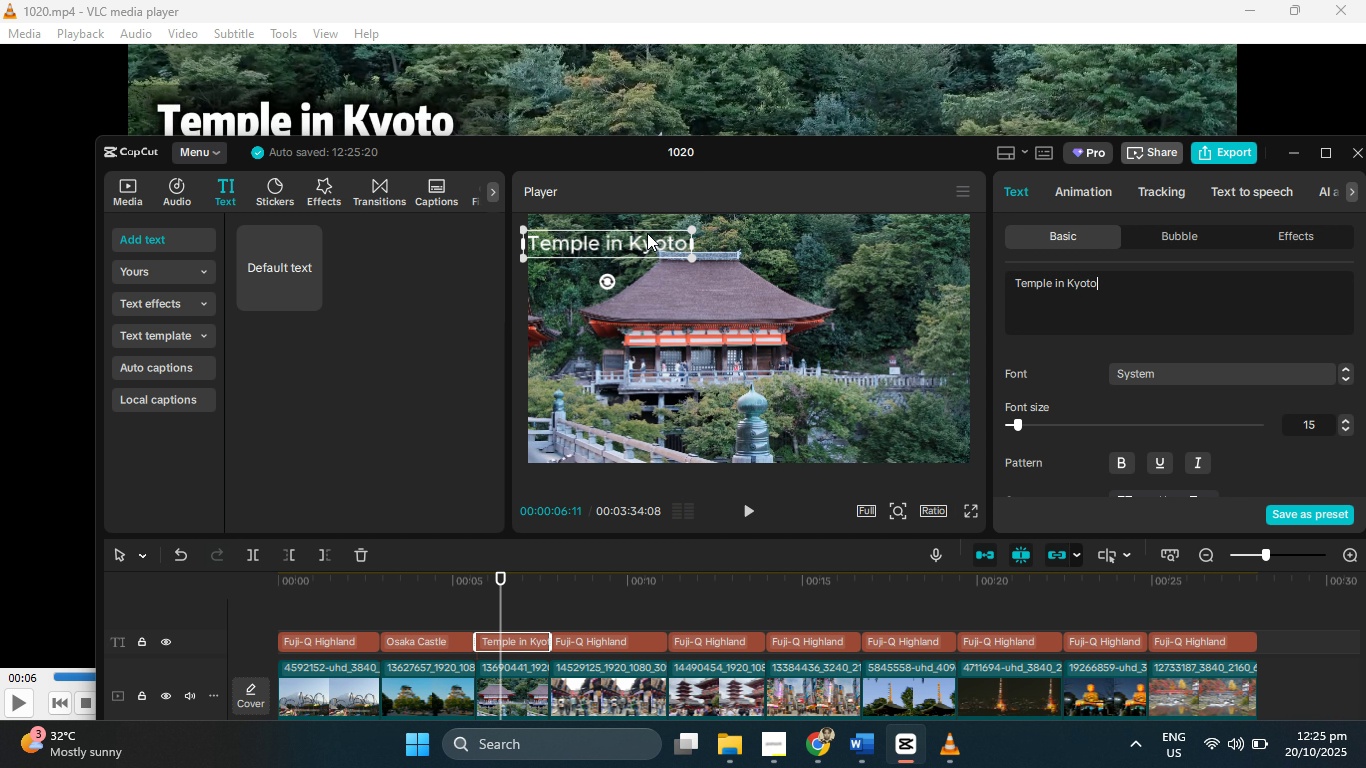 
left_click_drag(start_coordinate=[648, 236], to_coordinate=[654, 236])
 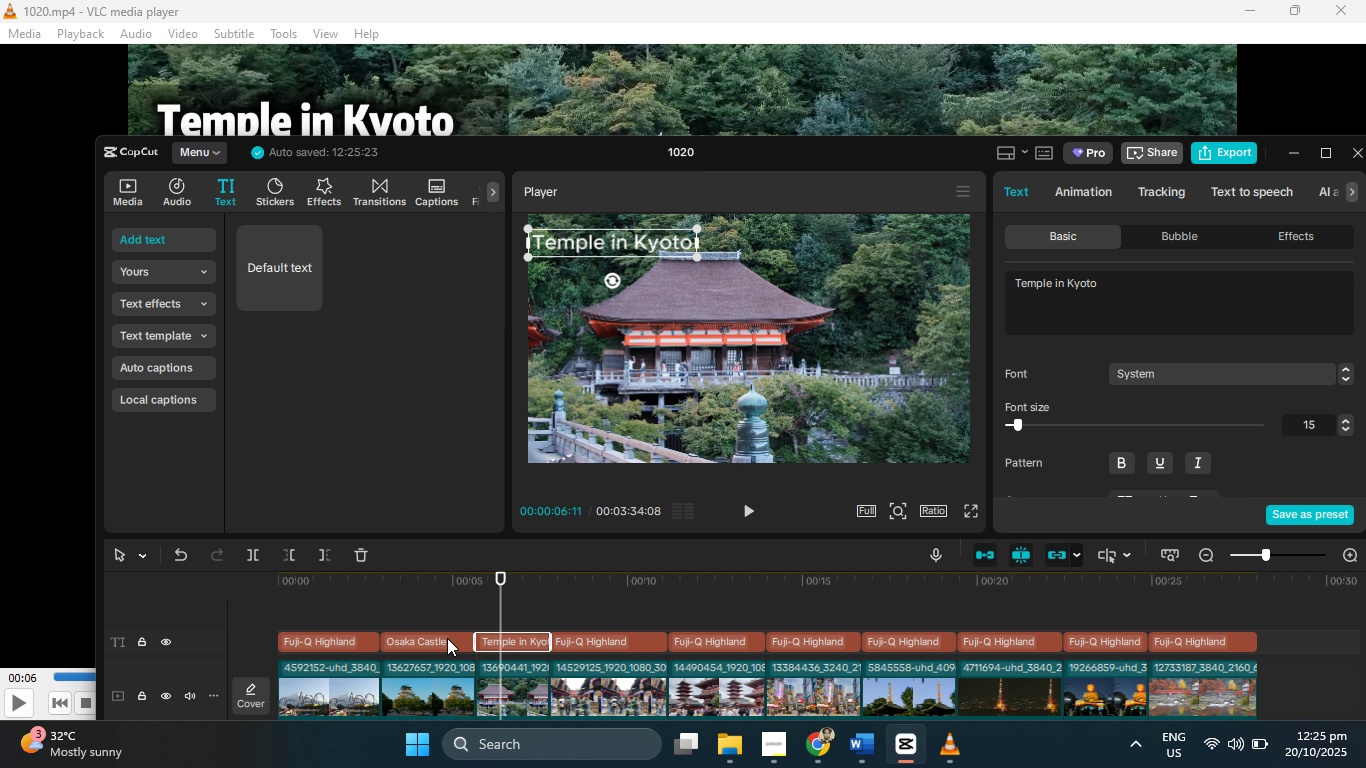 
left_click([447, 638])
 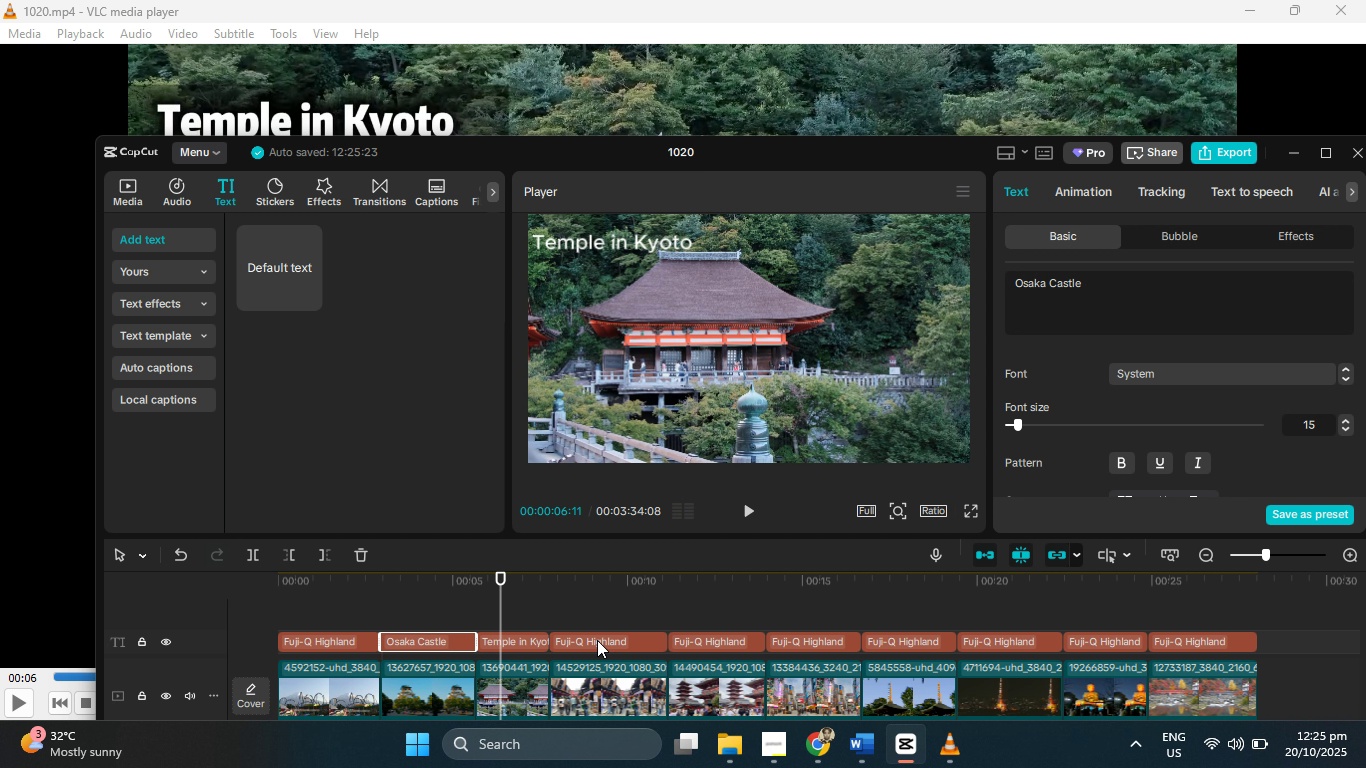 
left_click_drag(start_coordinate=[596, 577], to_coordinate=[601, 577])
 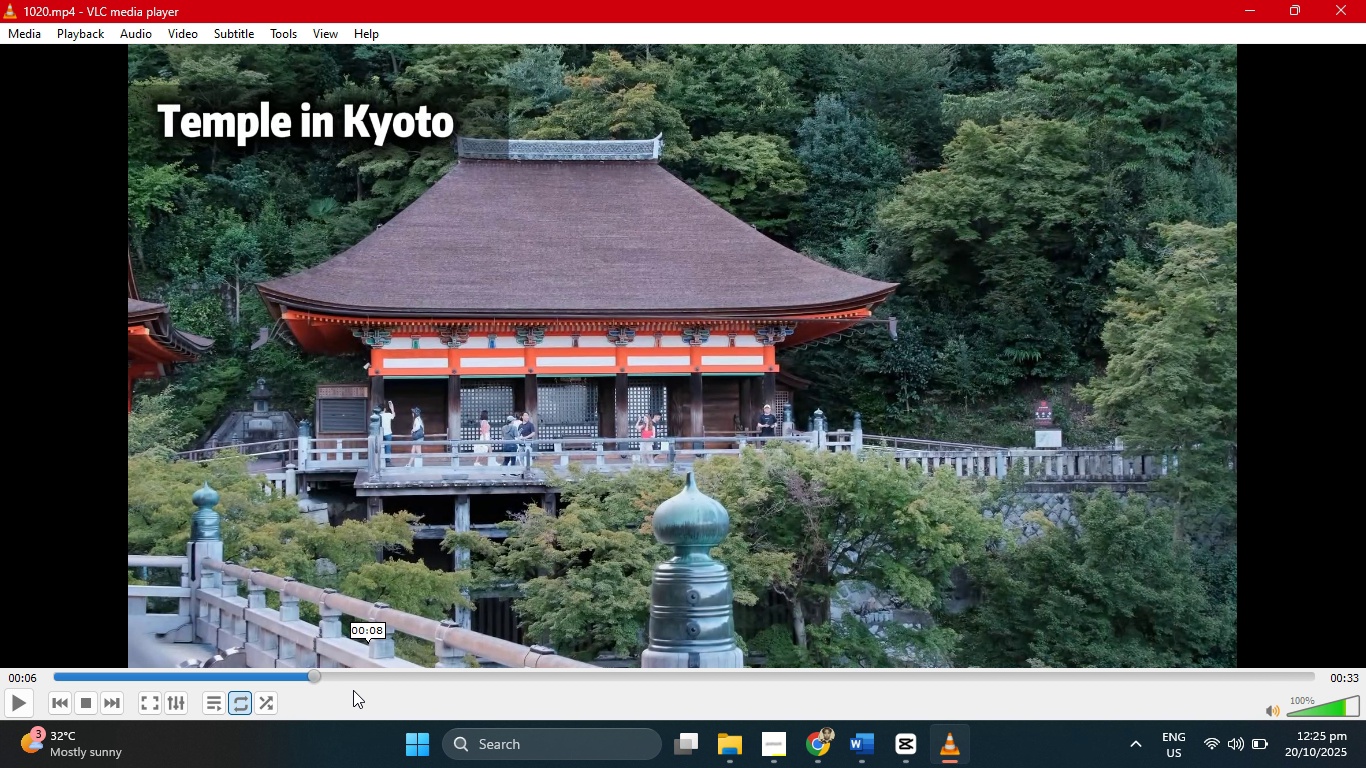 
left_click_drag(start_coordinate=[303, 677], to_coordinate=[387, 686])
 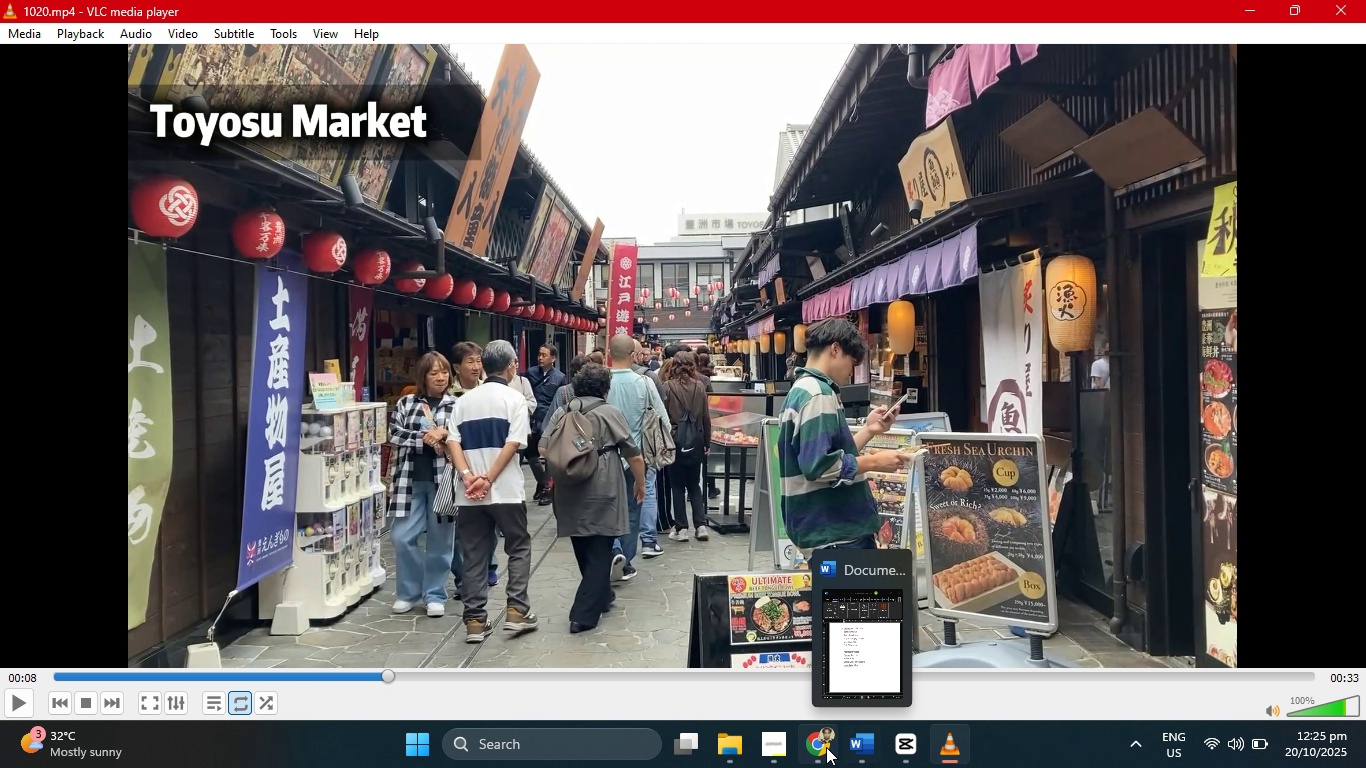 
left_click([851, 749])
 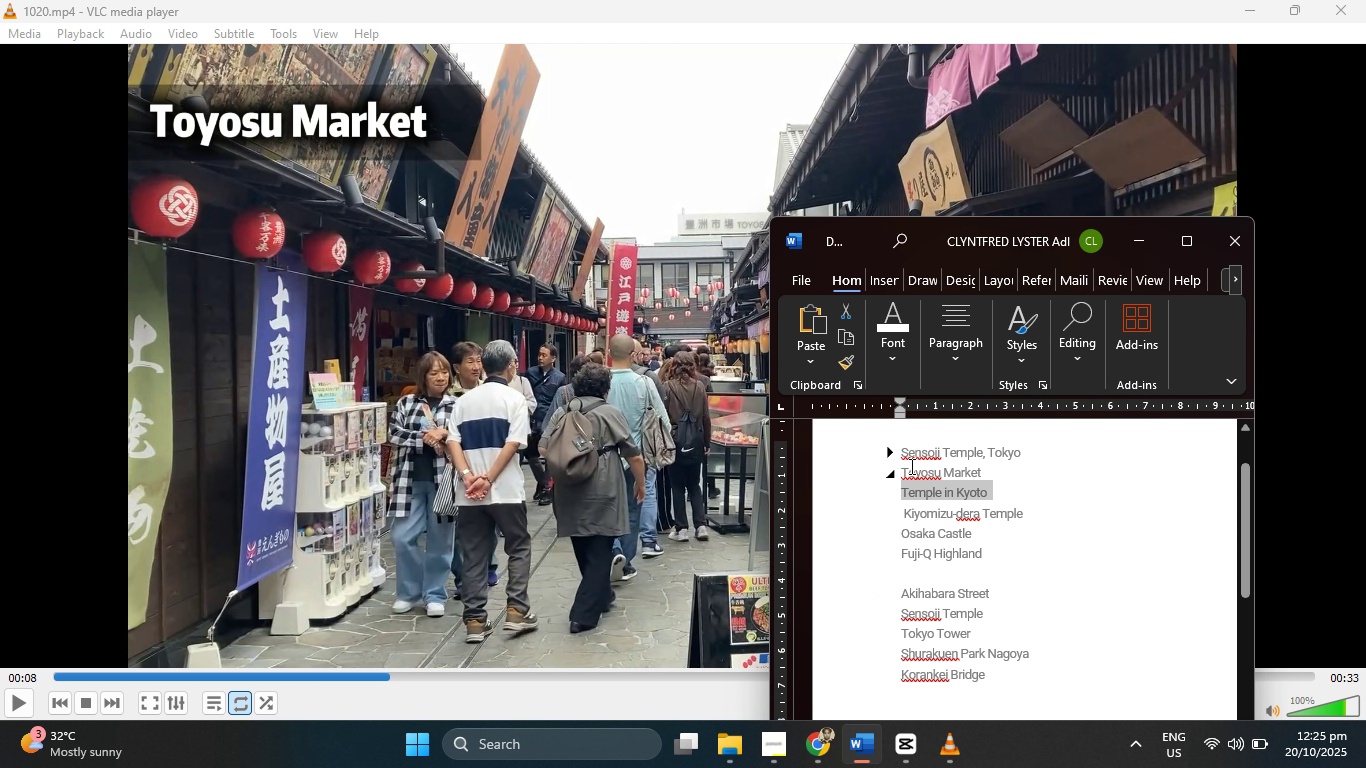 
left_click_drag(start_coordinate=[900, 475], to_coordinate=[984, 479])
 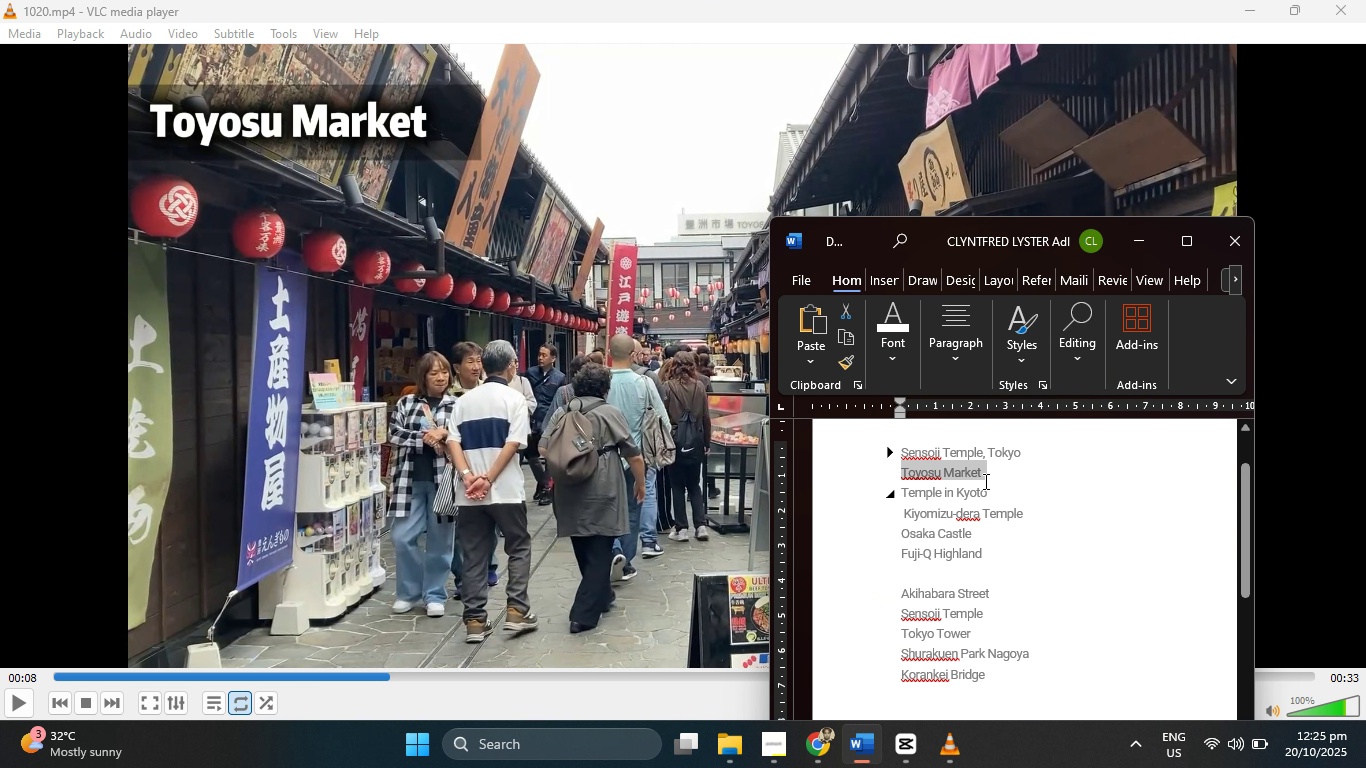 
key(Control+C)
 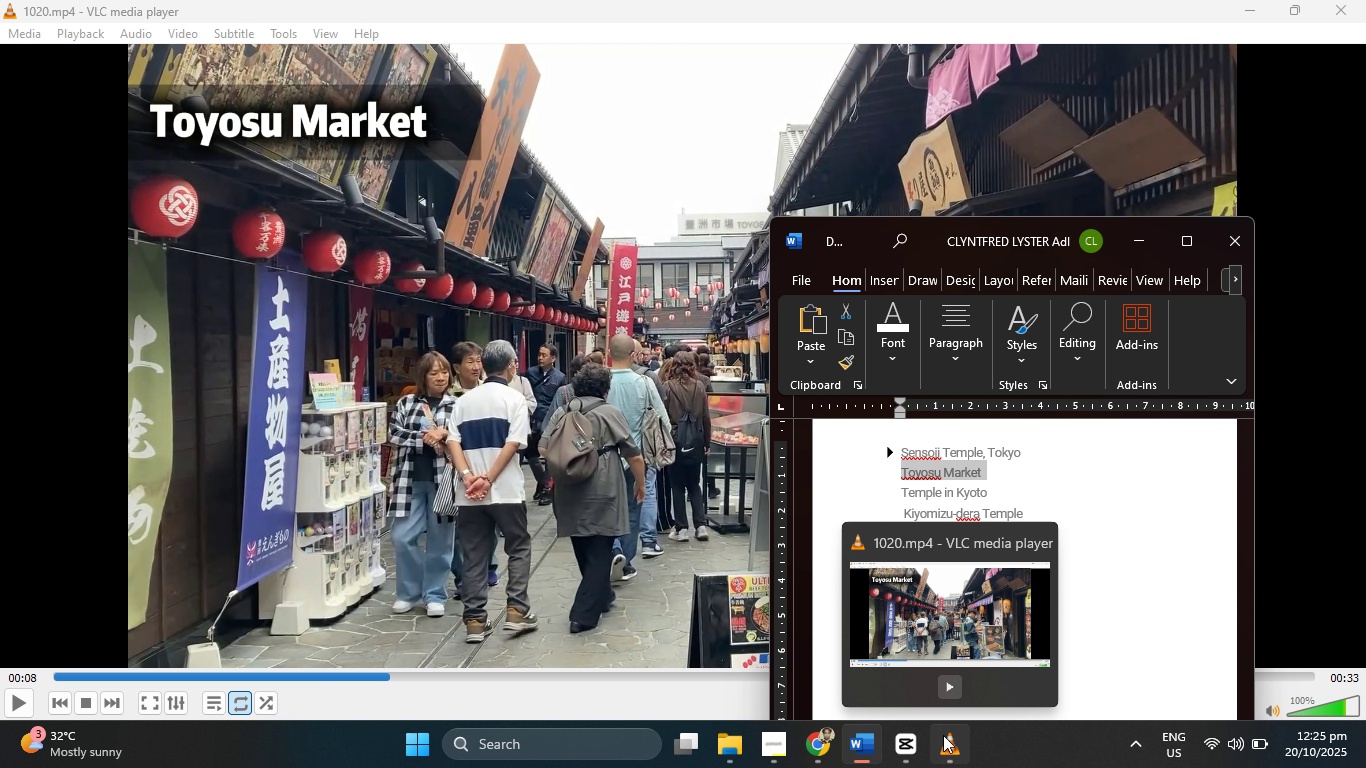 
wait(5.33)
 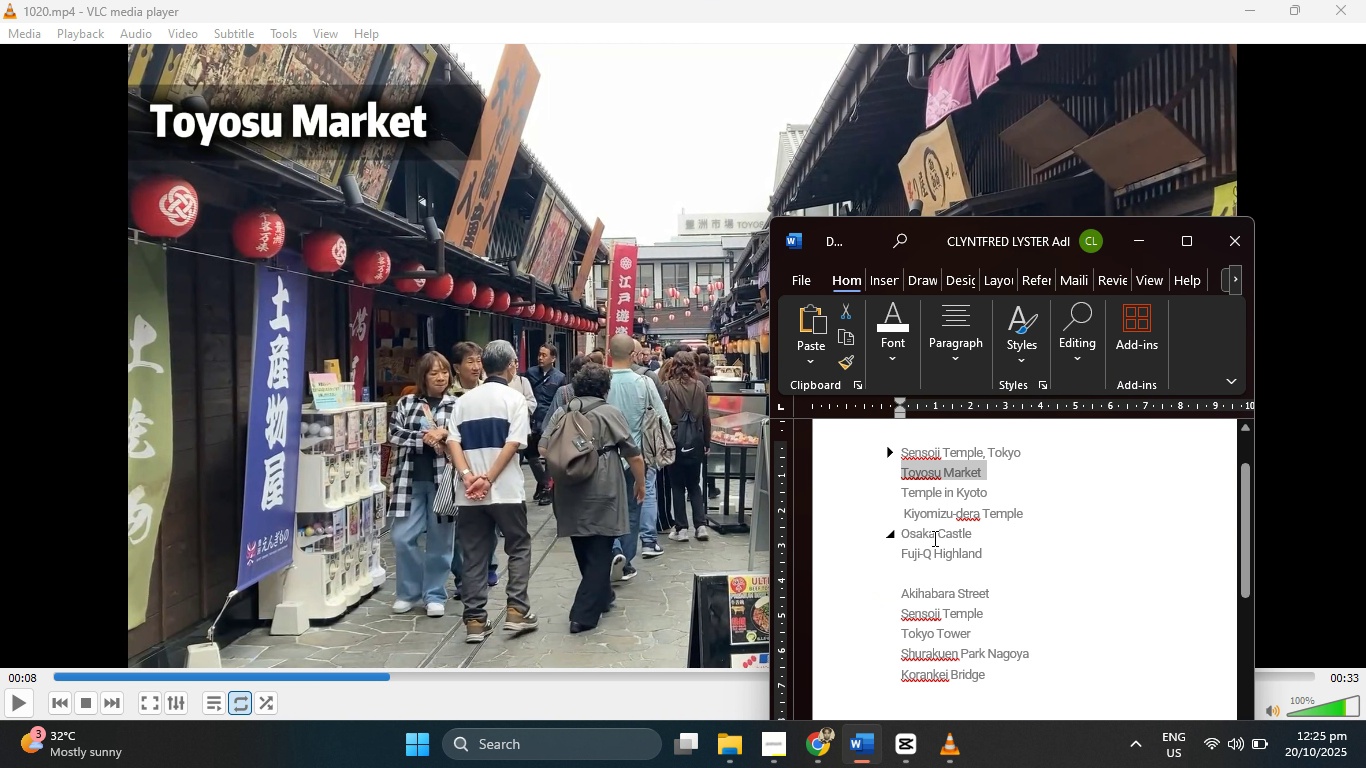 
left_click([903, 753])
 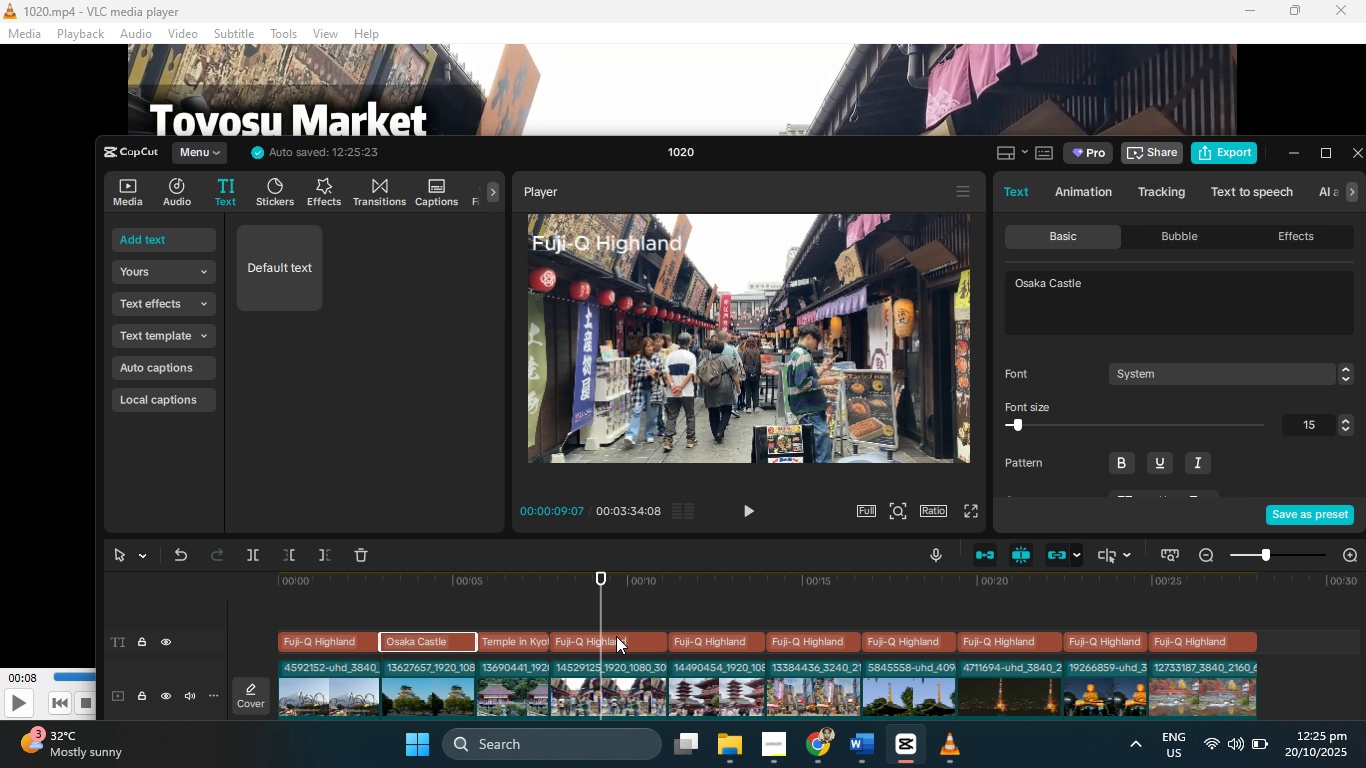 
left_click([617, 637])
 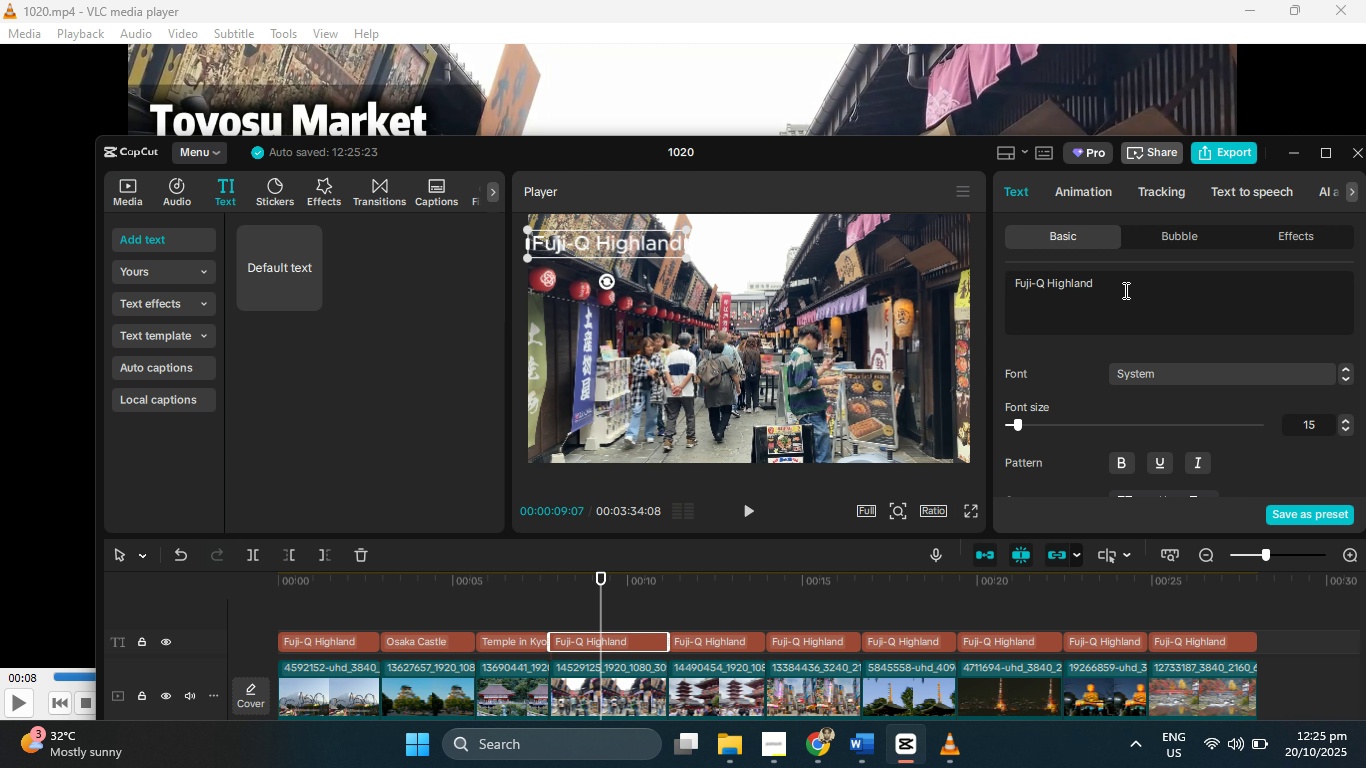 
left_click_drag(start_coordinate=[1124, 282], to_coordinate=[959, 281])
 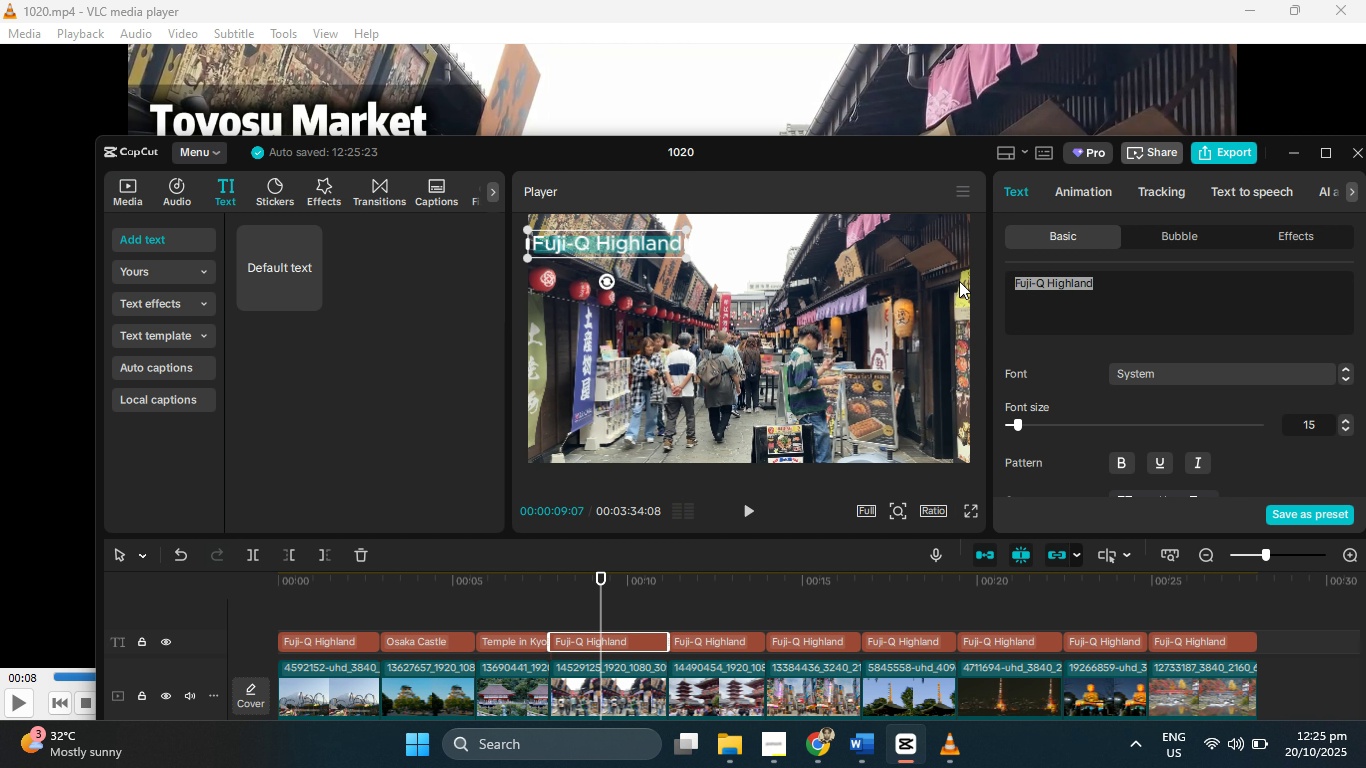 
key(Control+V)
 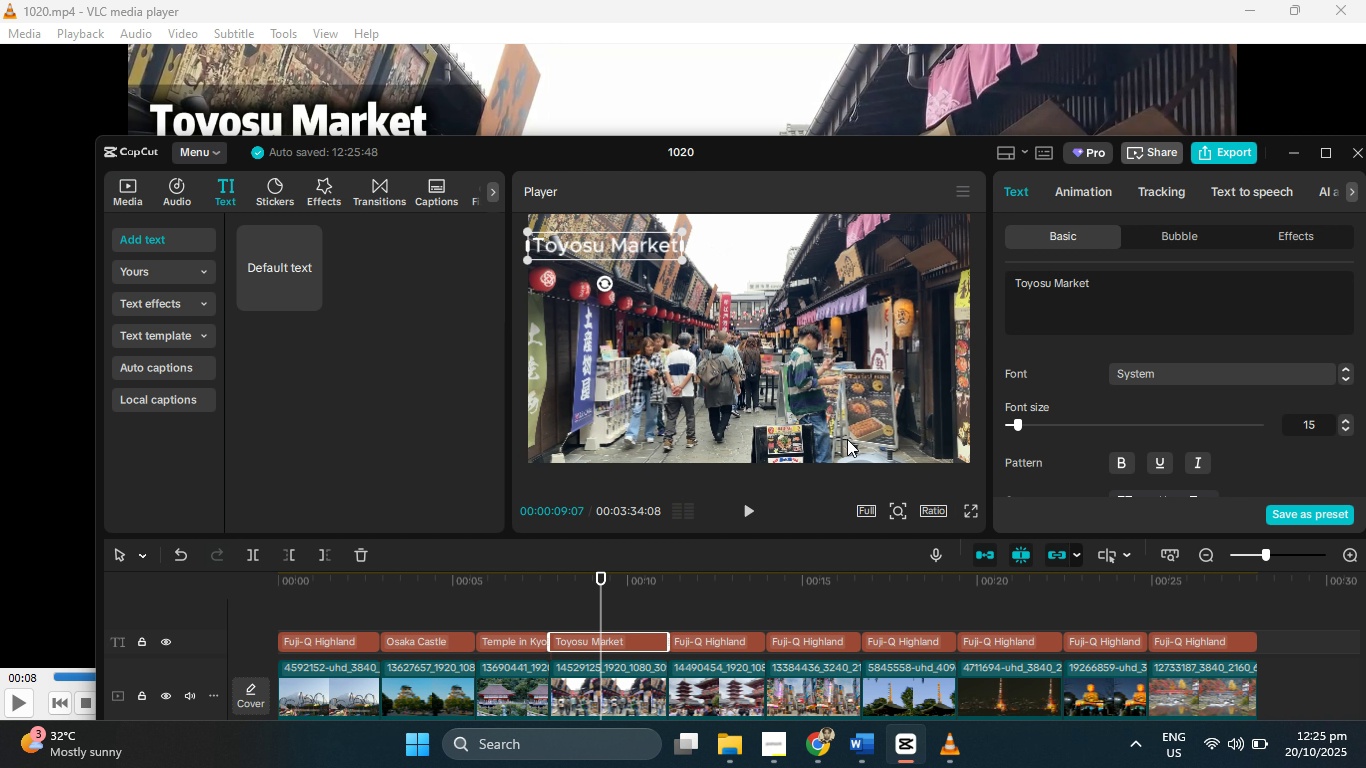 
left_click_drag(start_coordinate=[600, 604], to_coordinate=[689, 611])
 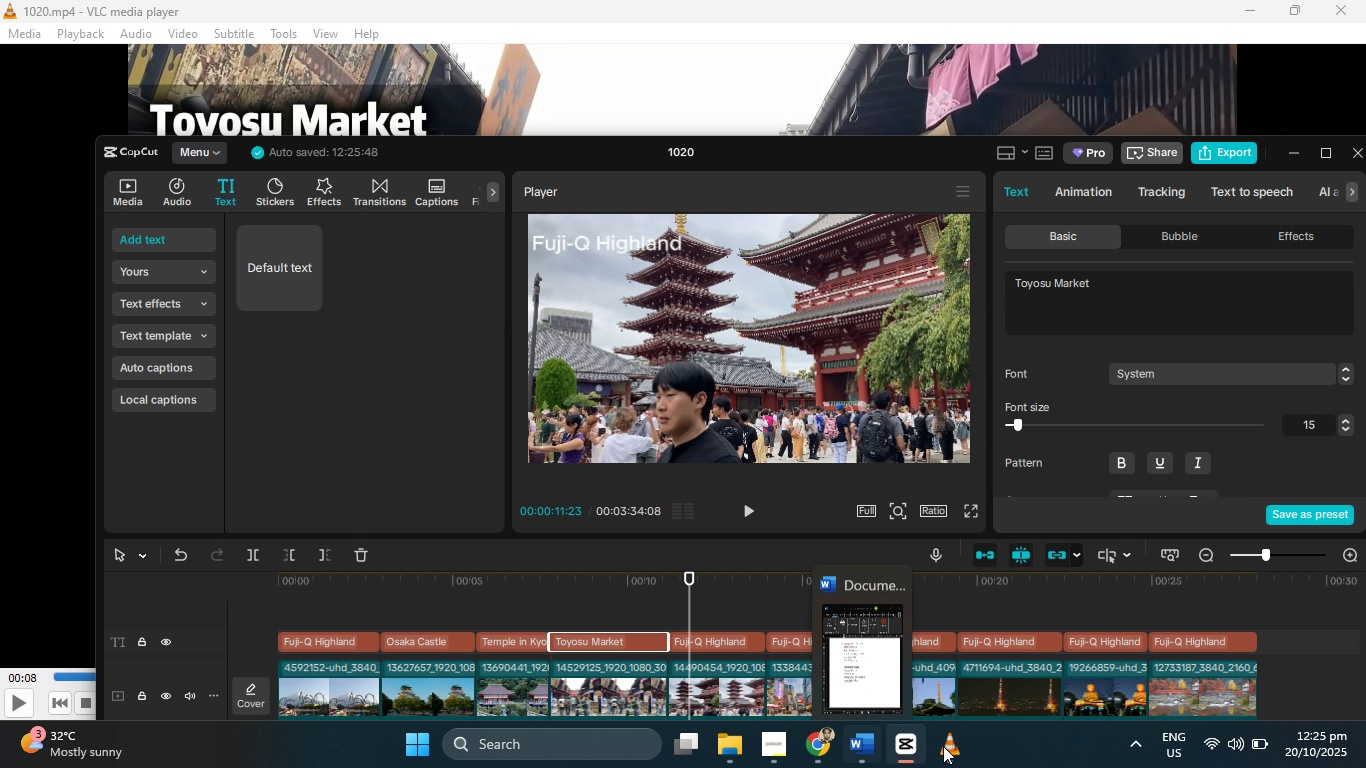 
left_click([945, 746])
 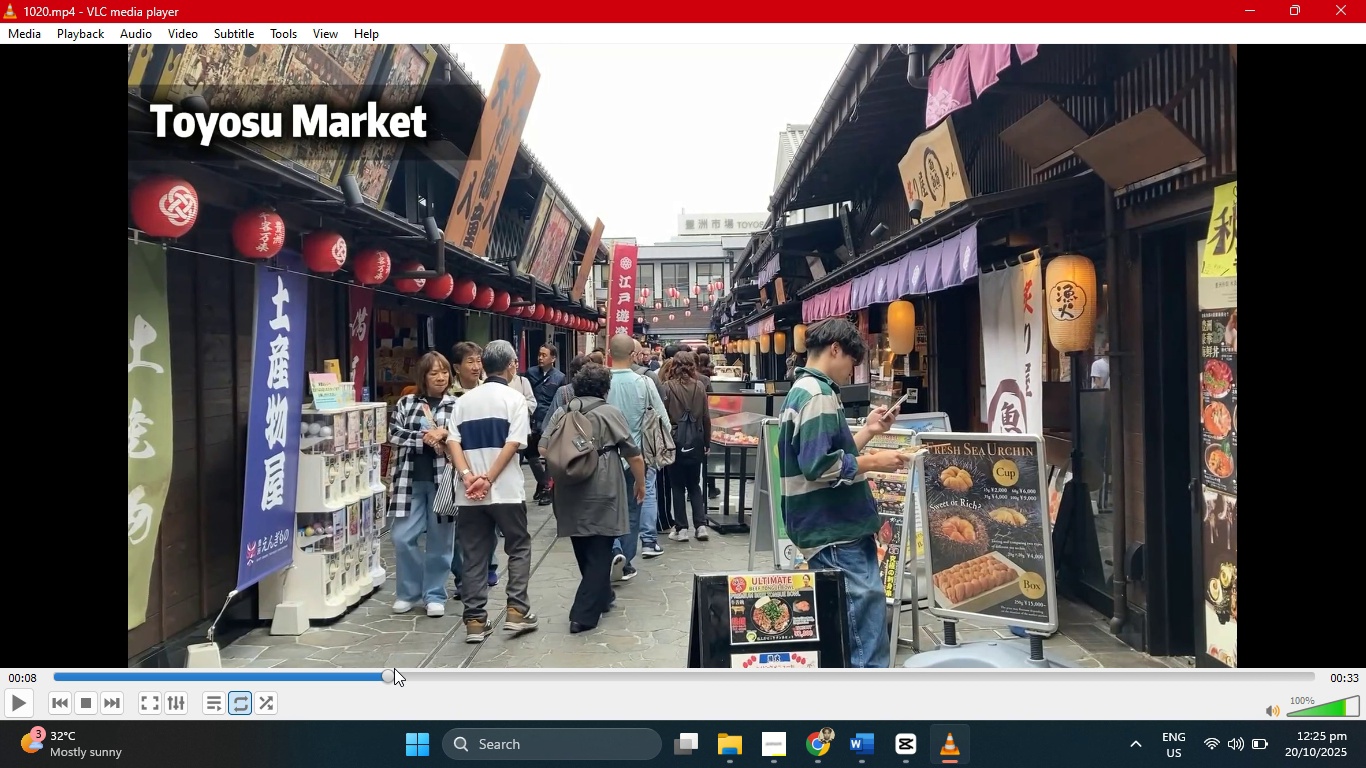 
left_click_drag(start_coordinate=[392, 672], to_coordinate=[541, 681])
 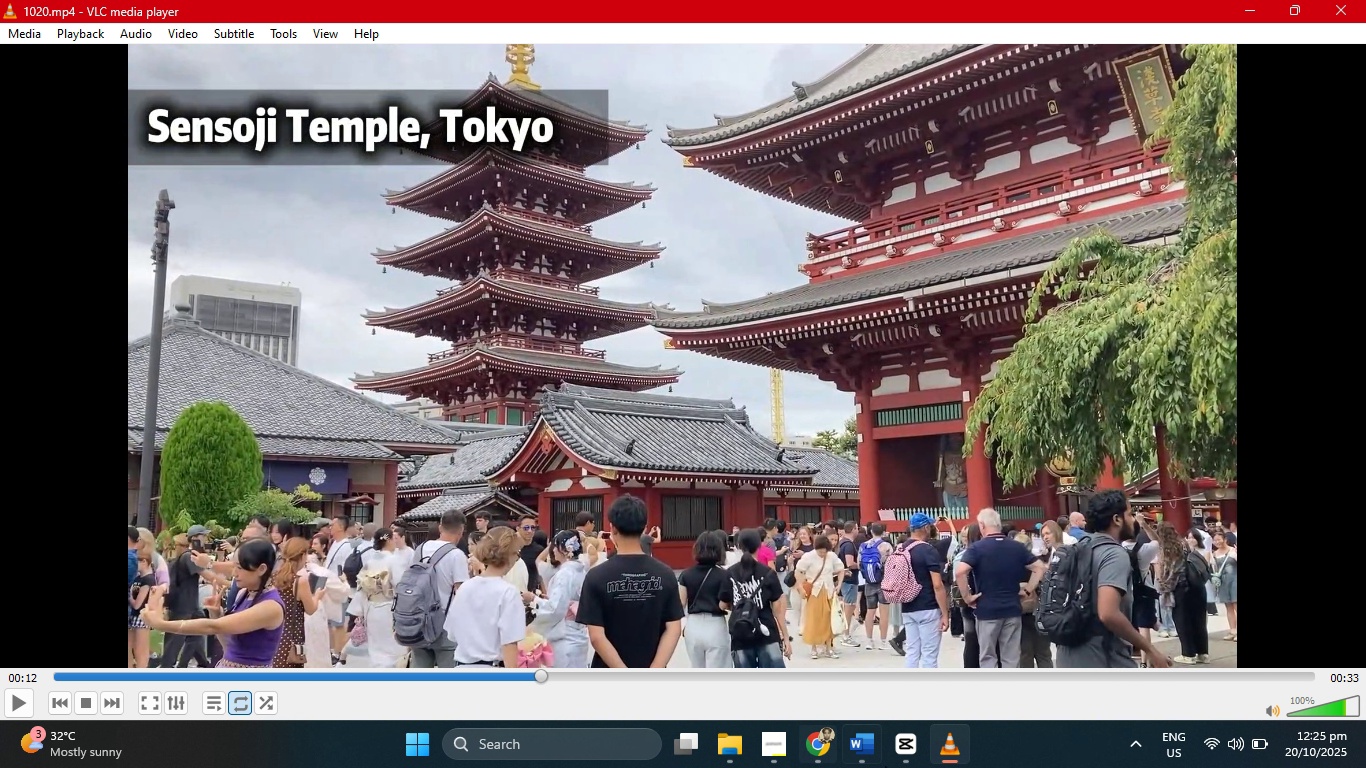 
mouse_move([855, 750])
 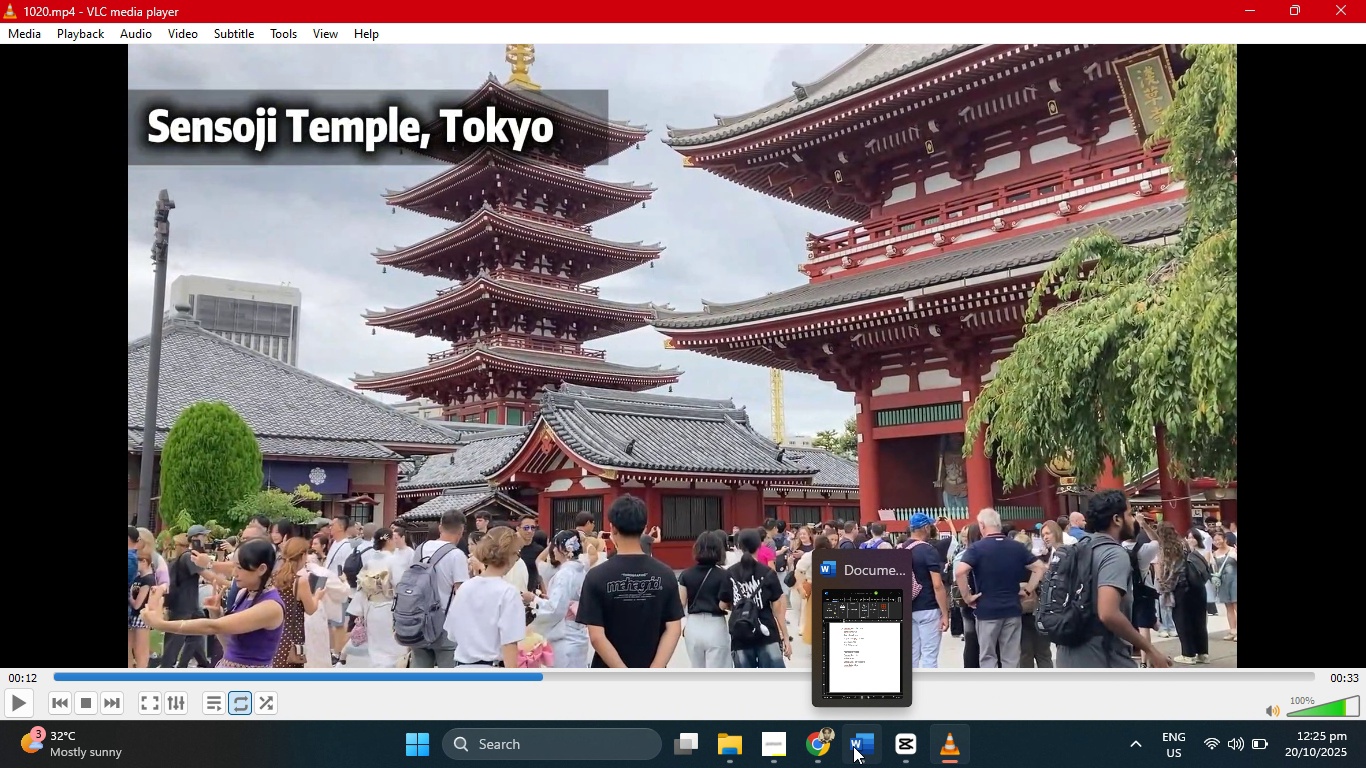 
left_click([853, 746])
 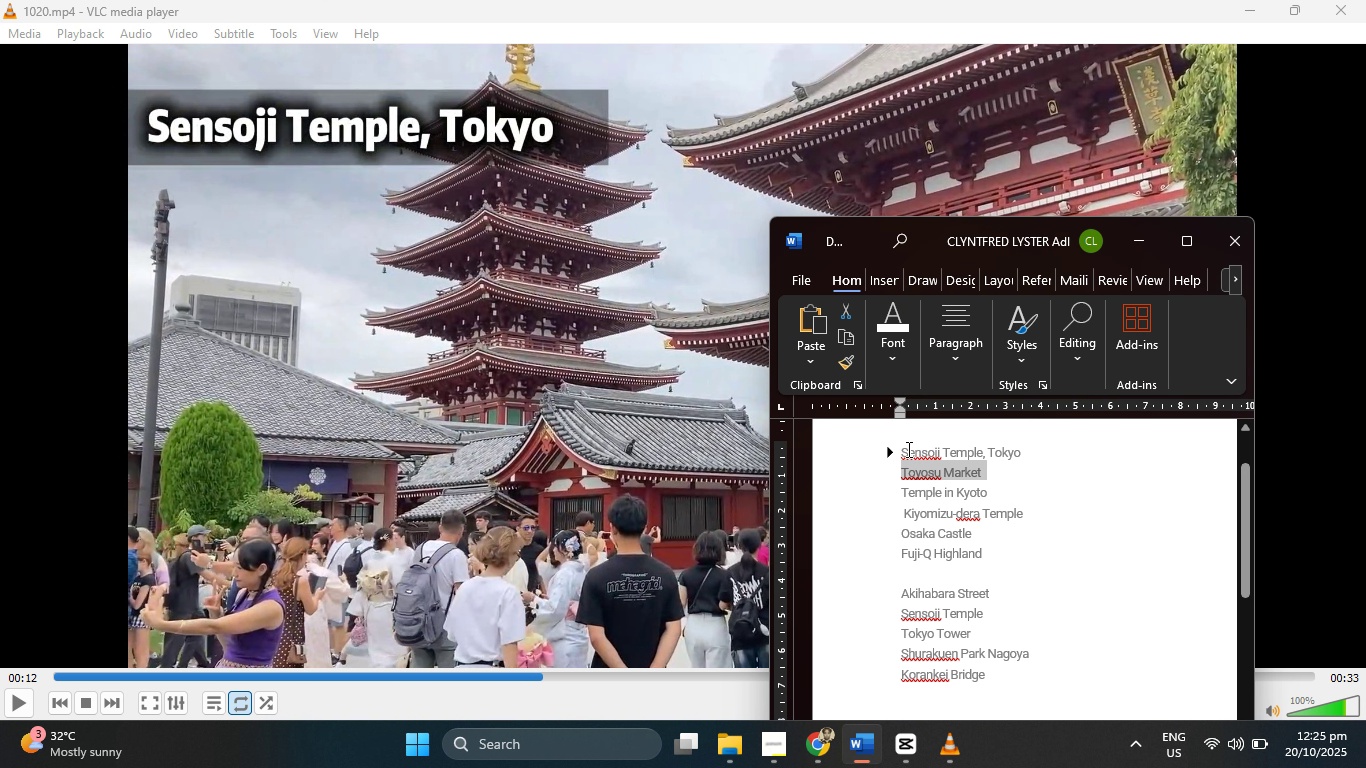 
left_click_drag(start_coordinate=[901, 451], to_coordinate=[979, 452])
 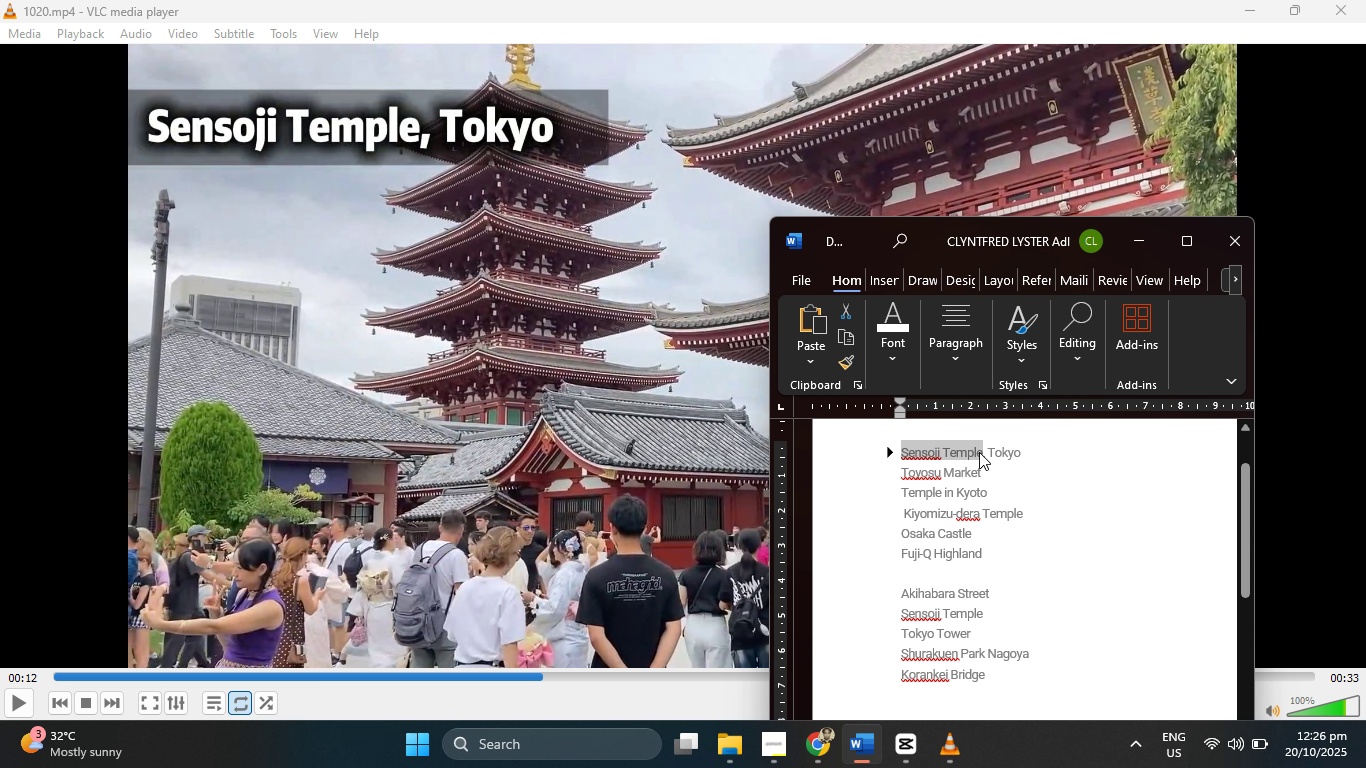 
key(Control+C)
 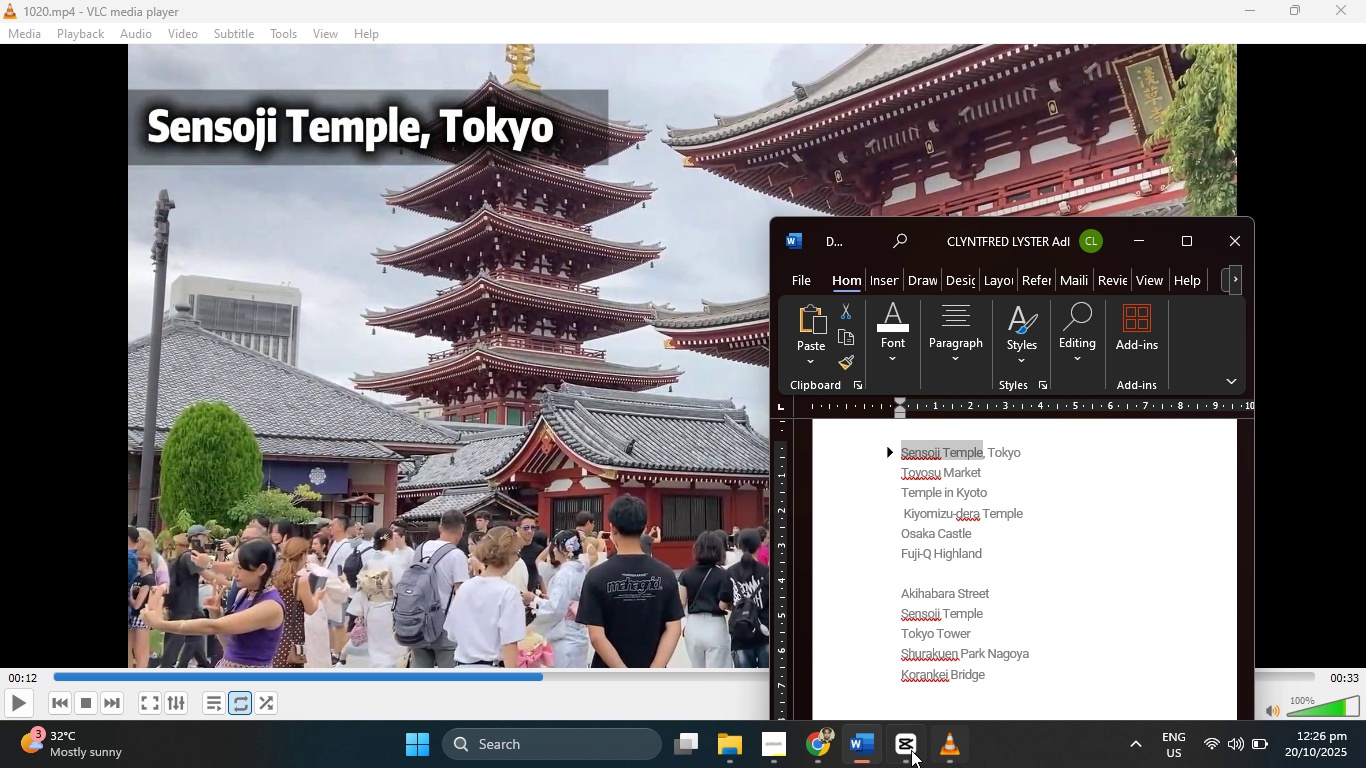 
left_click([911, 750])
 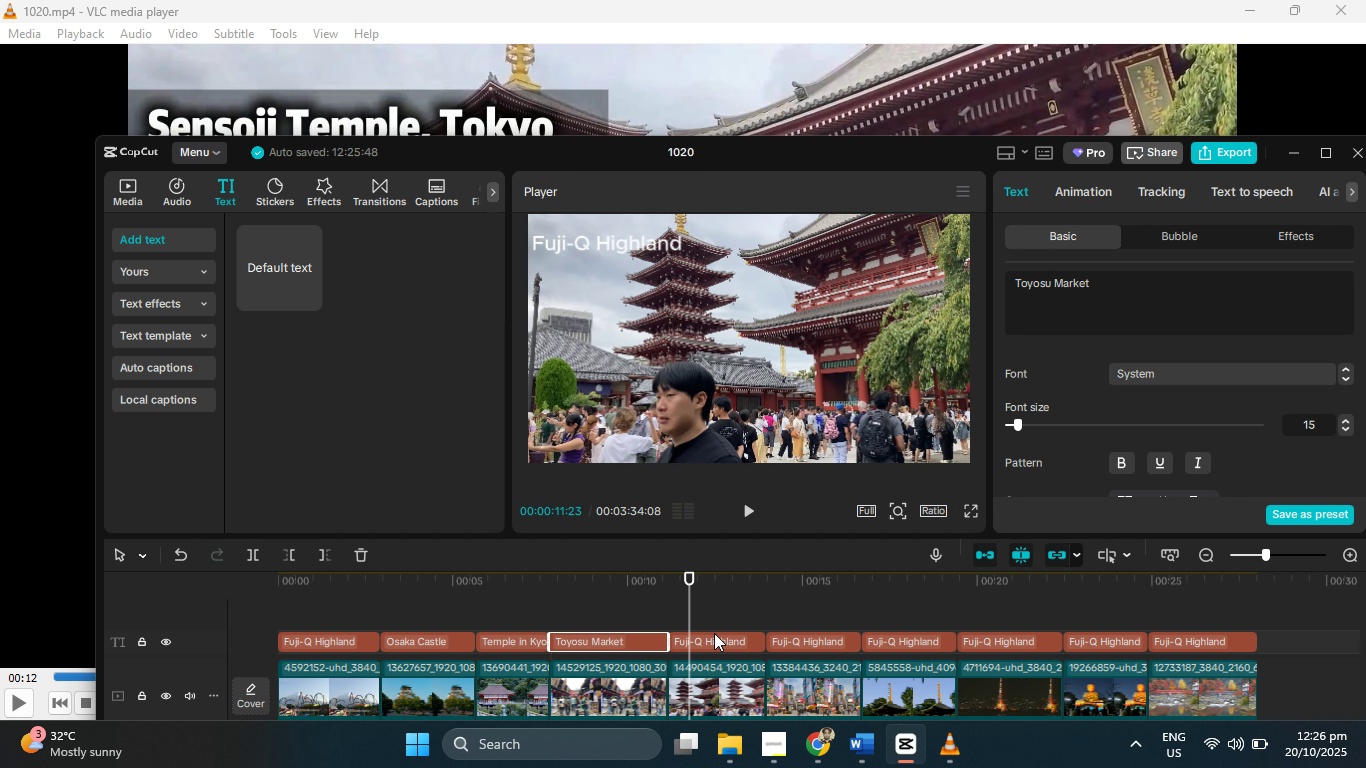 
left_click([714, 633])
 